 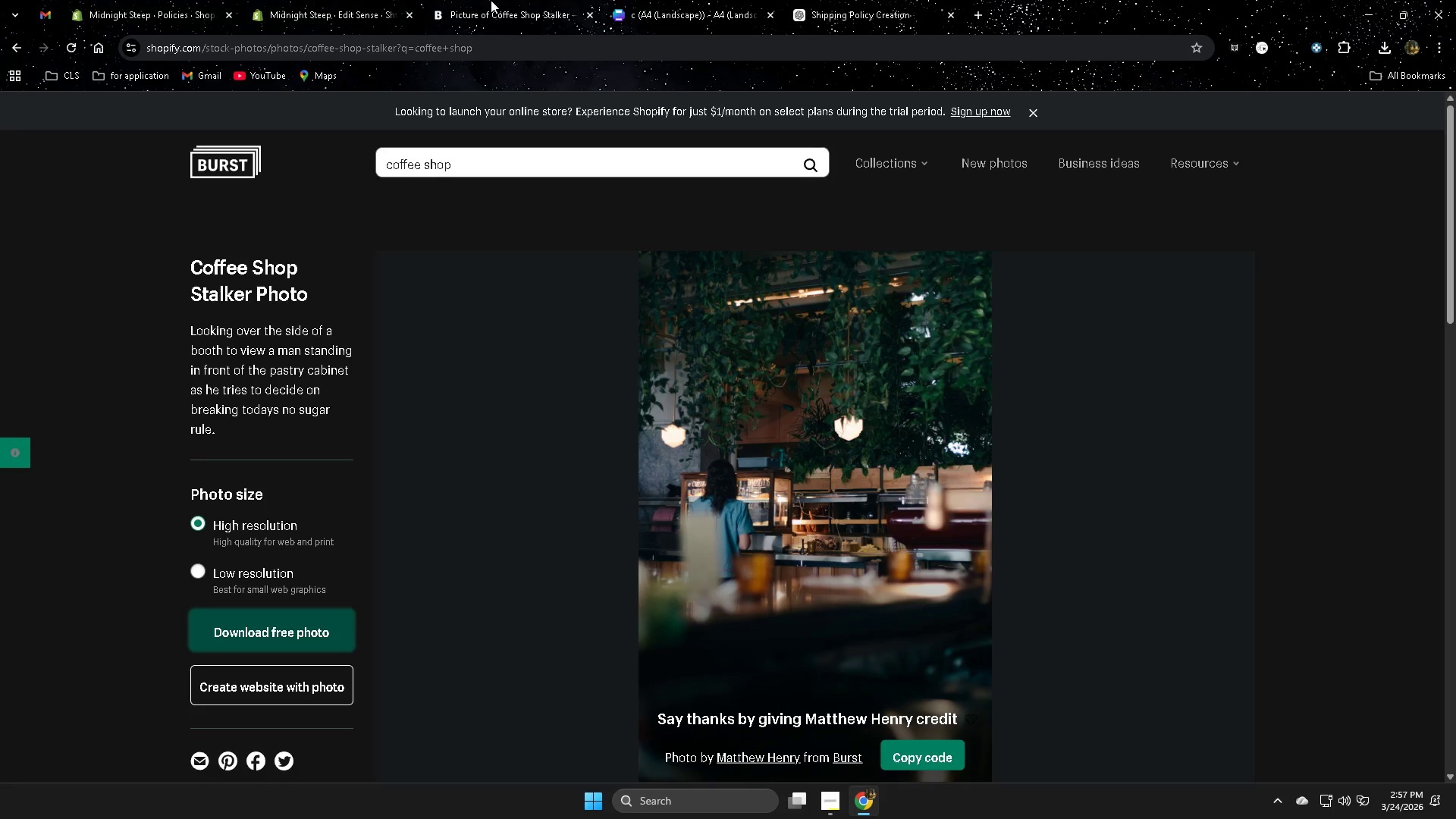 
left_click([312, 0])
 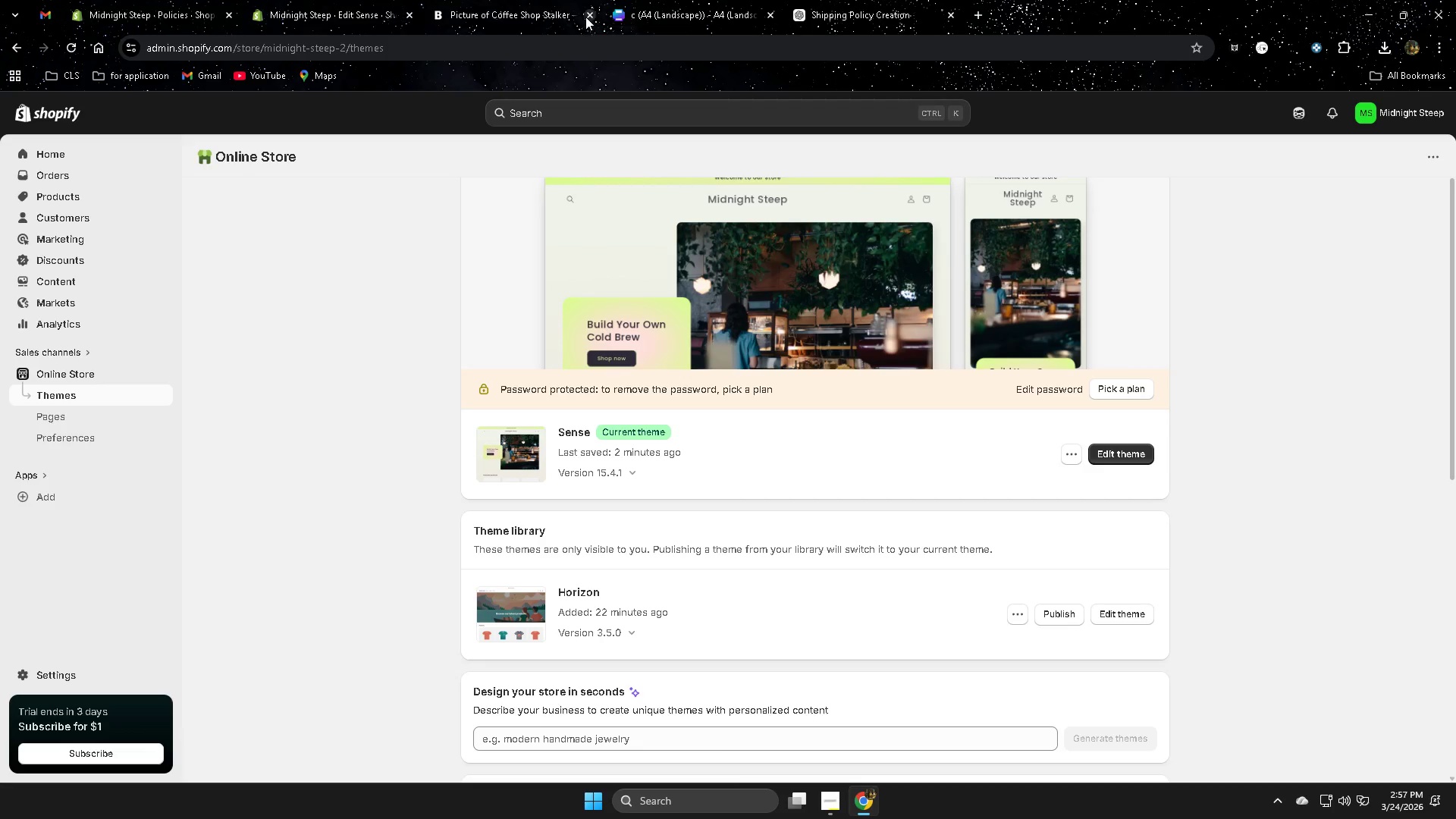 
left_click([589, 14])
 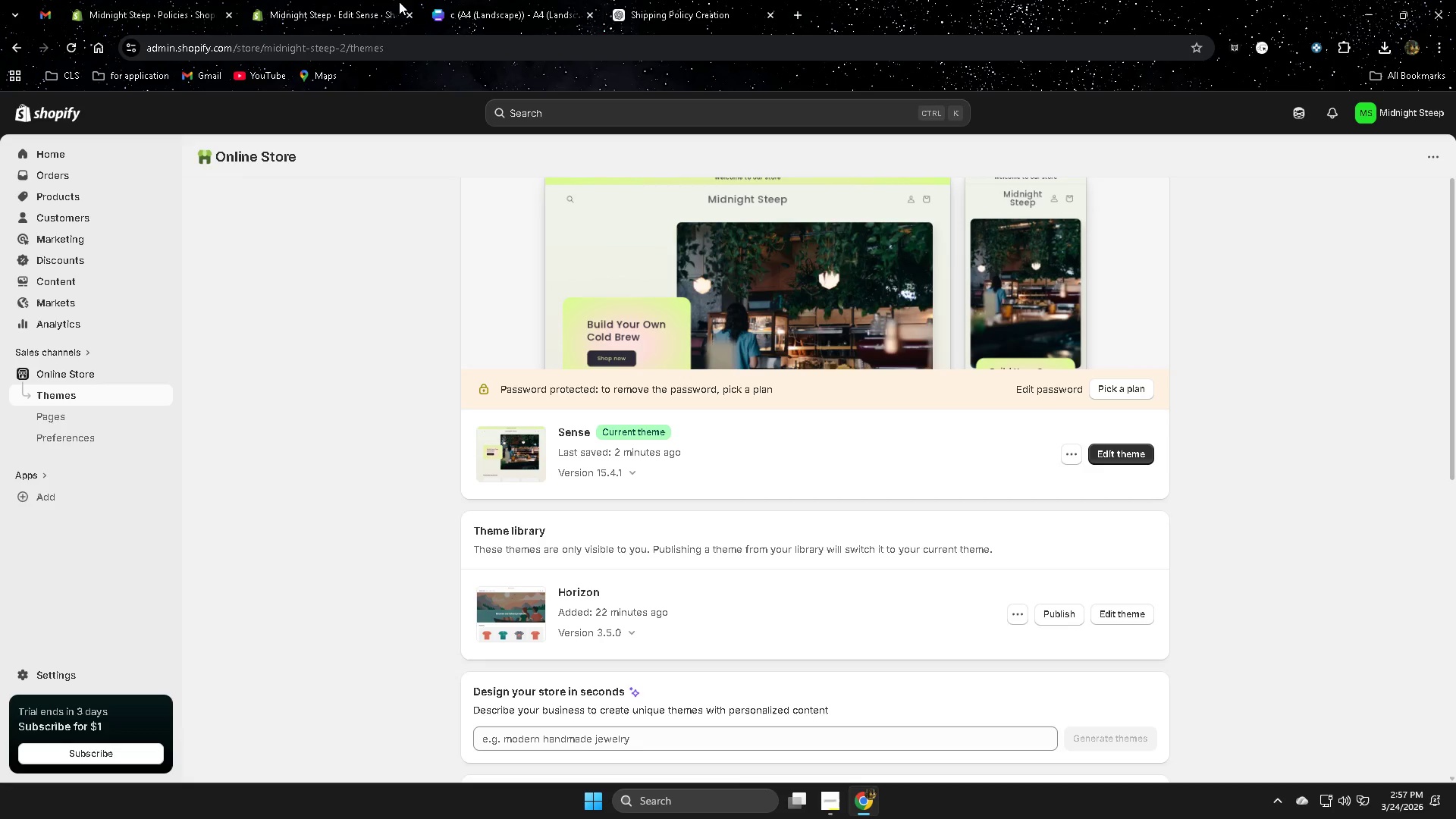 
left_click([300, 0])
 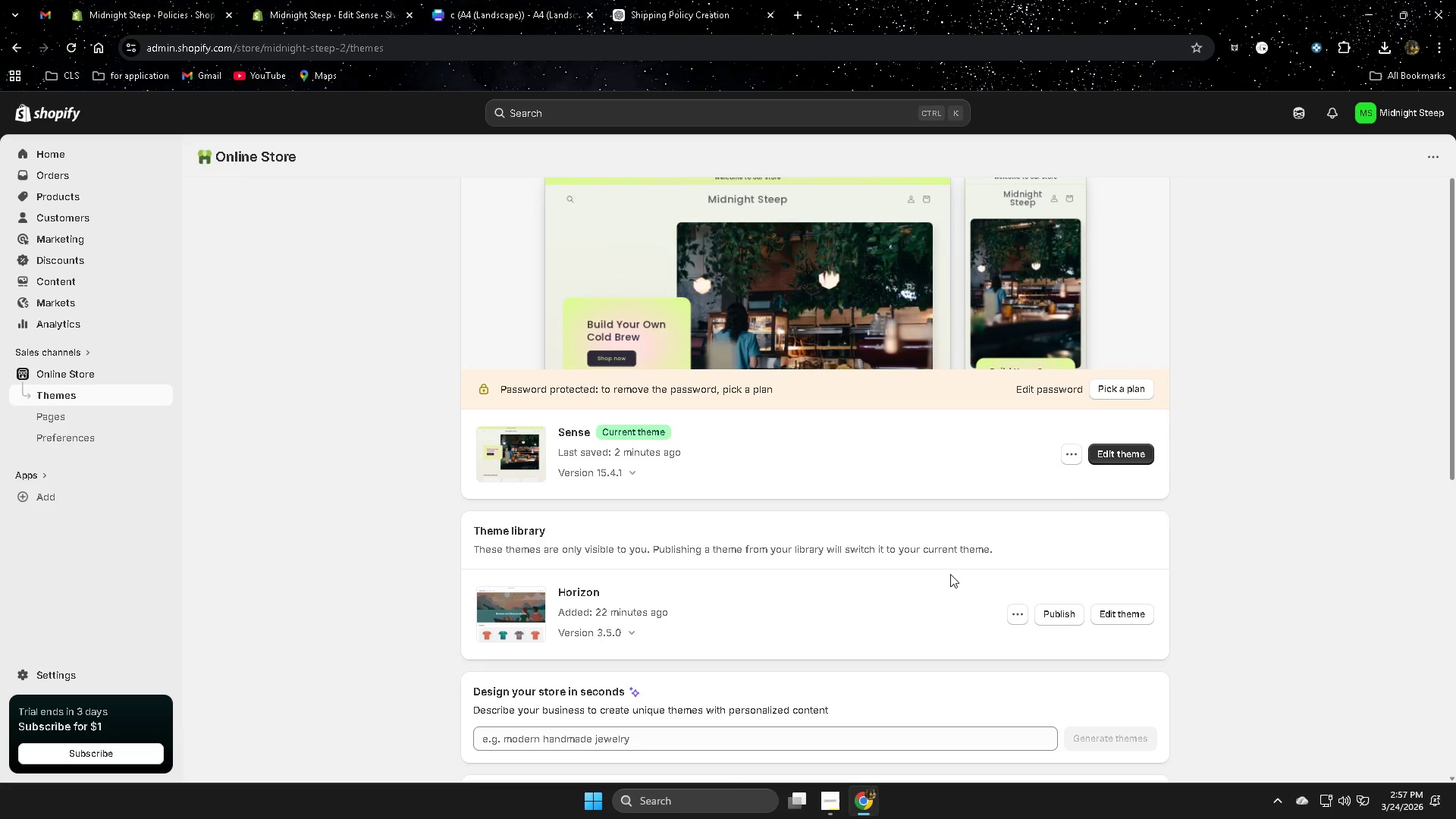 
scroll: coordinate [797, 589], scroll_direction: up, amount: 2.0
 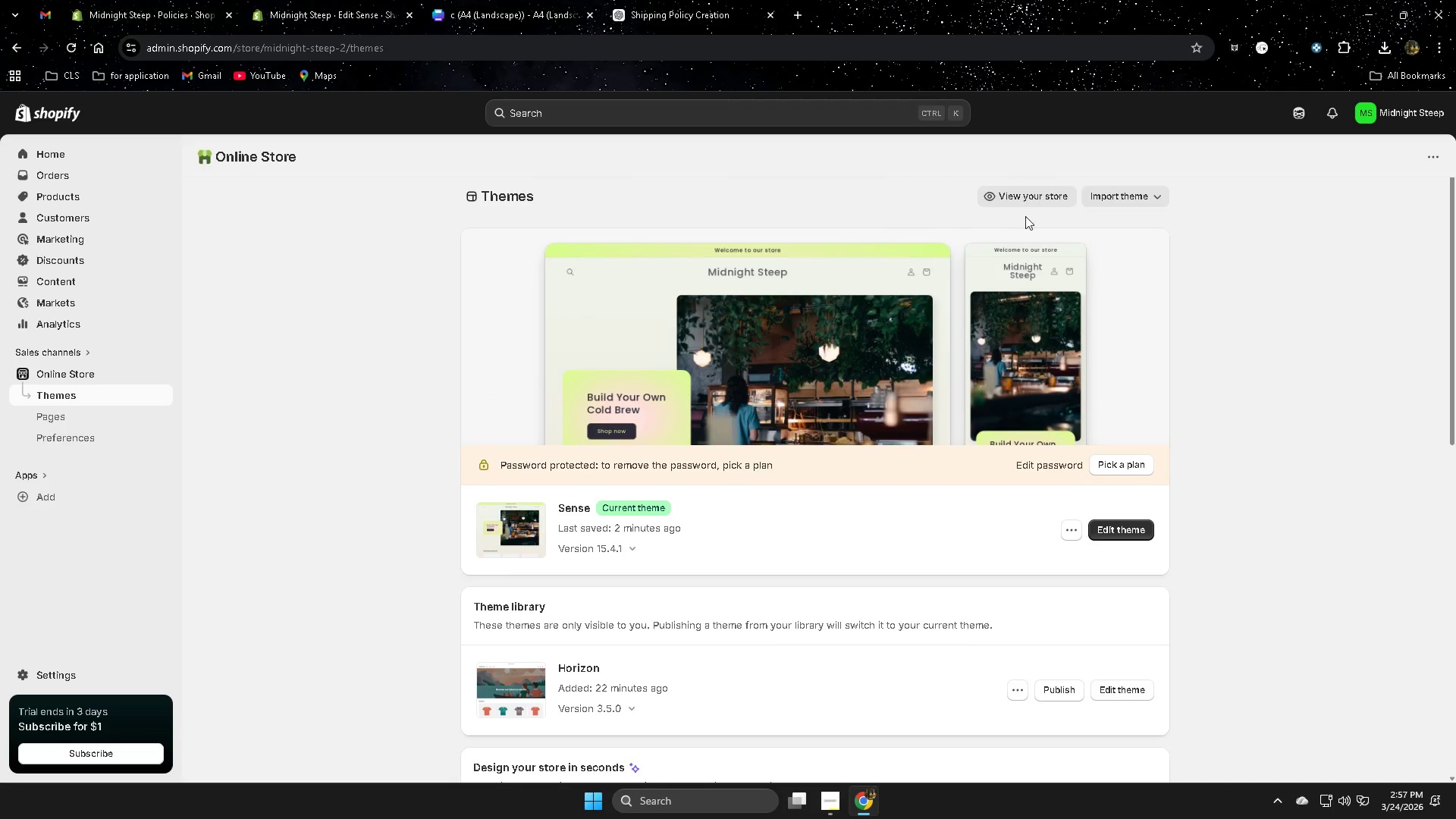 
left_click([1028, 198])
 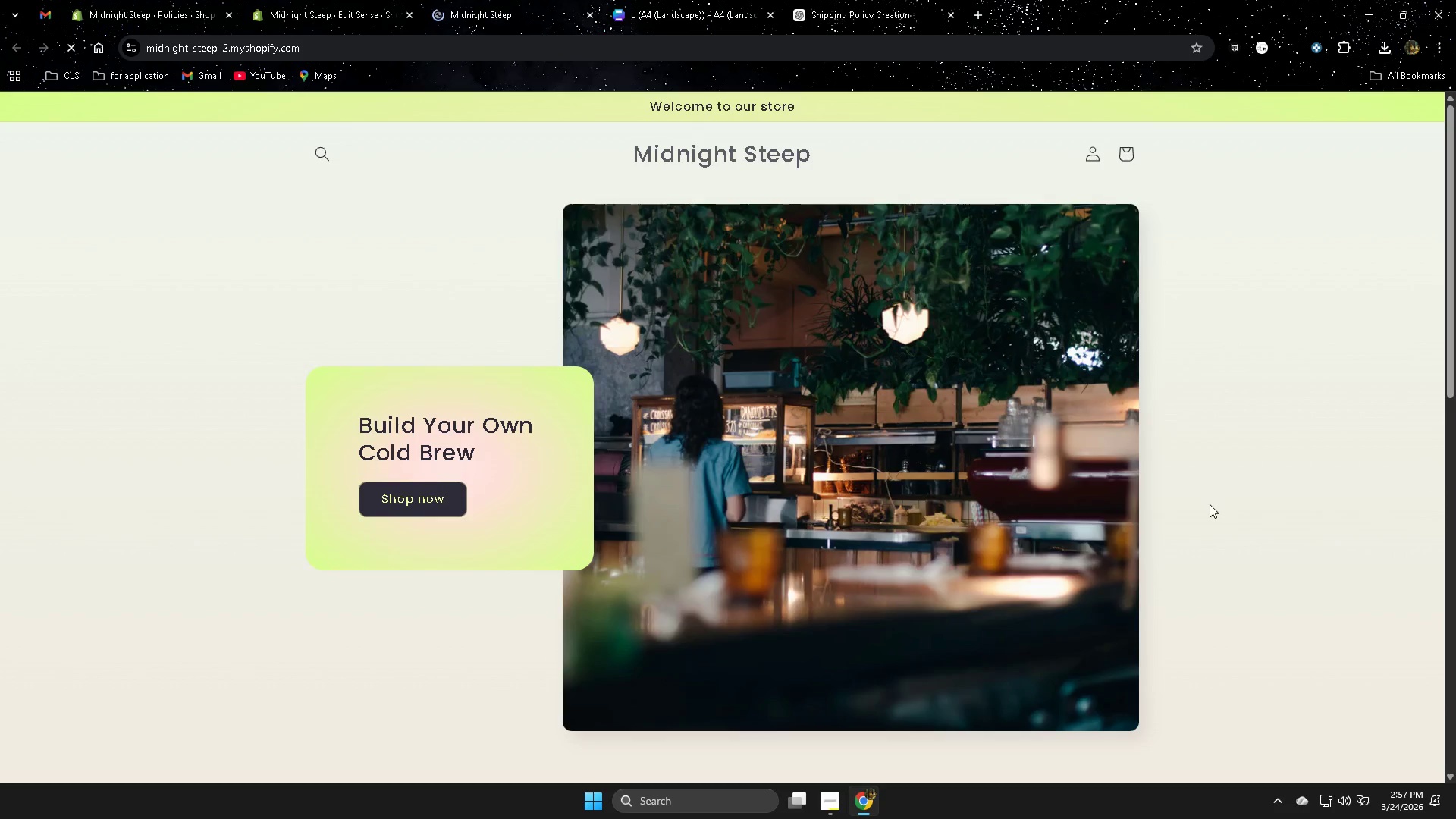 
wait(7.2)
 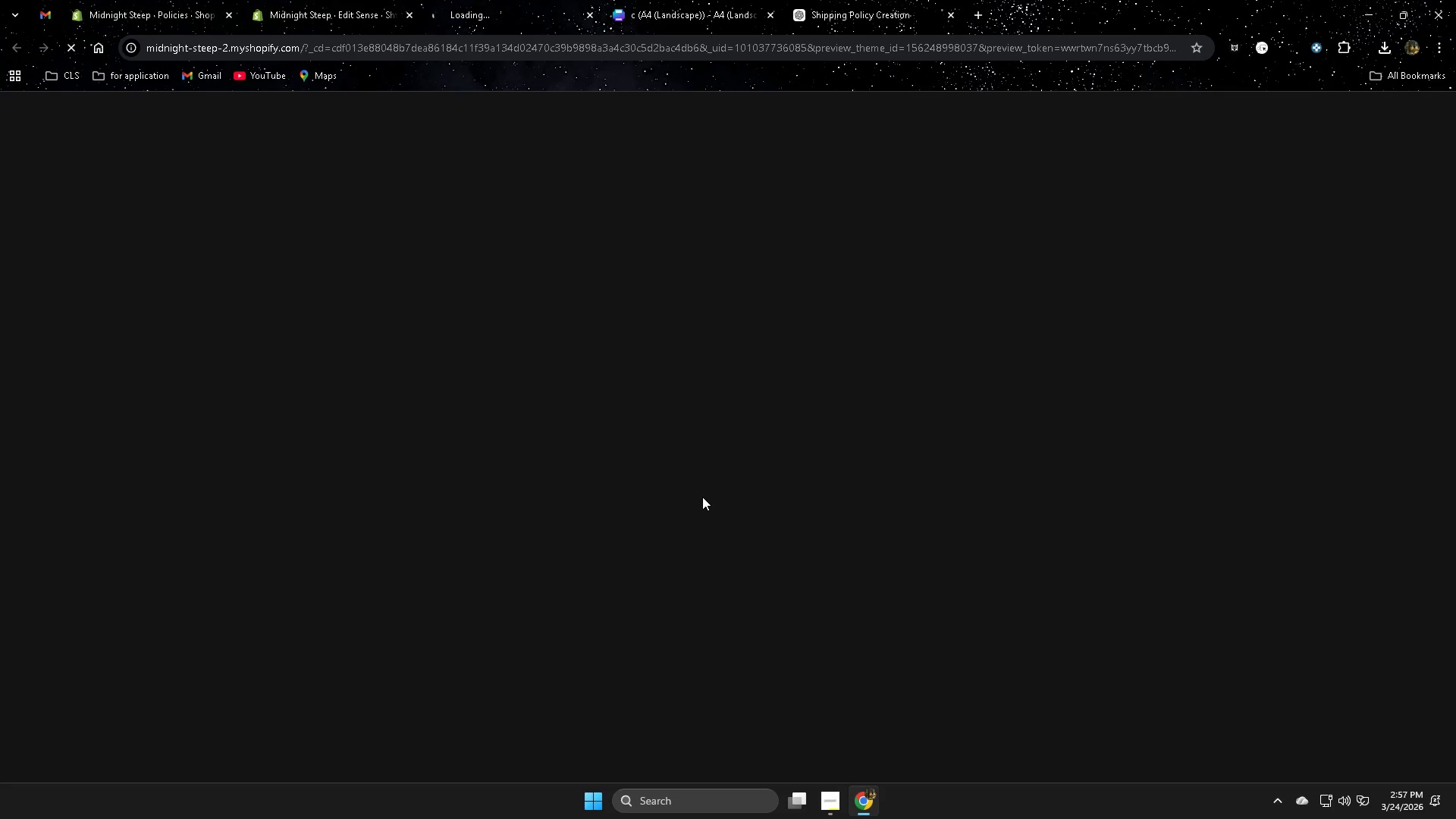 
scroll: coordinate [1195, 514], scroll_direction: down, amount: 17.0
 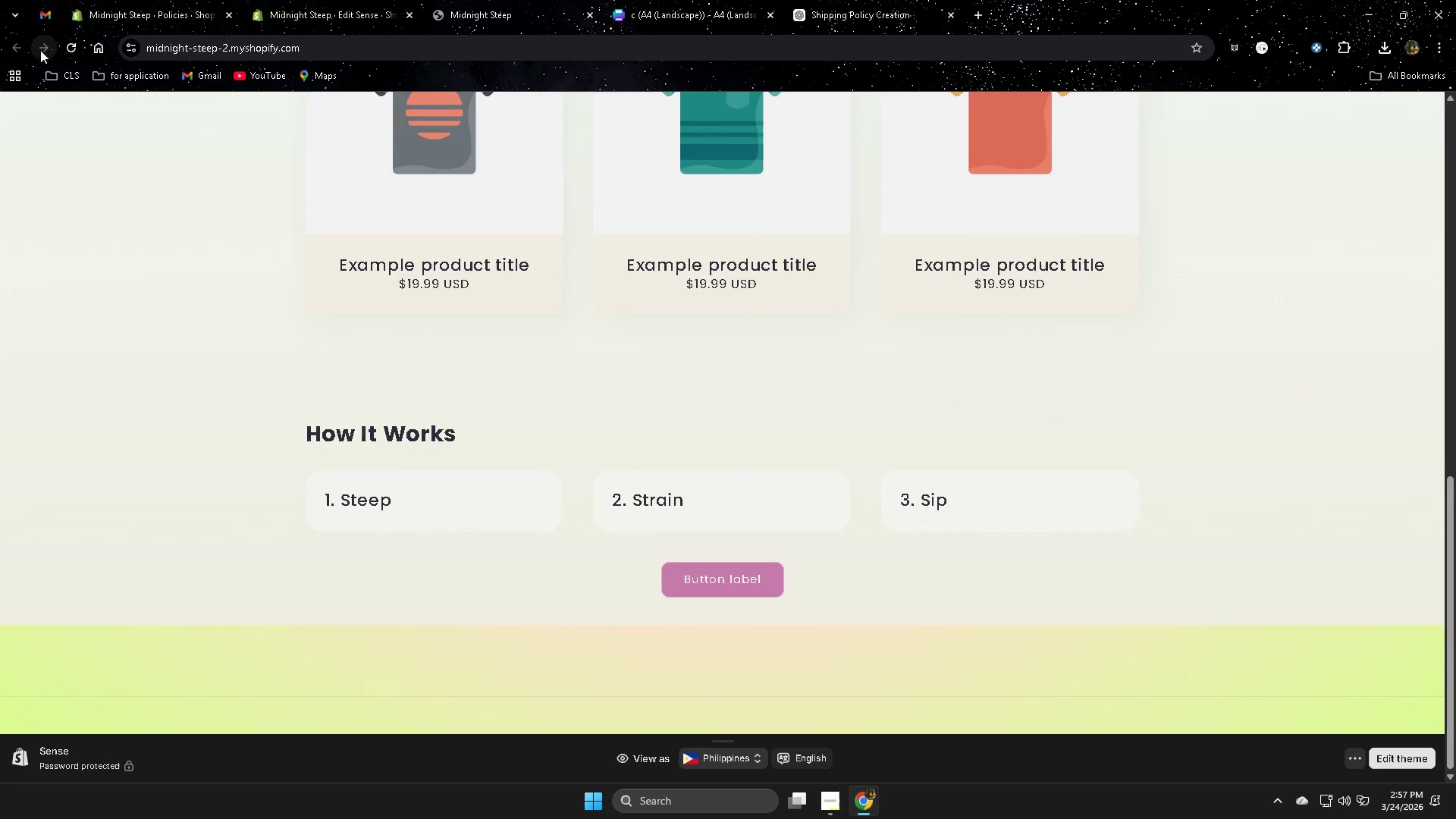 
left_click([71, 49])
 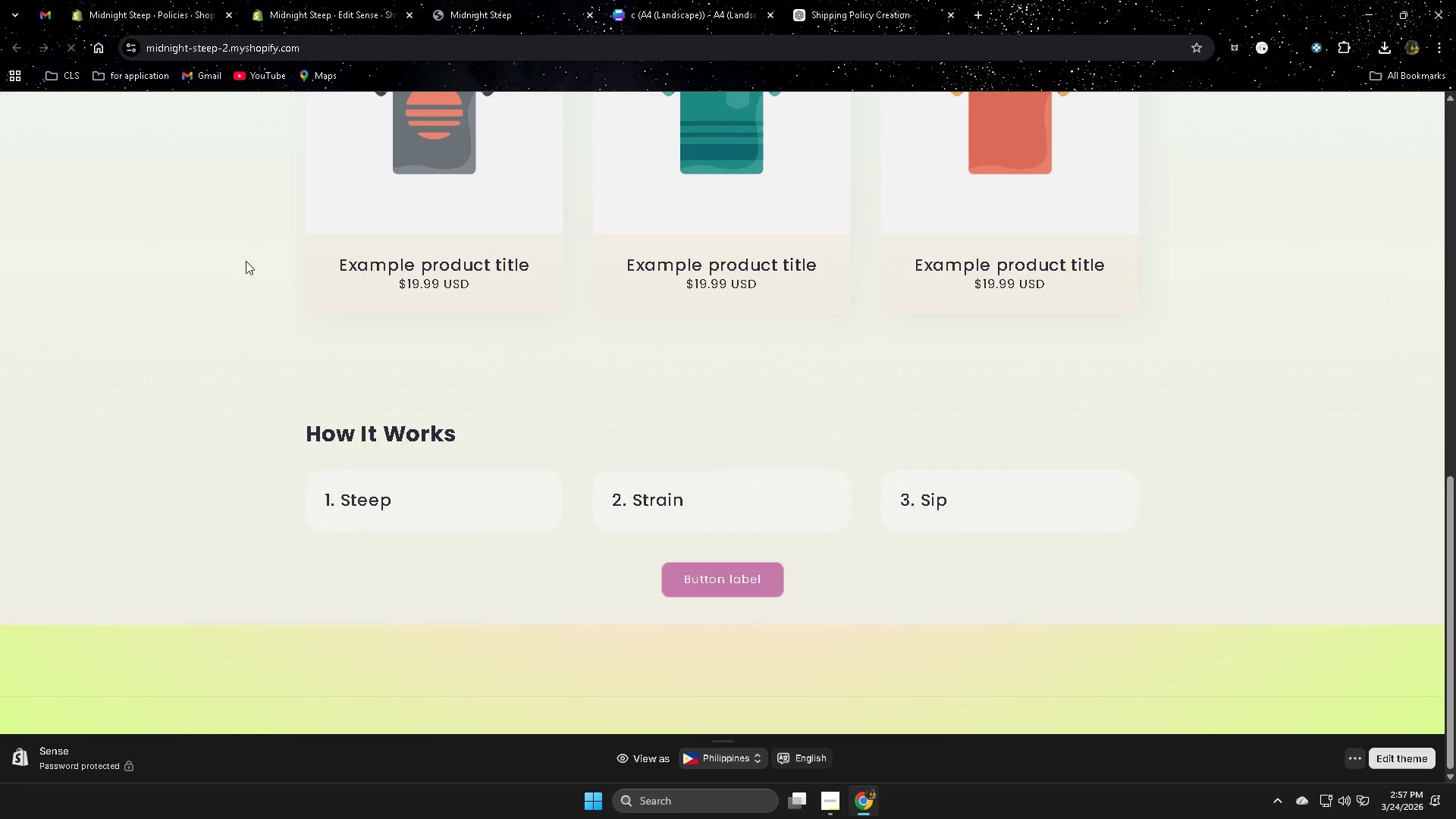 
scroll: coordinate [148, 347], scroll_direction: down, amount: 6.0
 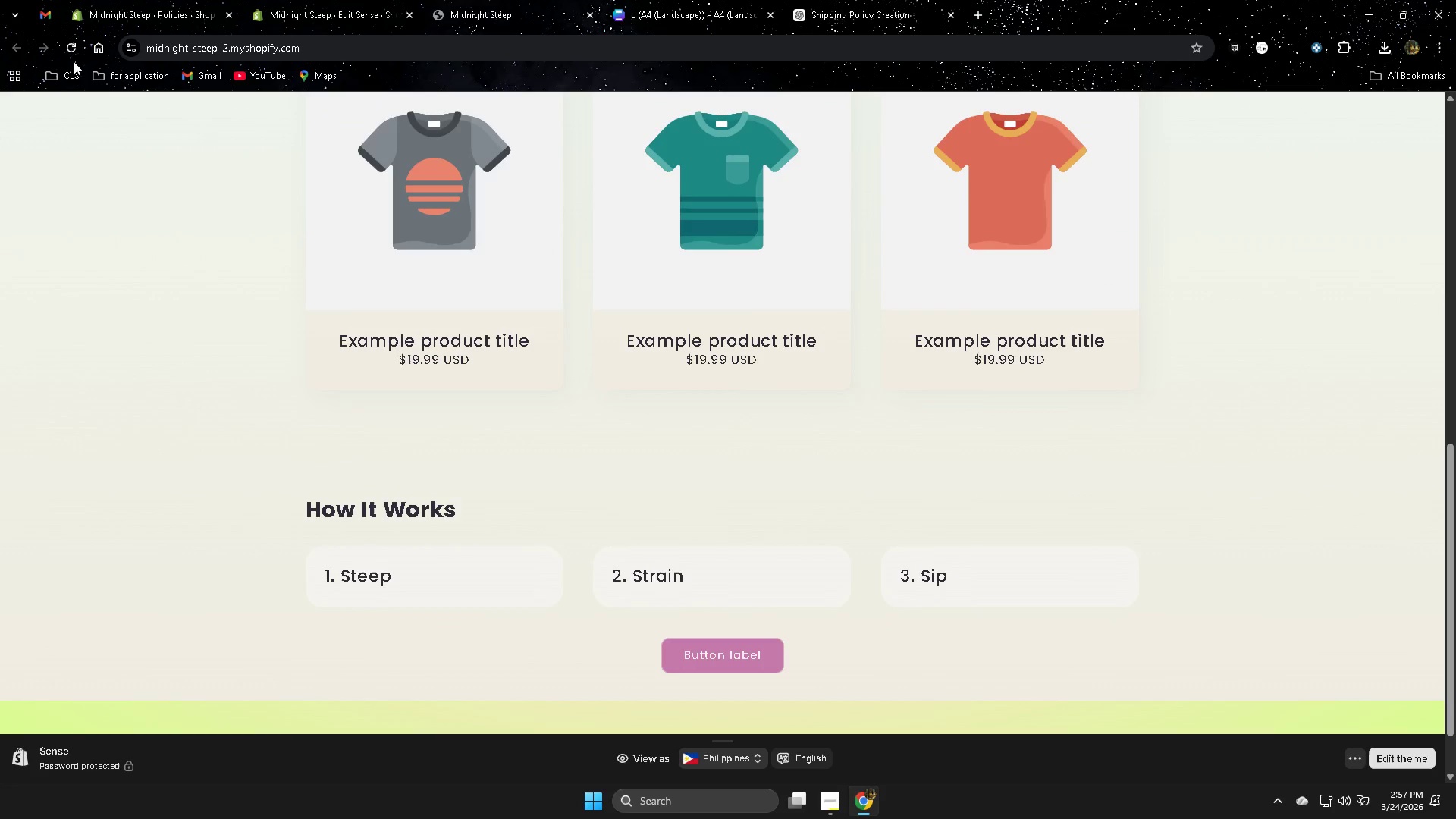 
left_click([70, 50])
 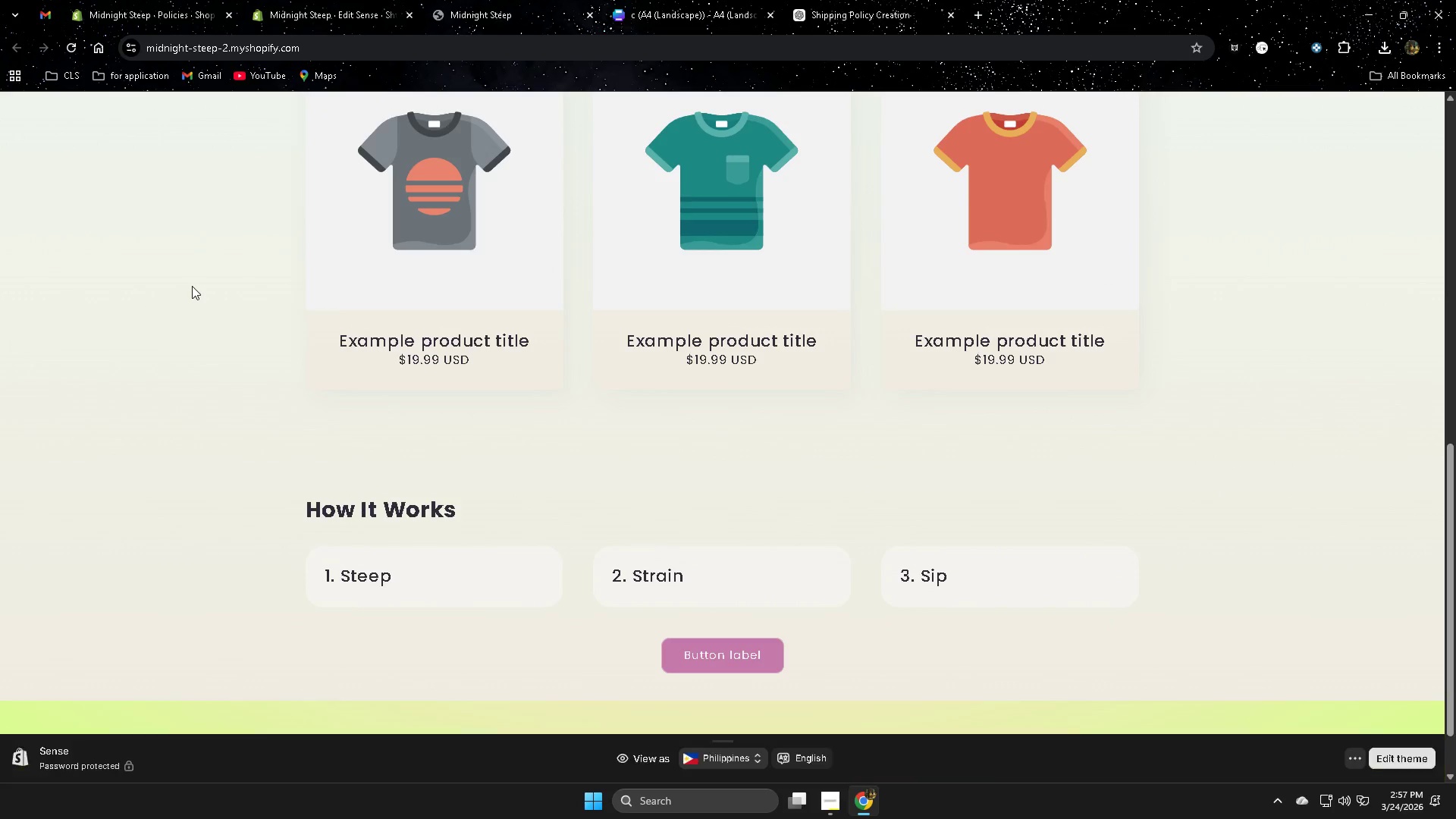 
scroll: coordinate [172, 309], scroll_direction: down, amount: 13.0
 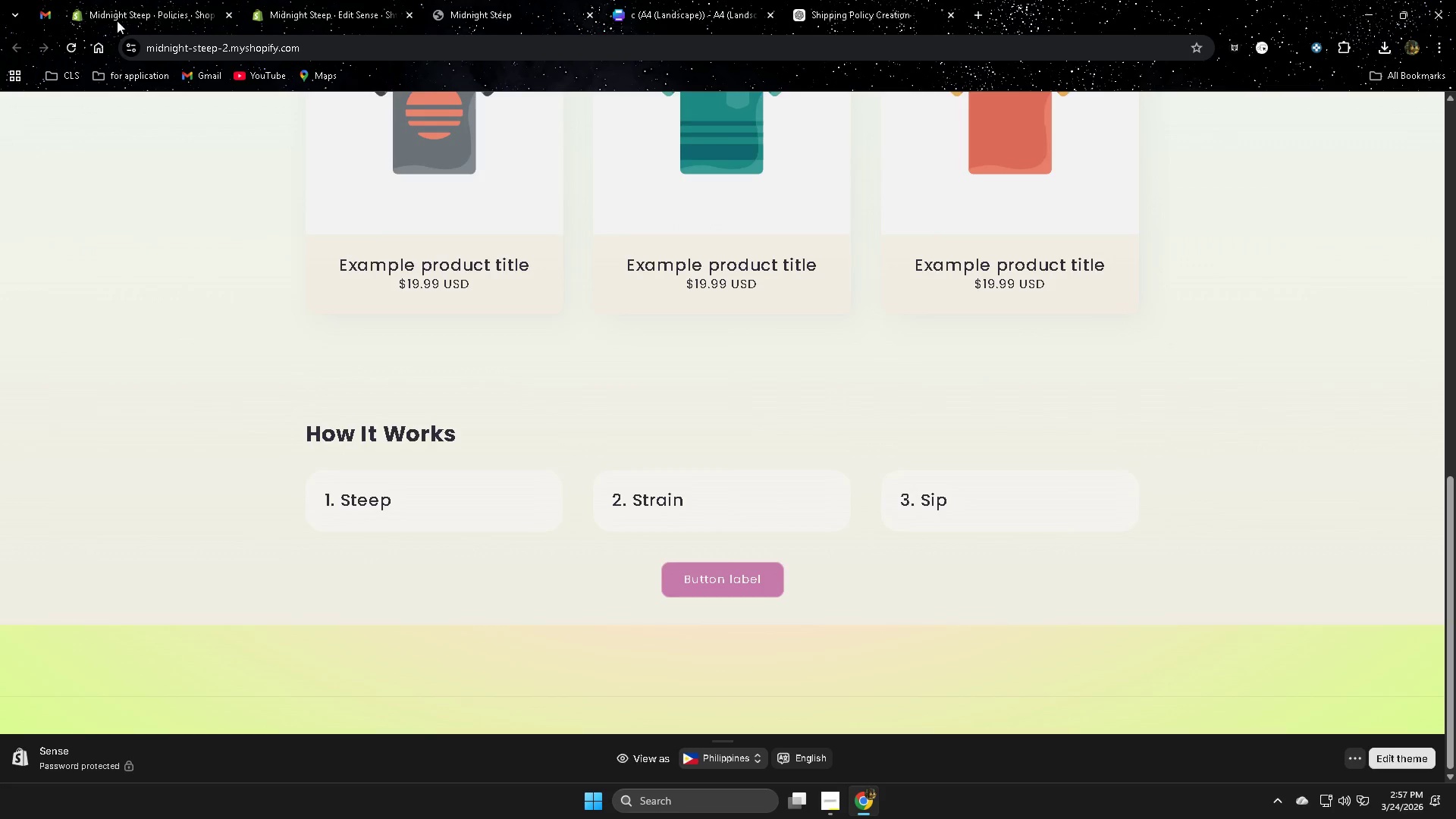 
left_click([132, 5])
 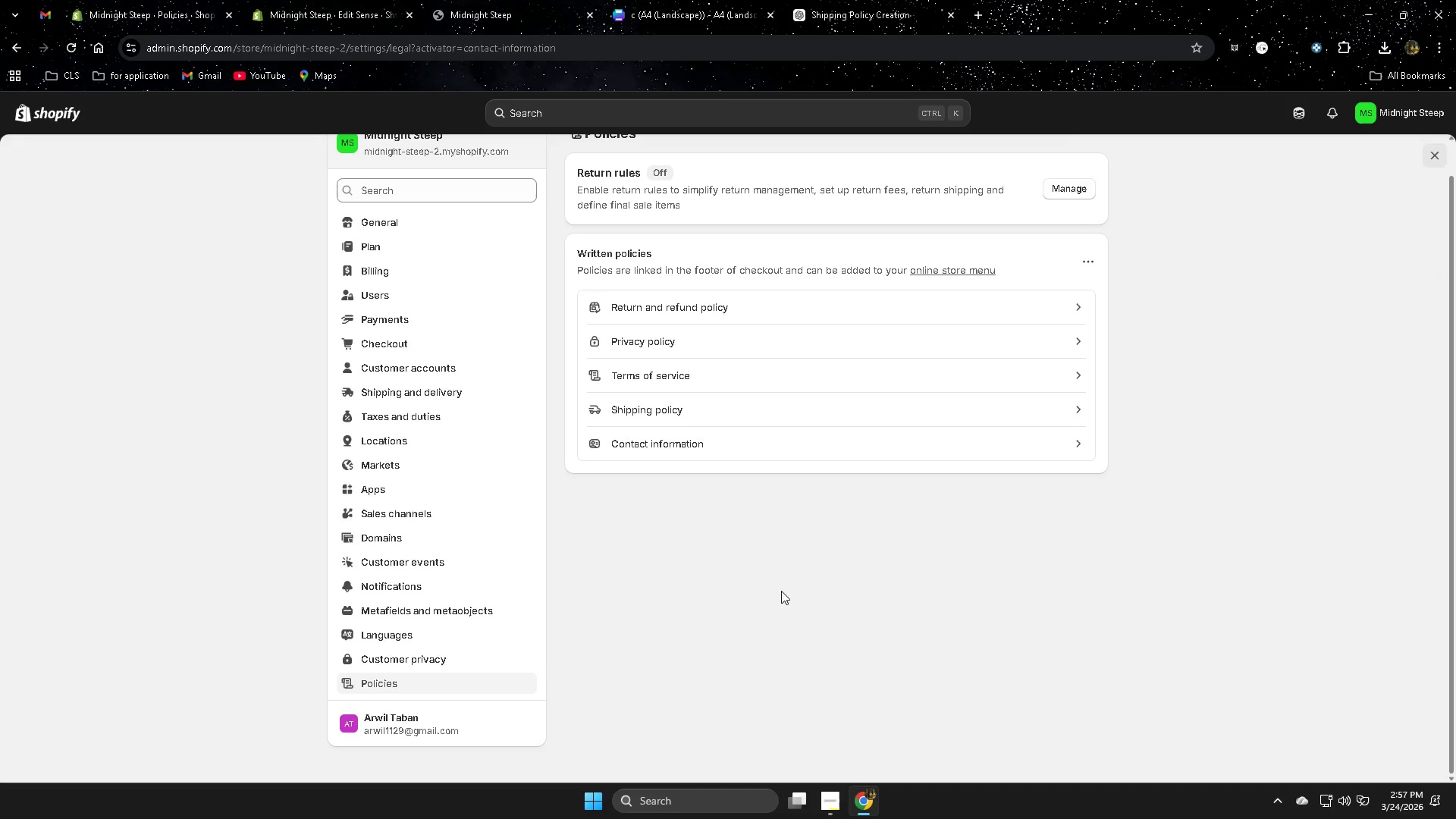 
scroll: coordinate [808, 601], scroll_direction: down, amount: 2.0
 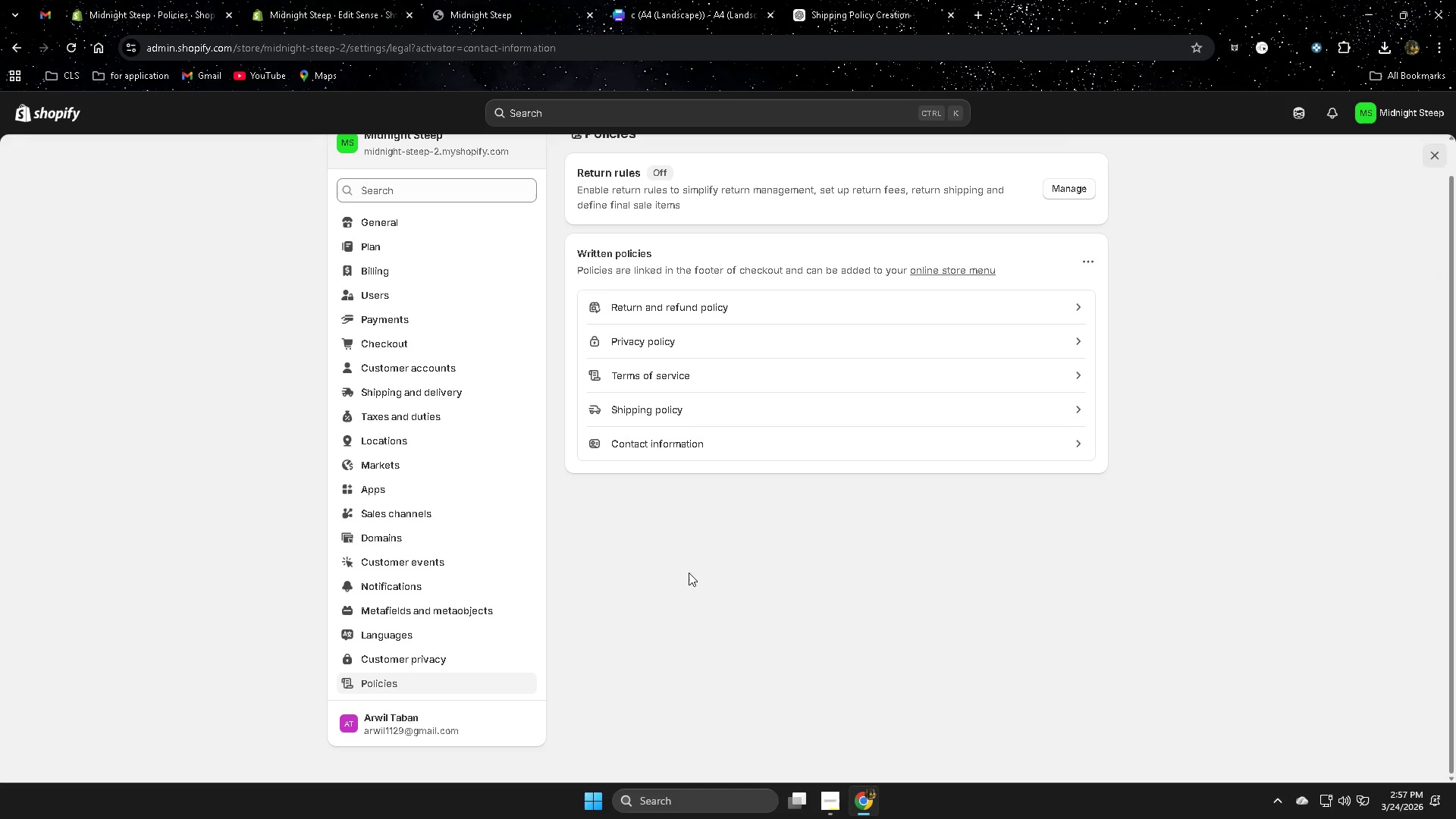 
scroll: coordinate [689, 572], scroll_direction: up, amount: 4.0
 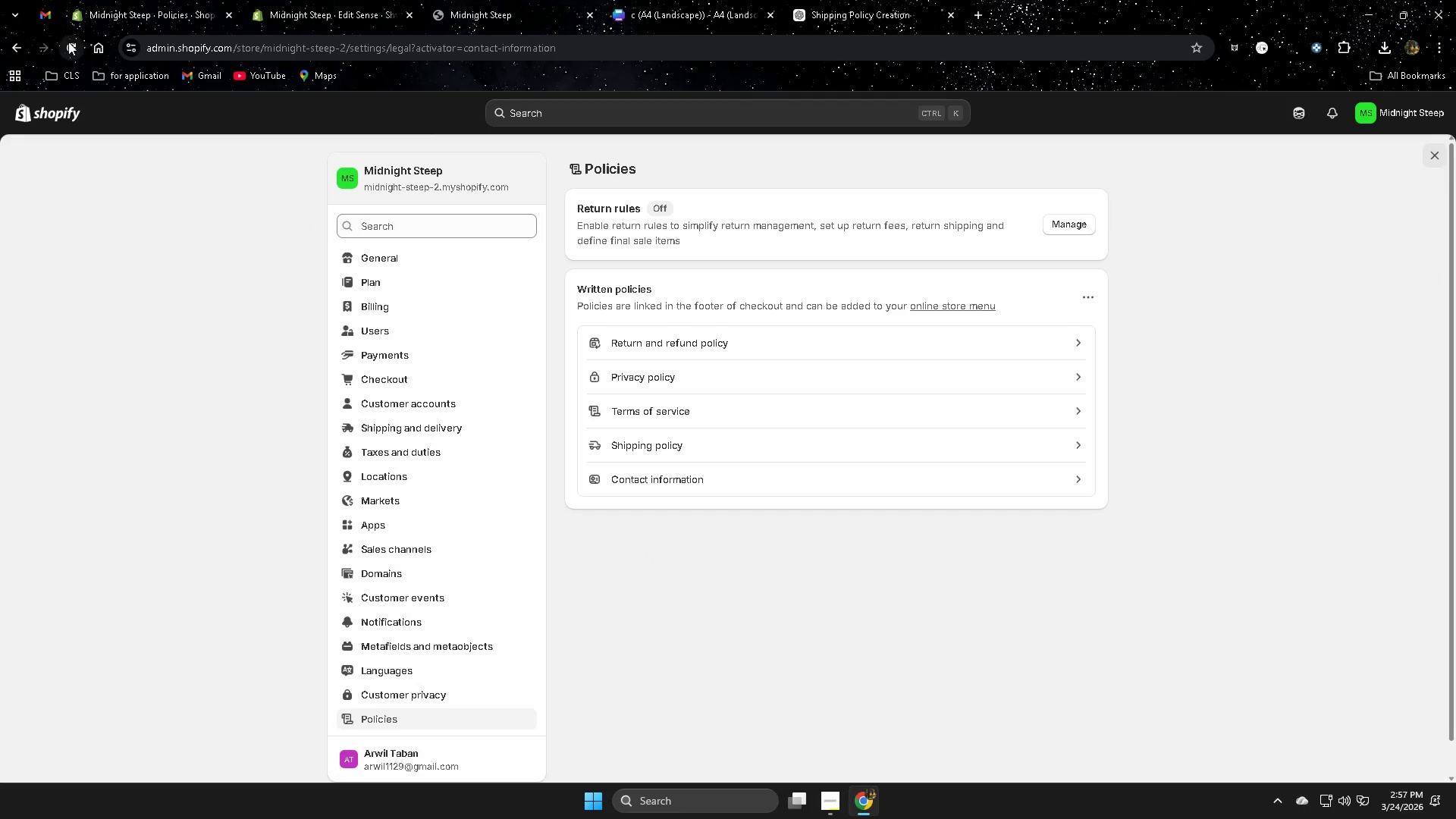 
left_click([68, 42])
 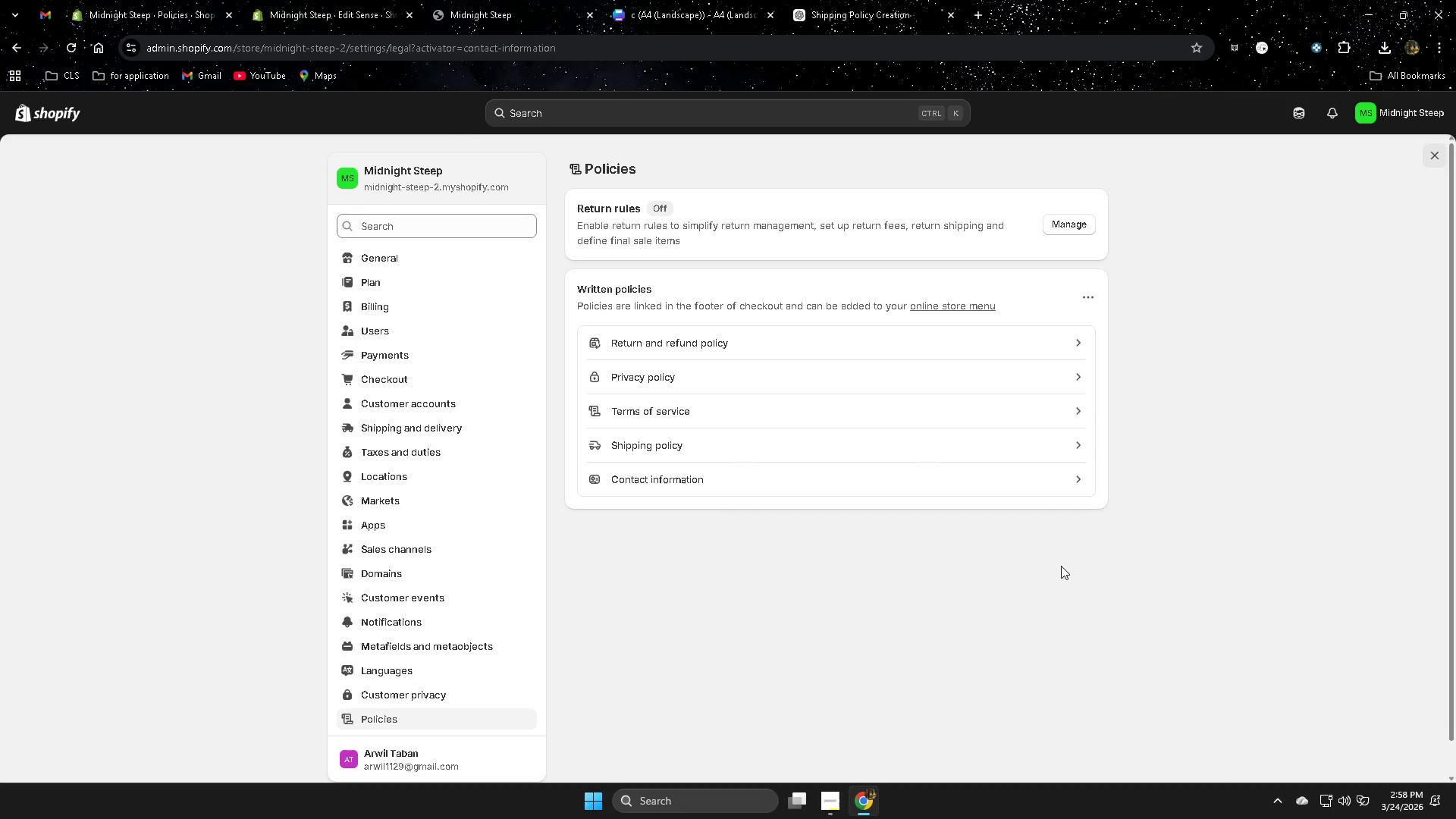 
scroll: coordinate [1061, 565], scroll_direction: down, amount: 2.0
 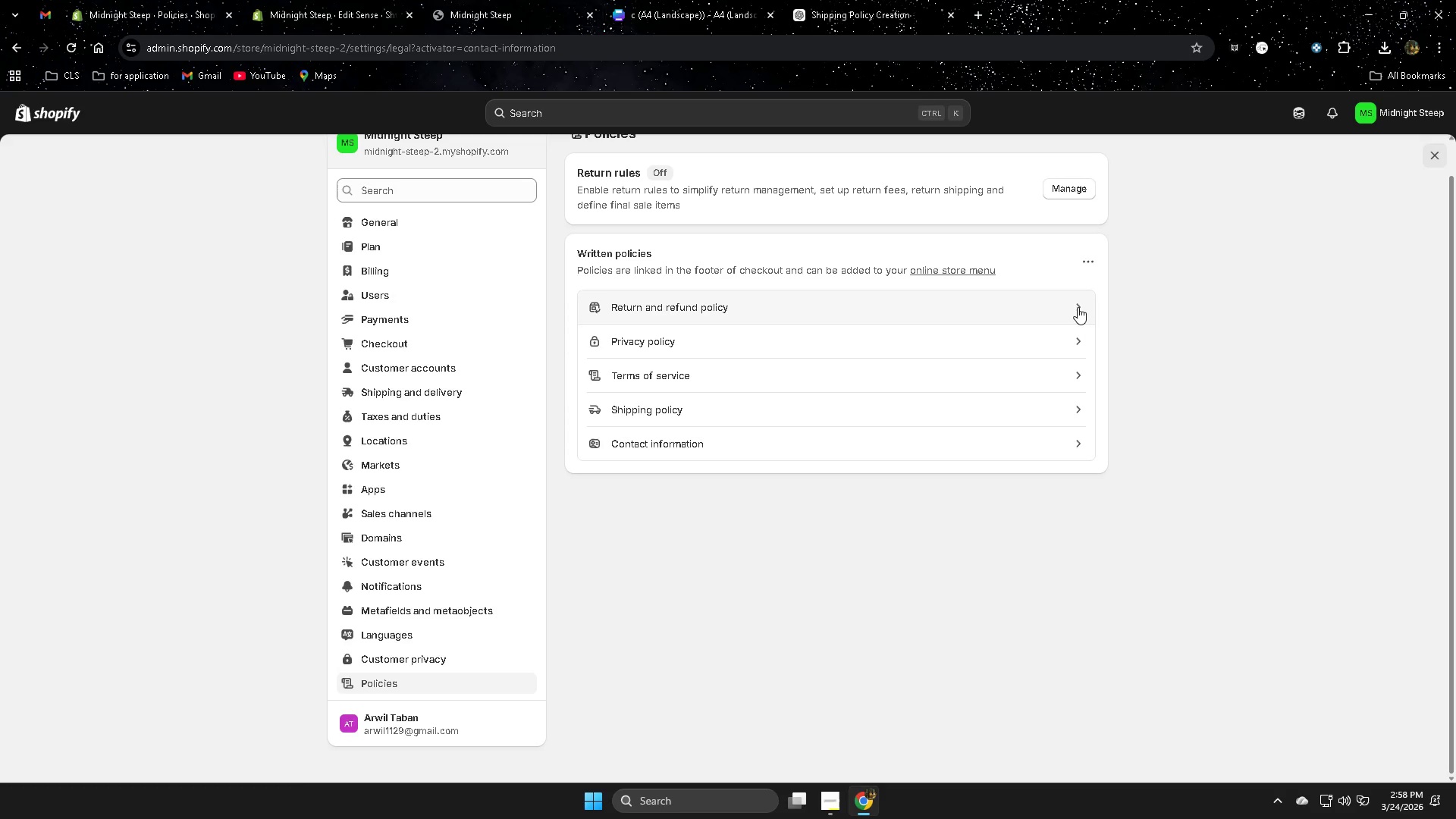 
left_click([1078, 307])
 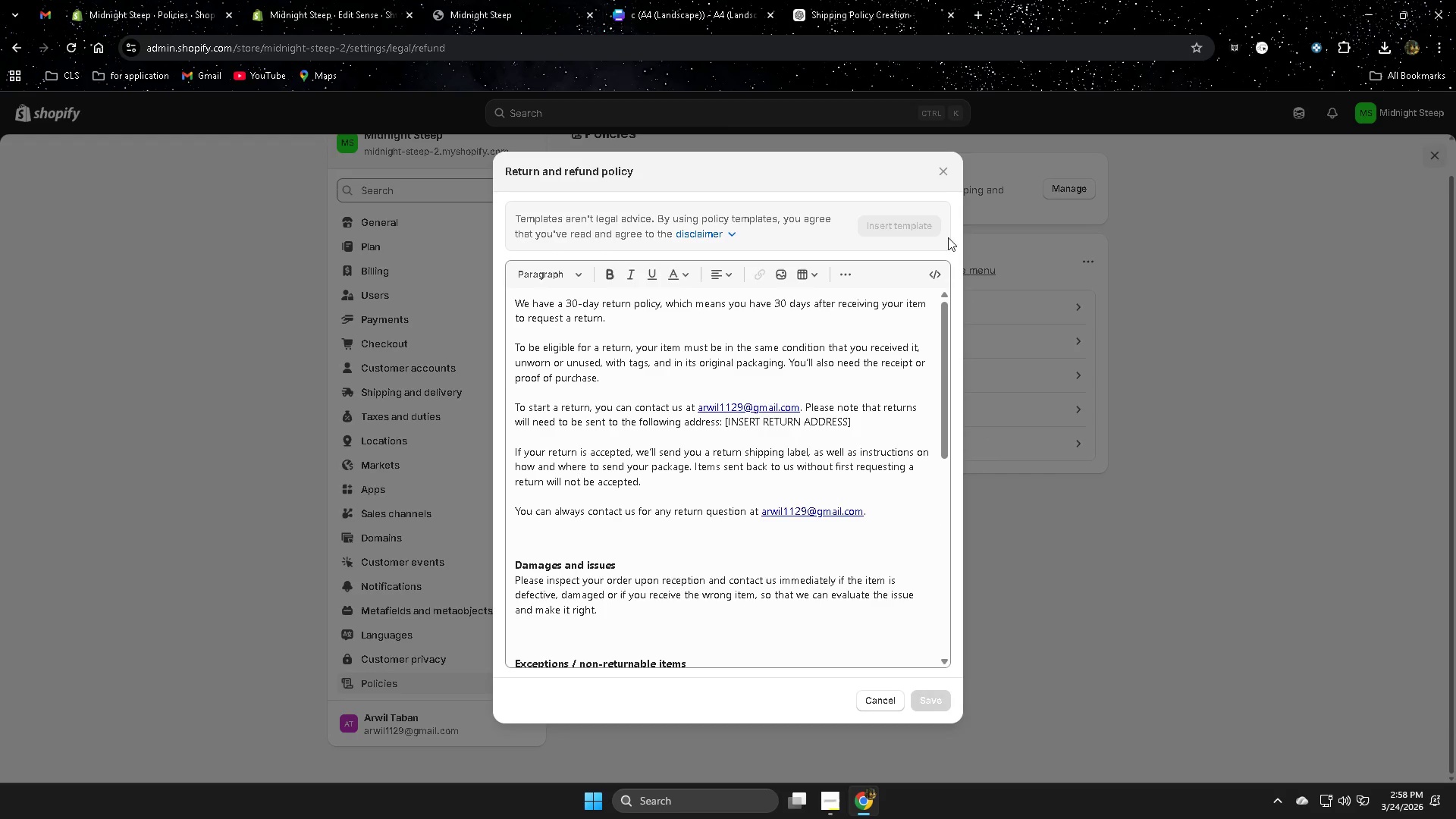 
left_click([941, 171])
 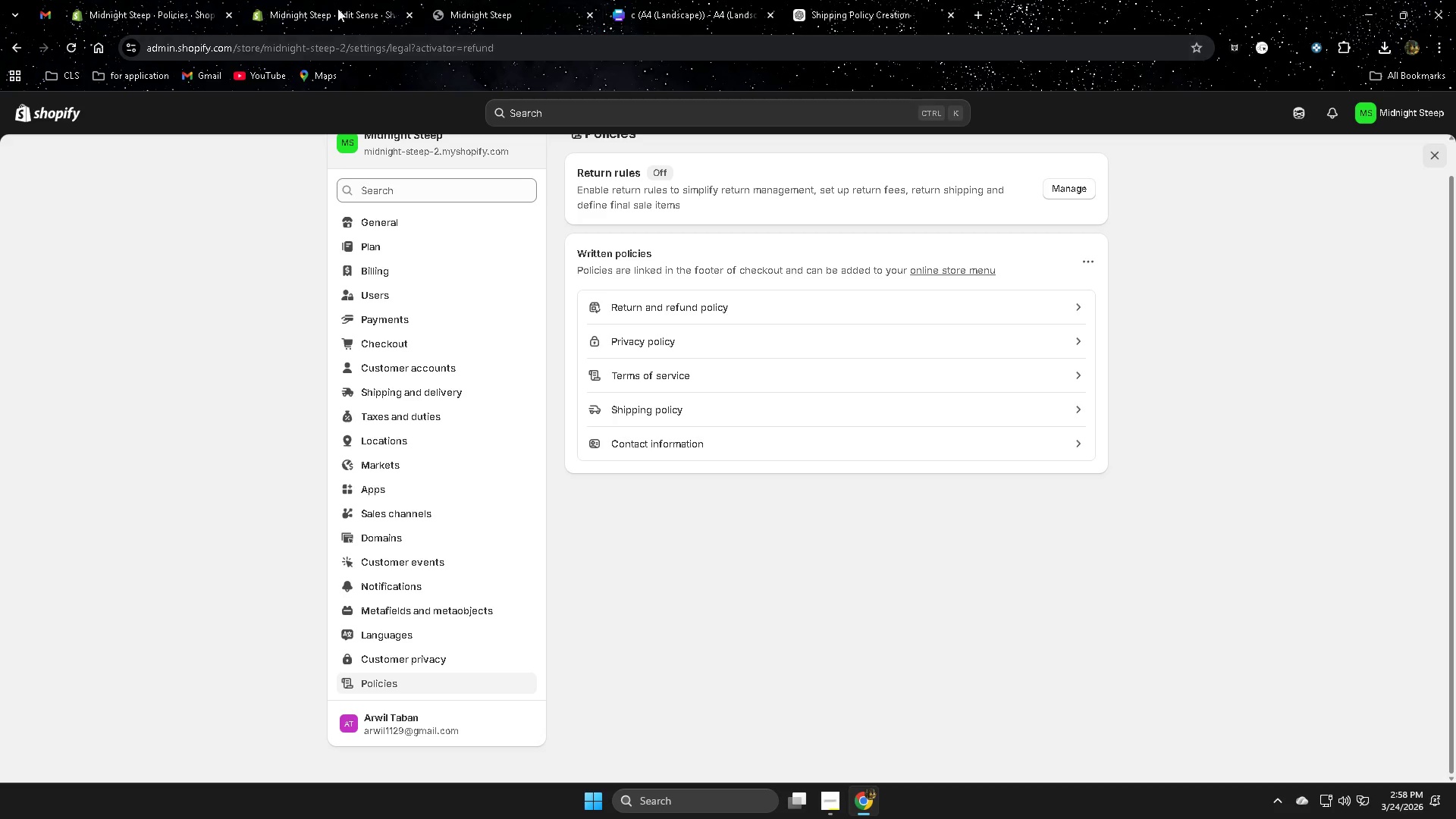 
left_click([460, 0])
 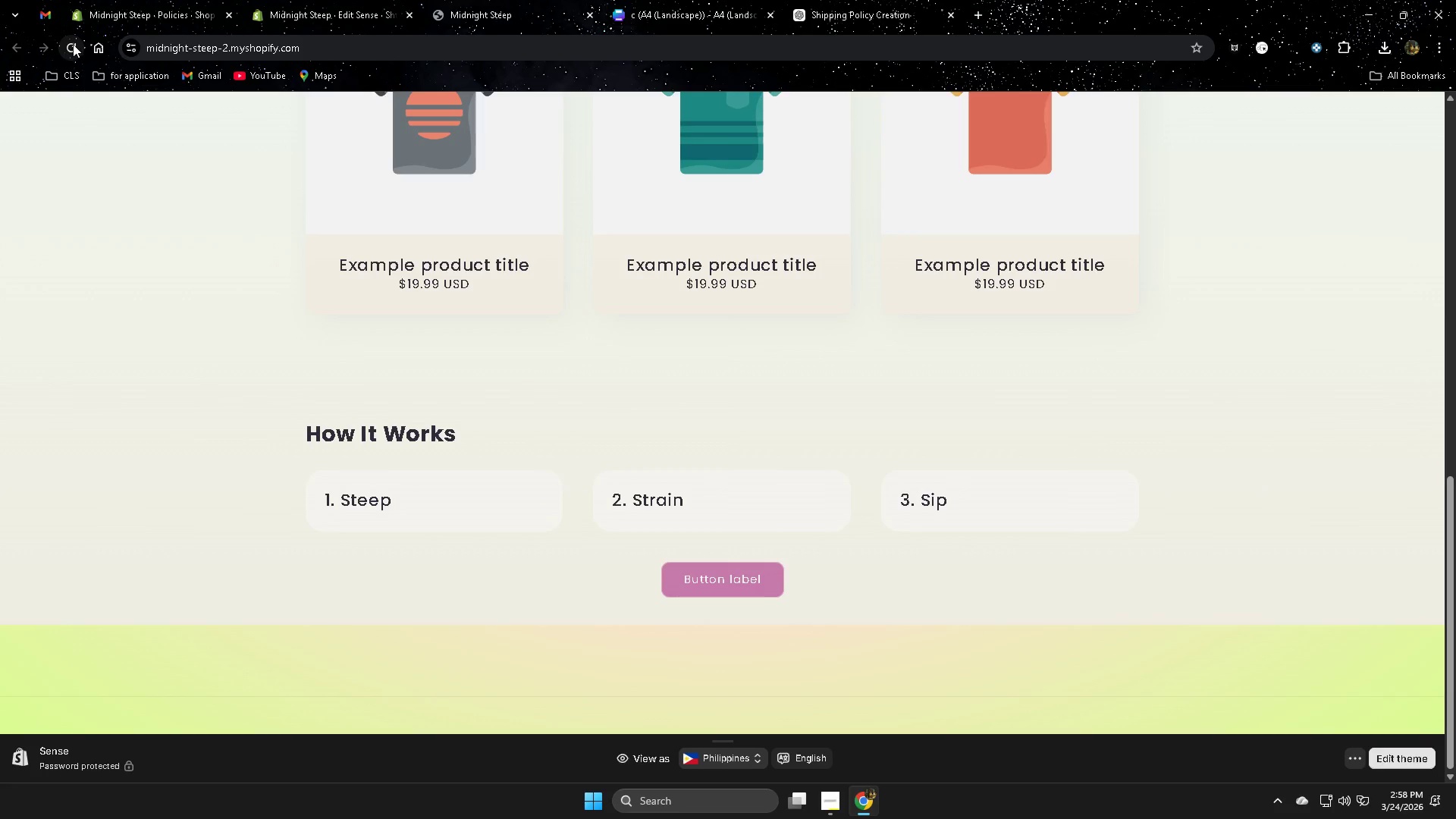 
left_click([73, 44])
 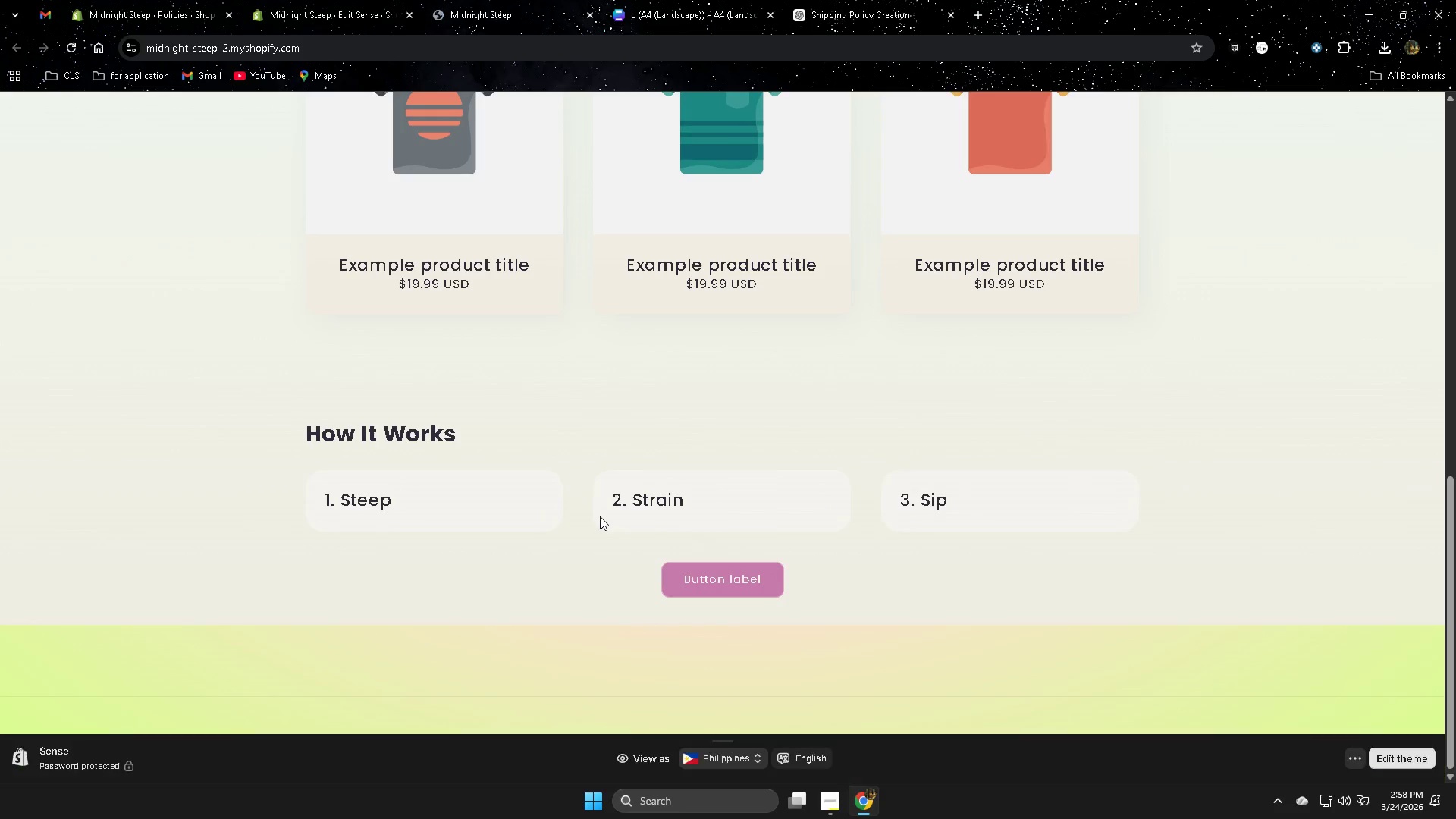 
scroll: coordinate [1197, 645], scroll_direction: down, amount: 8.0
 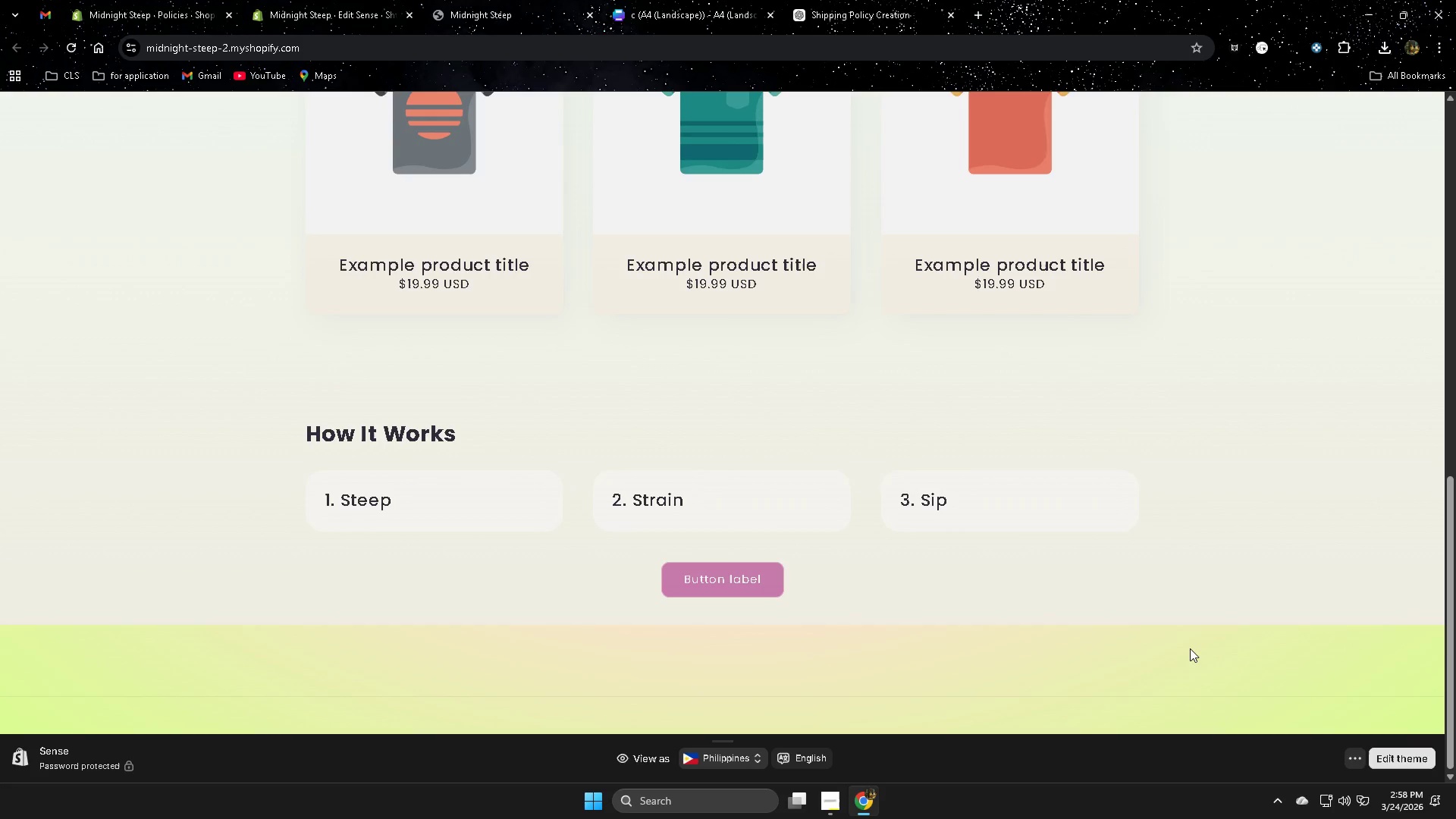 
scroll: coordinate [1188, 648], scroll_direction: none, amount: 0.0
 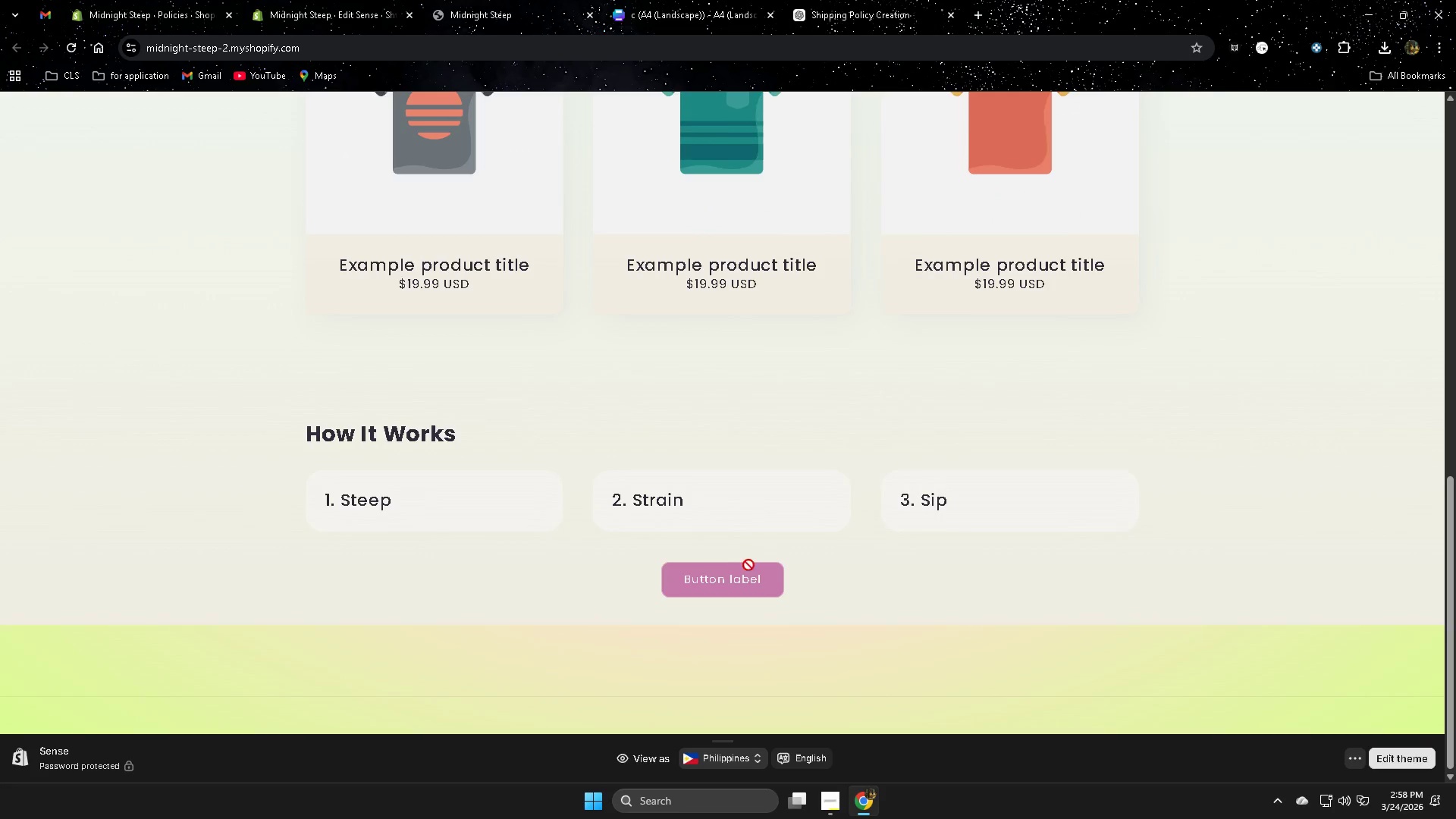 
scroll: coordinate [956, 565], scroll_direction: up, amount: 14.0
 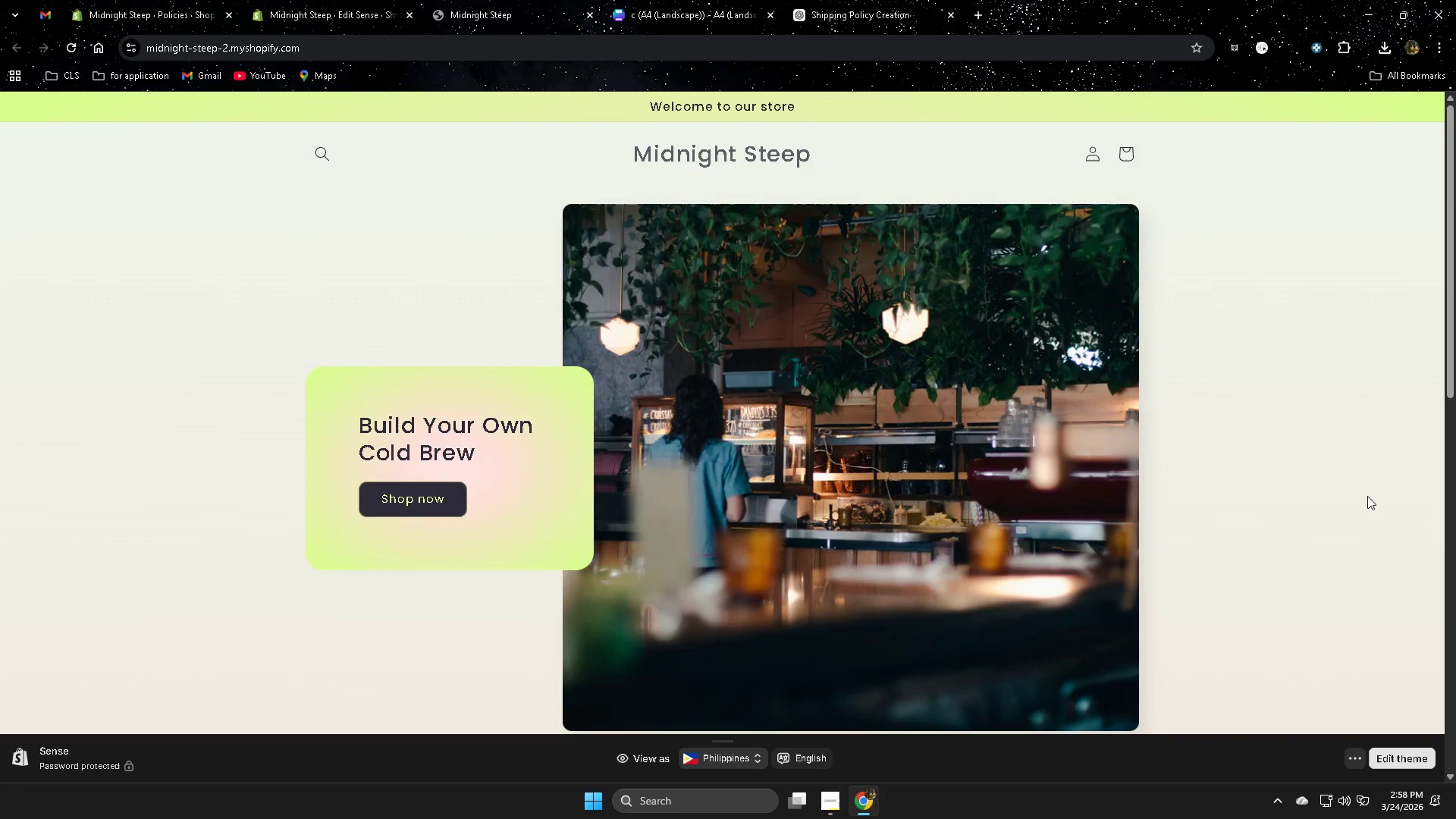 
scroll: coordinate [1315, 492], scroll_direction: down, amount: 11.0
 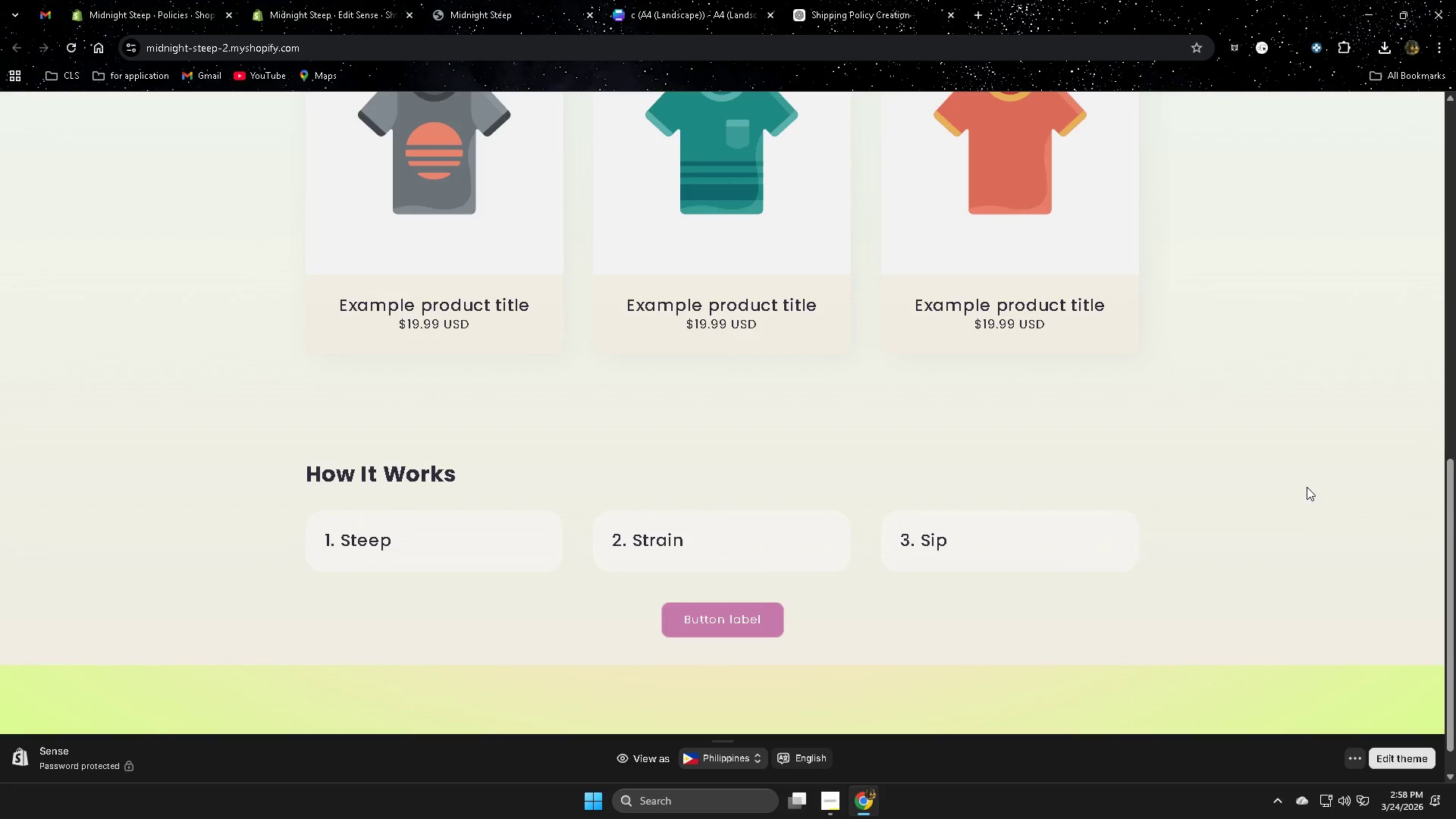 
scroll: coordinate [1288, 461], scroll_direction: up, amount: 1.0
 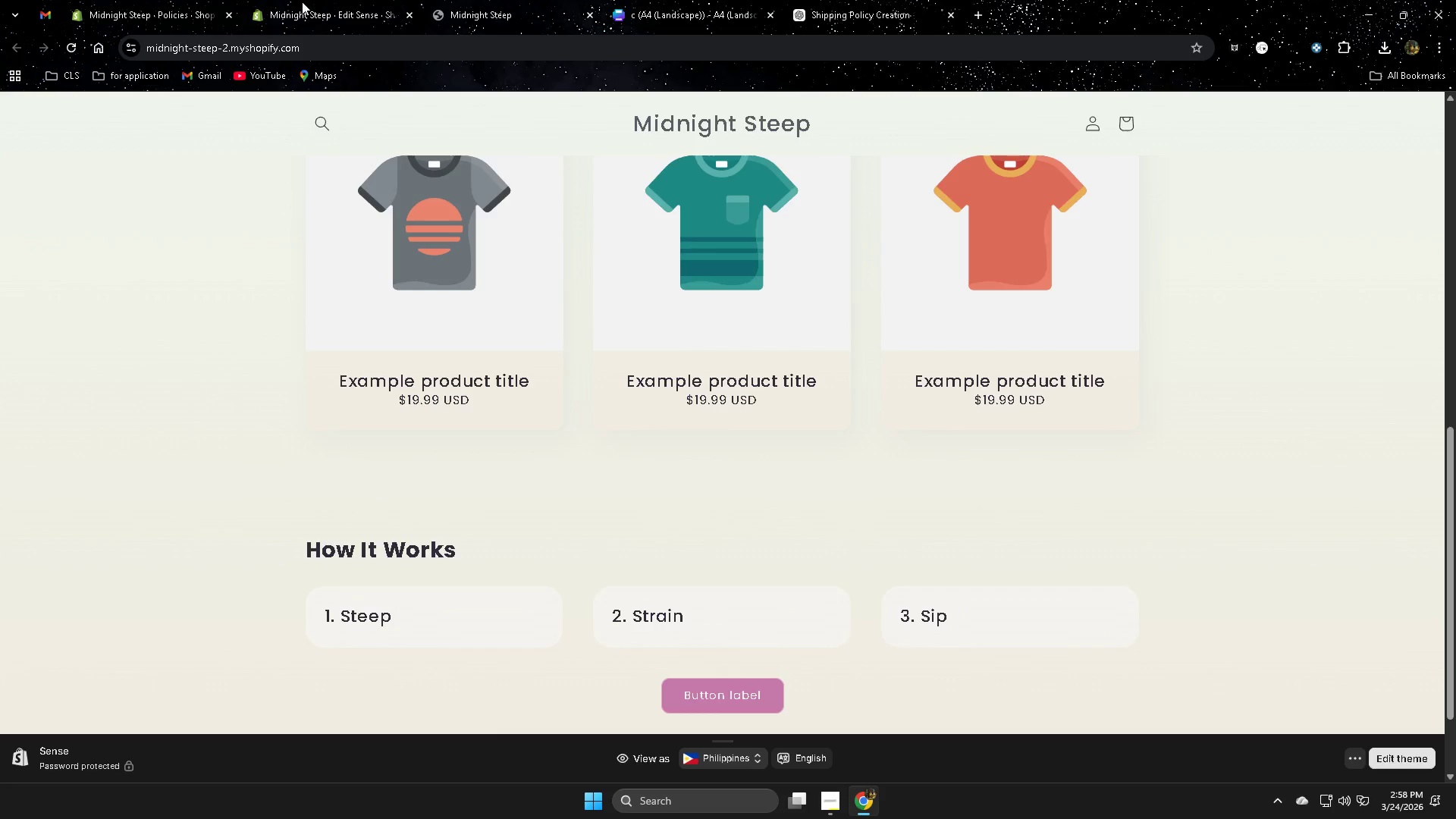 
left_click([478, 0])
 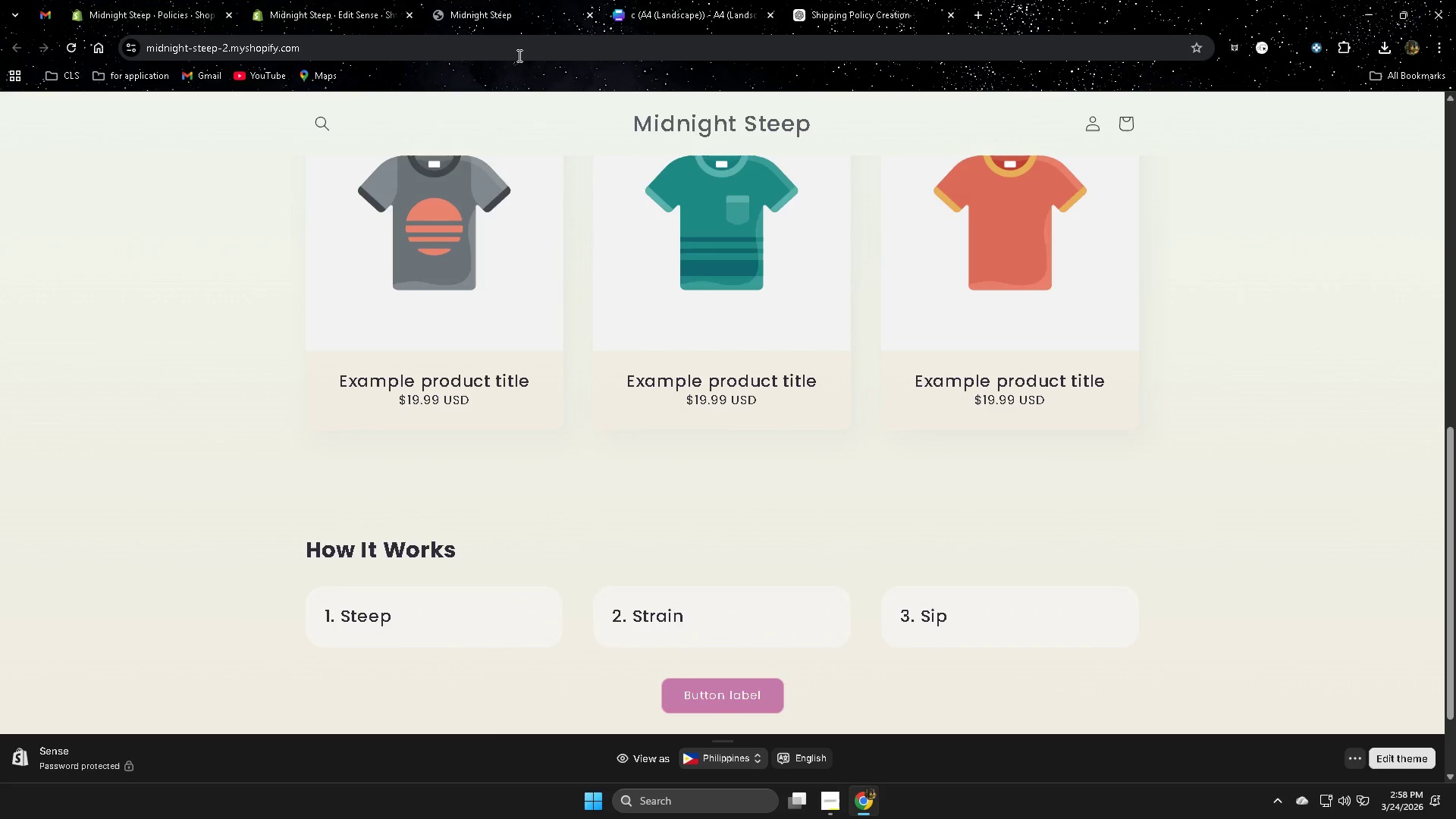 
left_click([504, 5])
 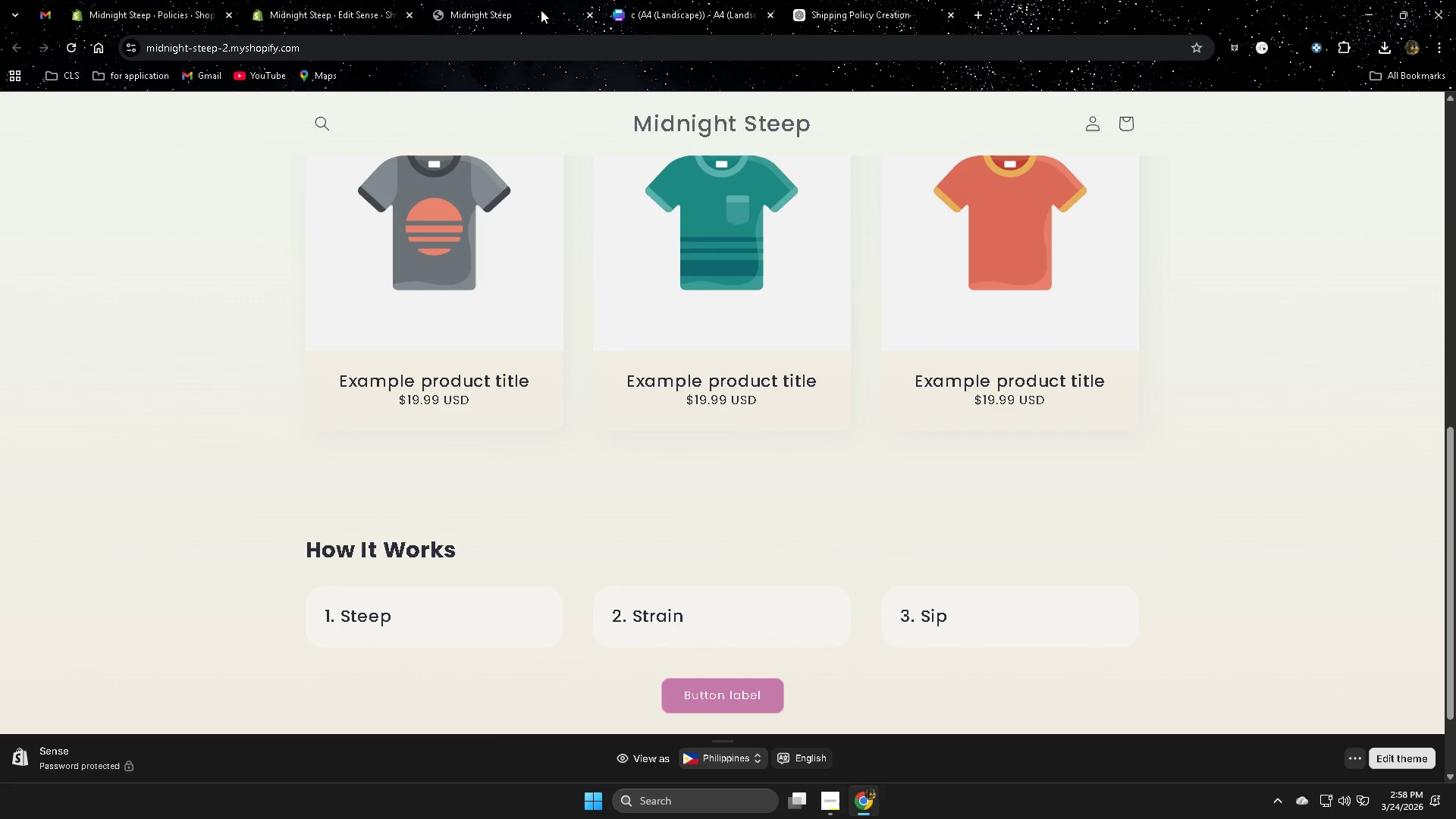 
scroll: coordinate [650, 439], scroll_direction: up, amount: 13.0
 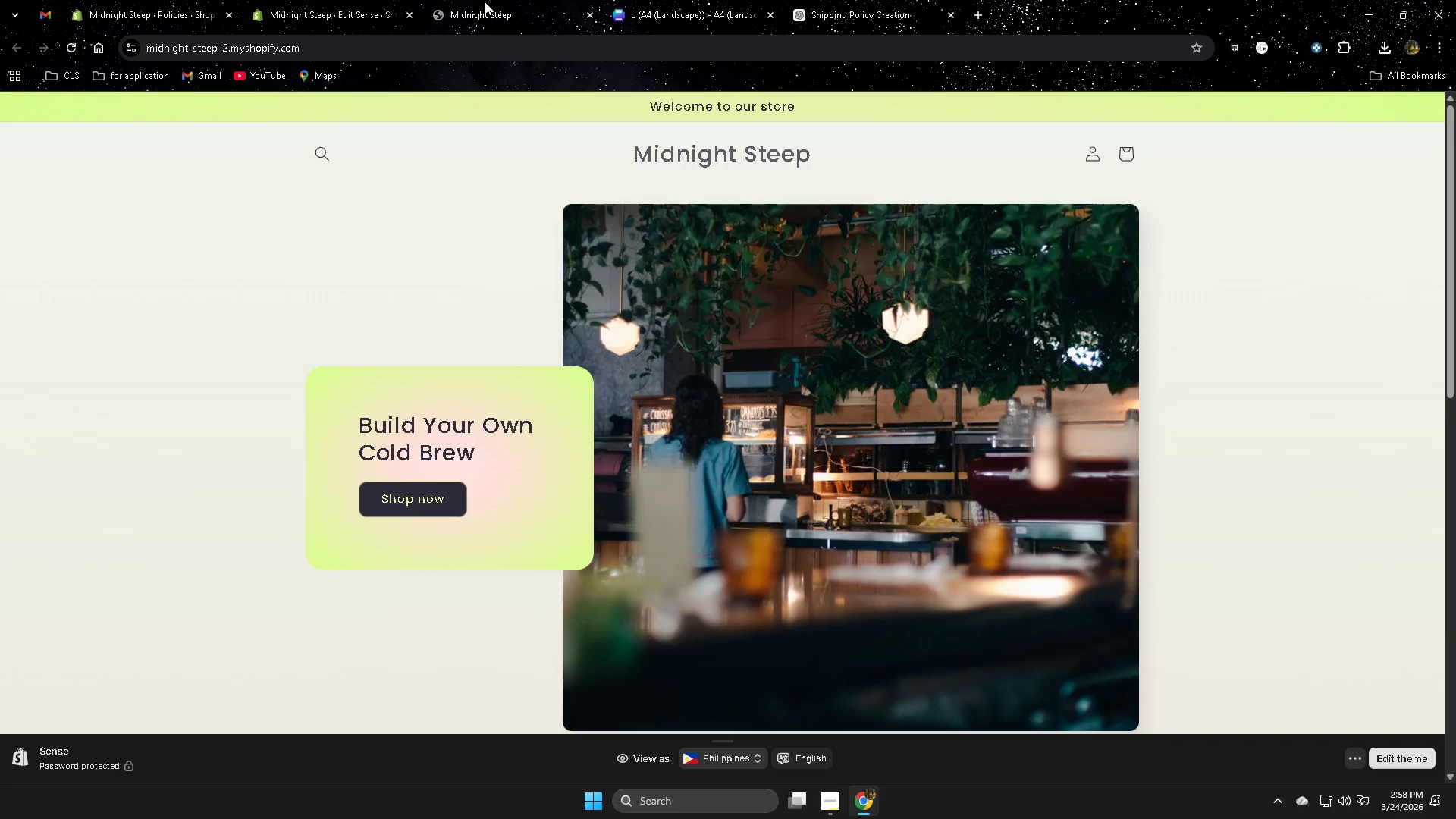 
left_click([295, 1])
 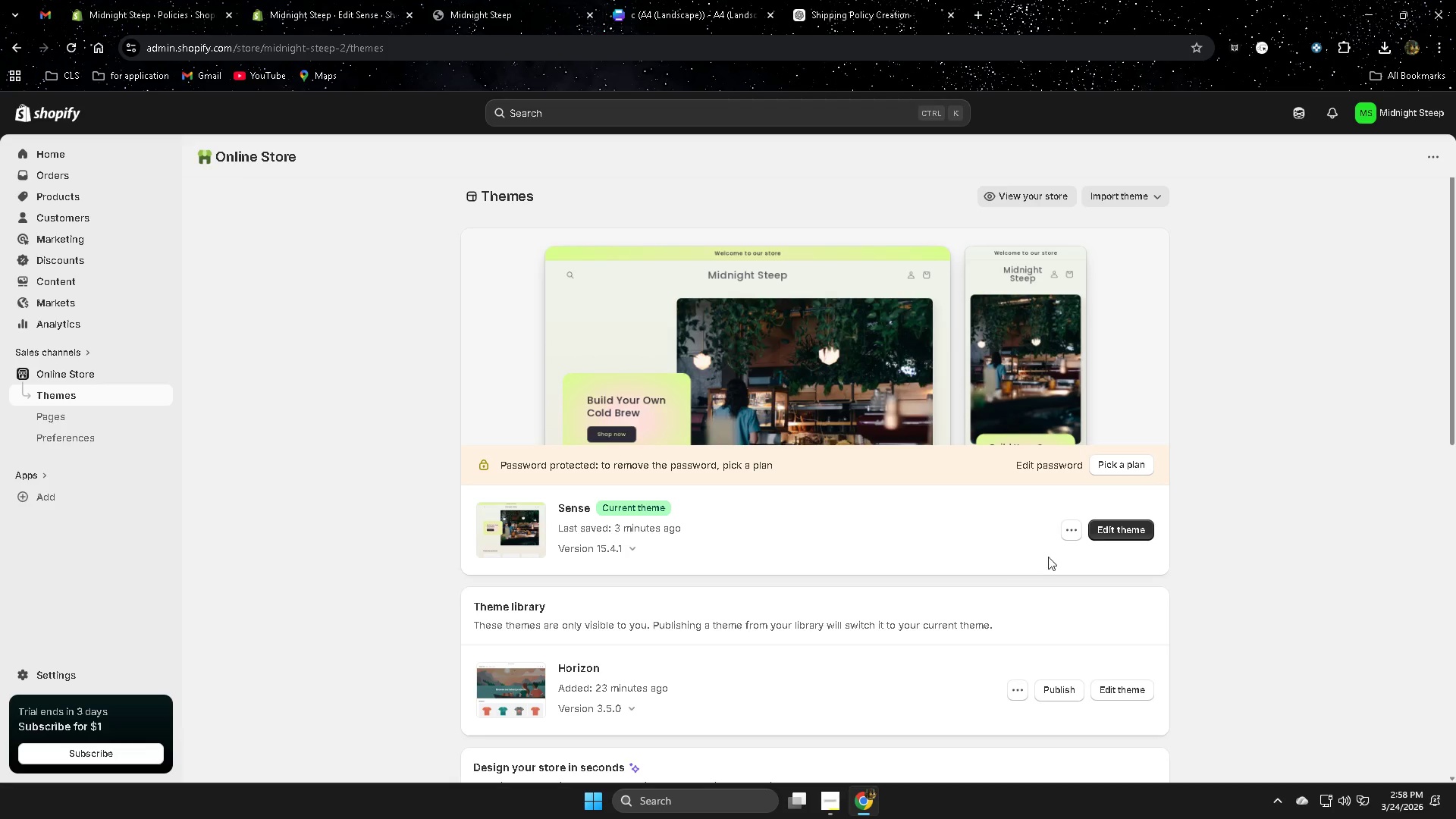 
left_click([1126, 530])
 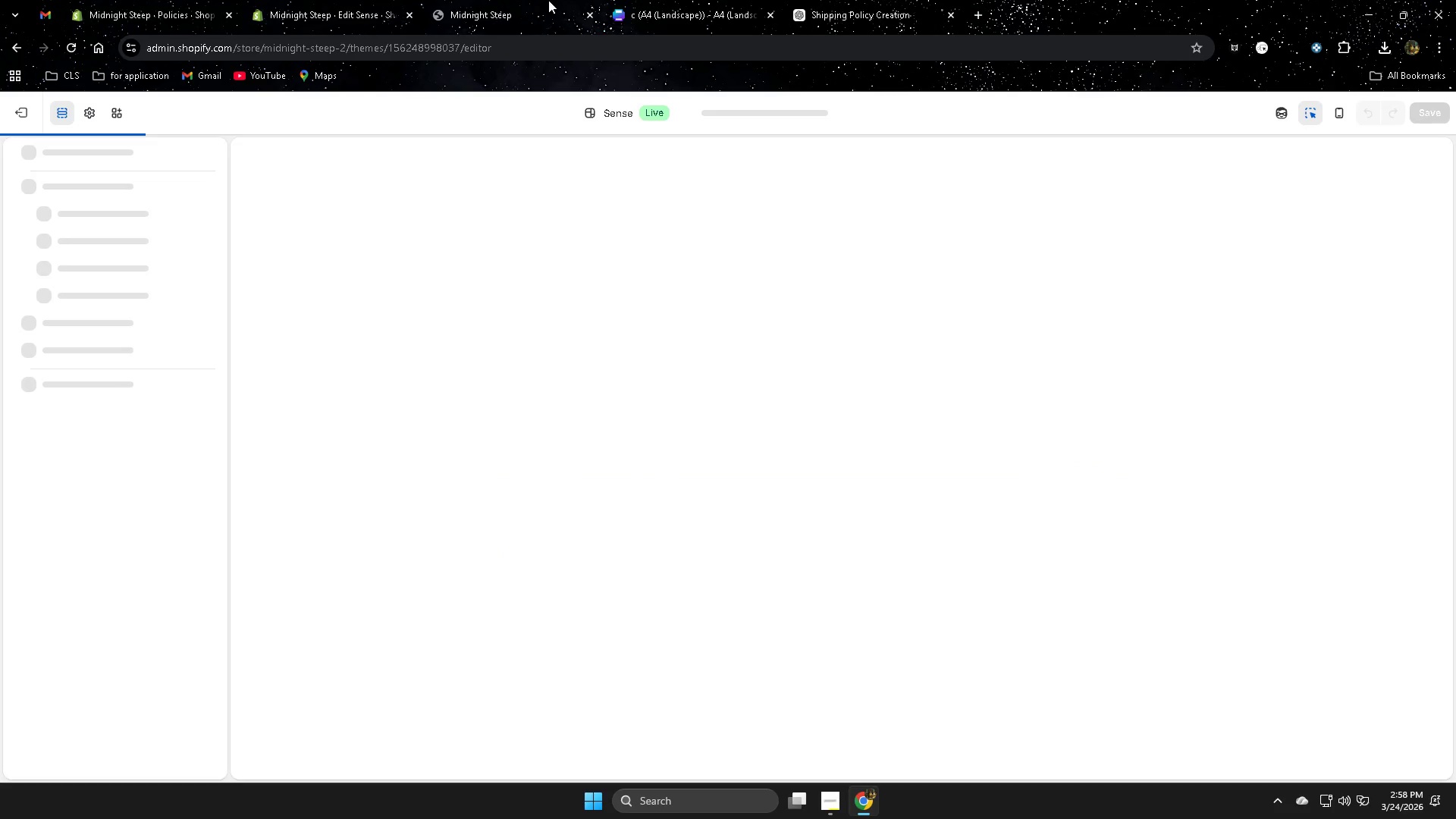 
mouse_move([1262, 158])
 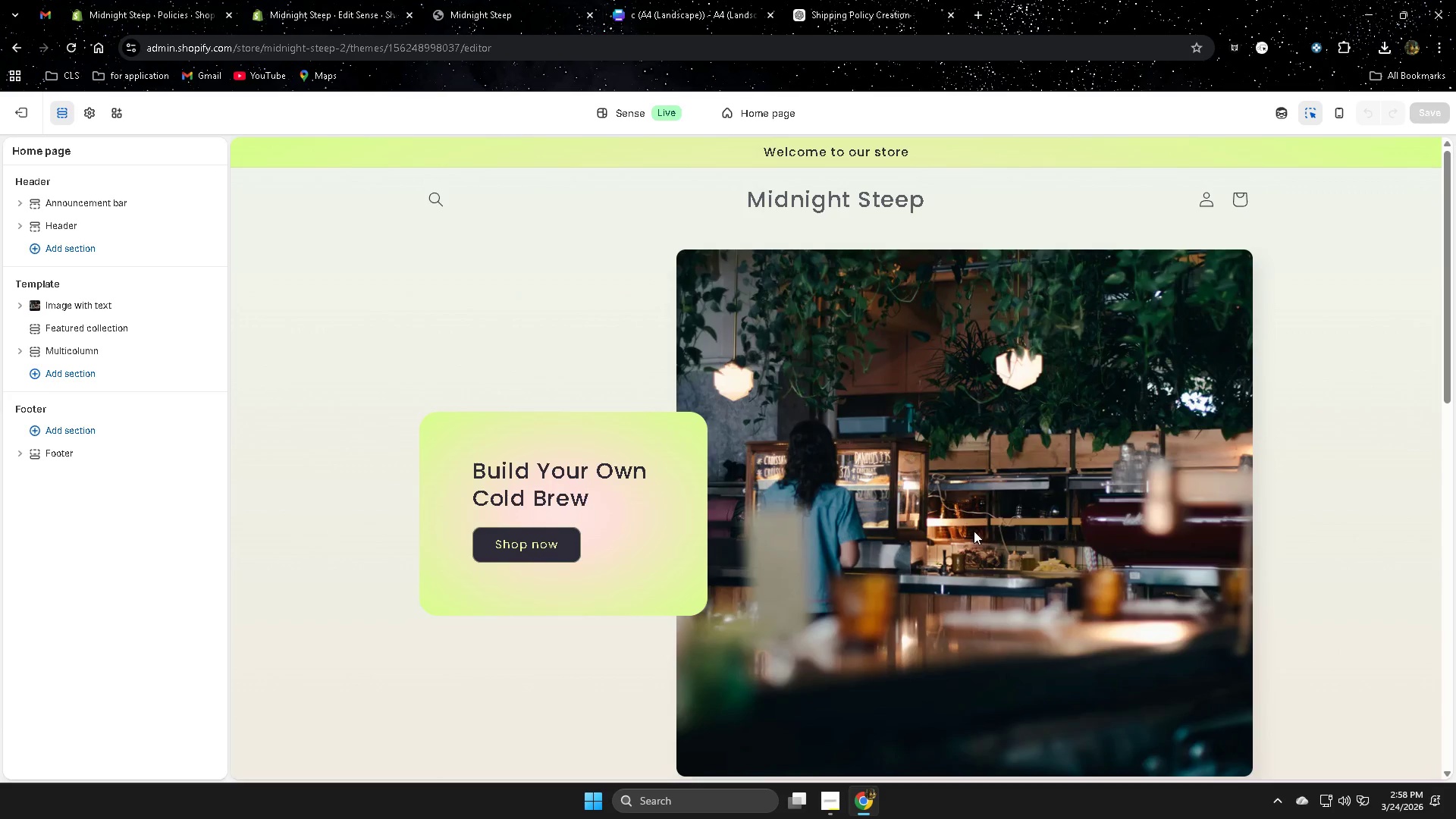 
scroll: coordinate [965, 541], scroll_direction: up, amount: 3.0
 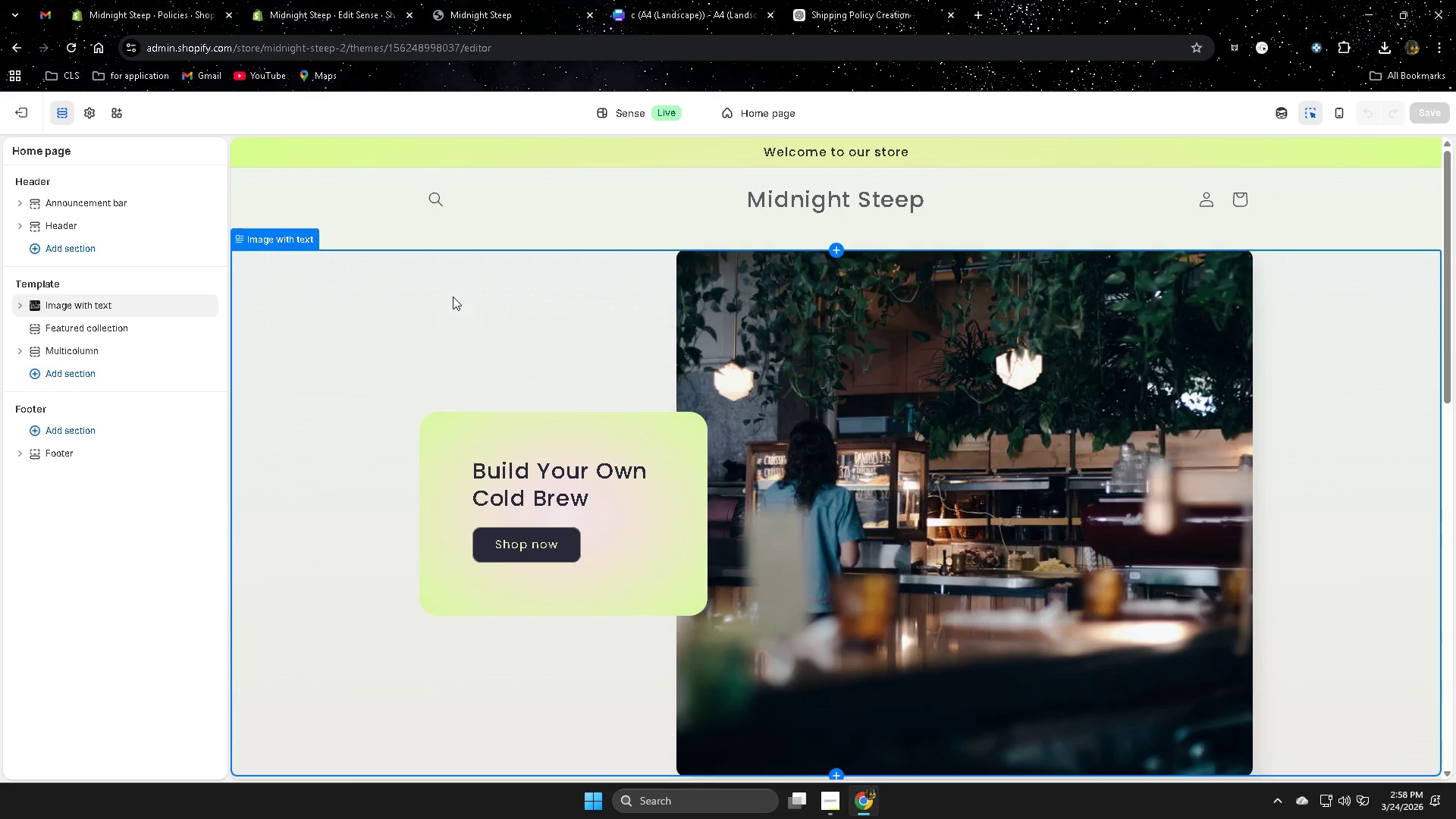 
left_click([453, 297])
 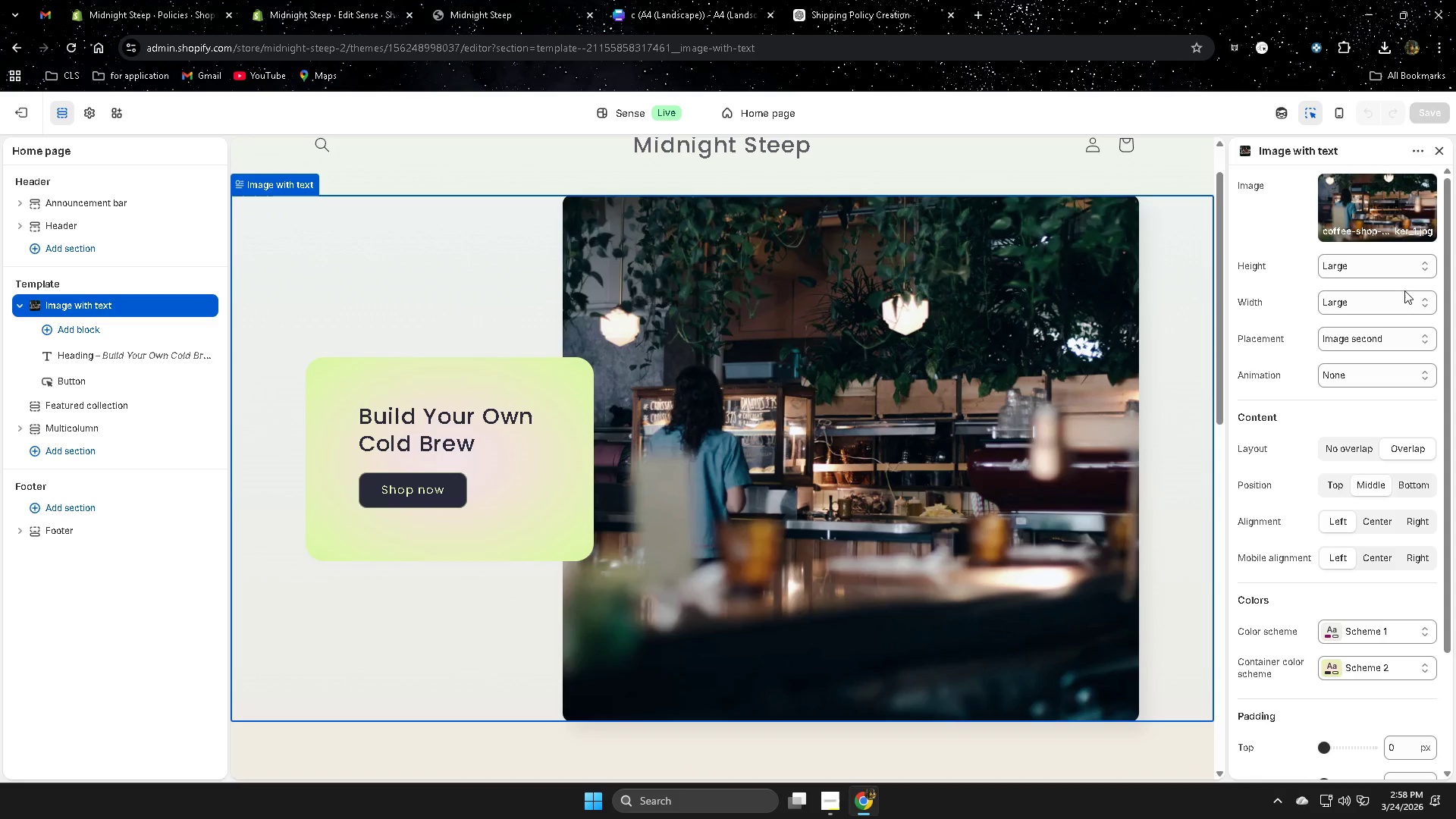 
scroll: coordinate [1331, 547], scroll_direction: up, amount: 3.0
 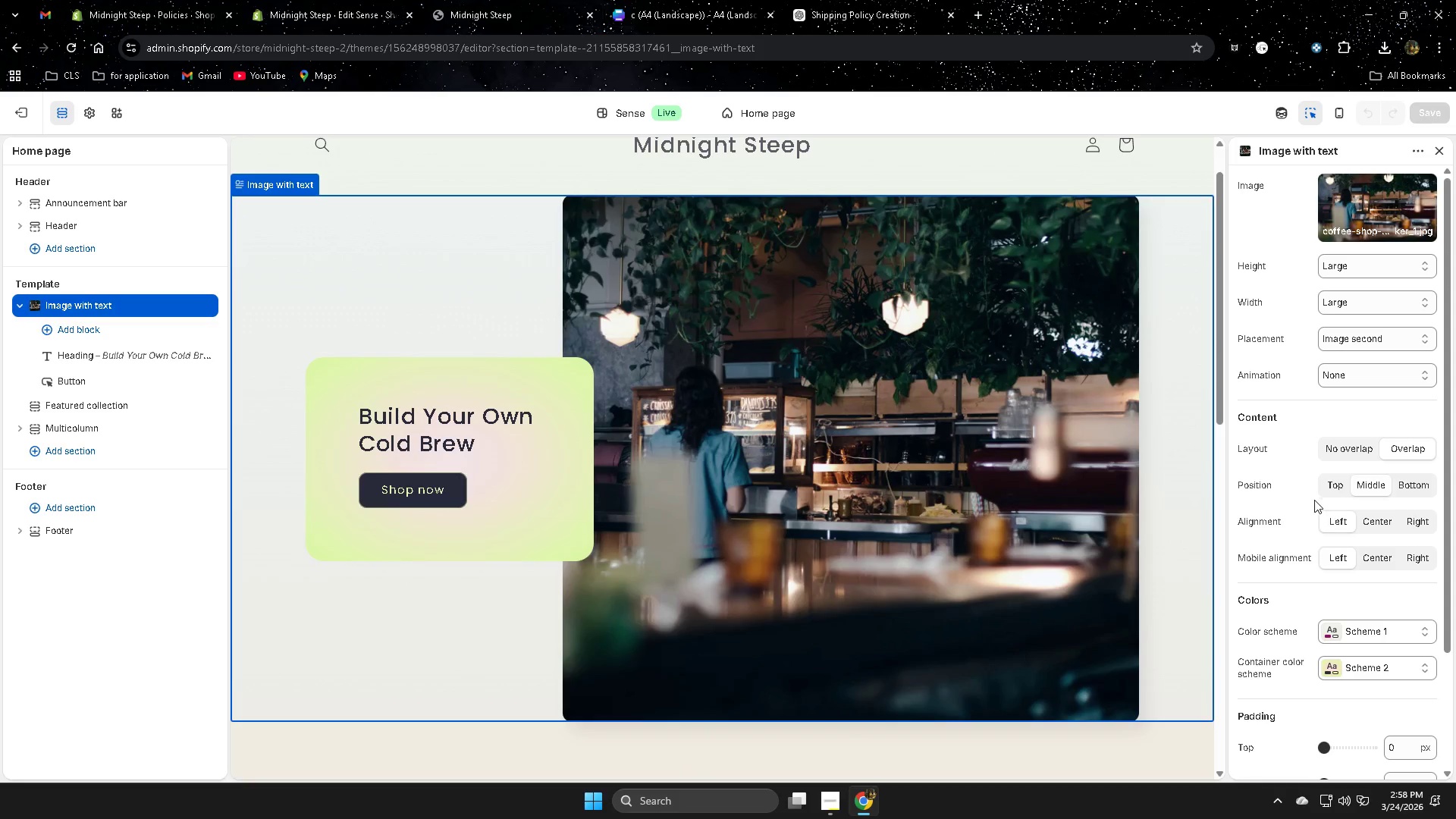 
scroll: coordinate [1314, 500], scroll_direction: none, amount: 0.0
 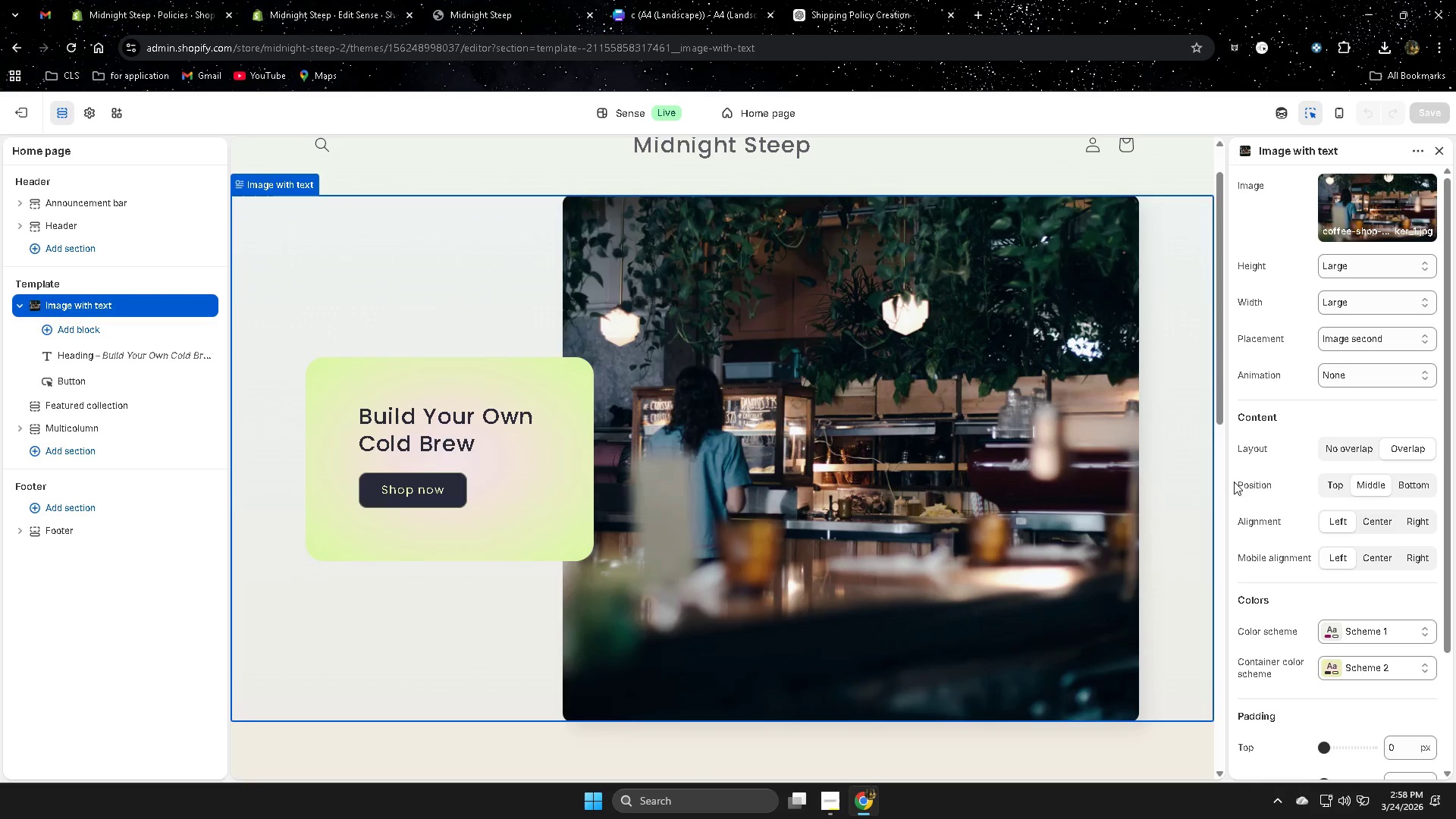 
left_click([483, 167])
 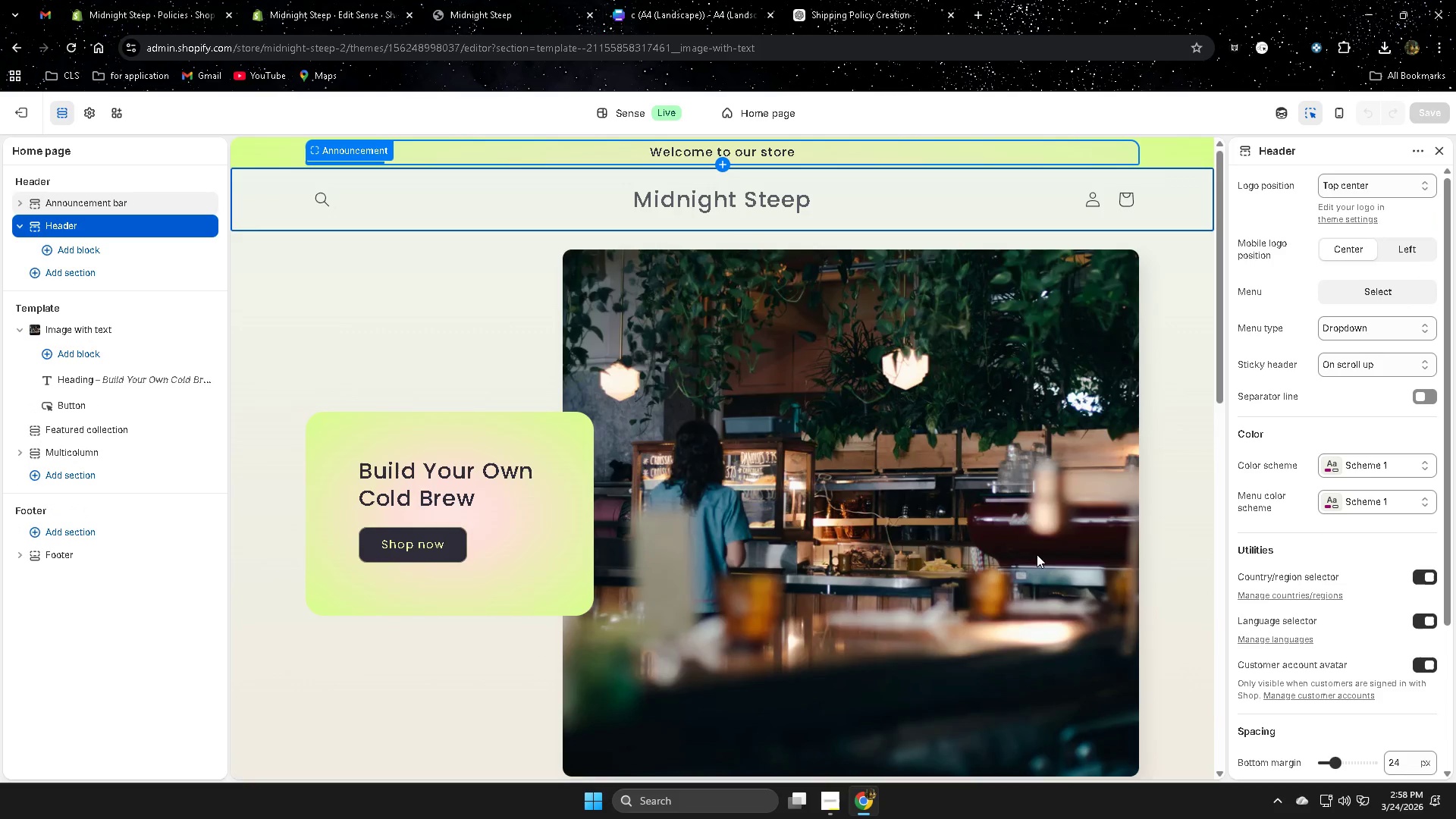 
scroll: coordinate [1055, 558], scroll_direction: up, amount: 2.0
 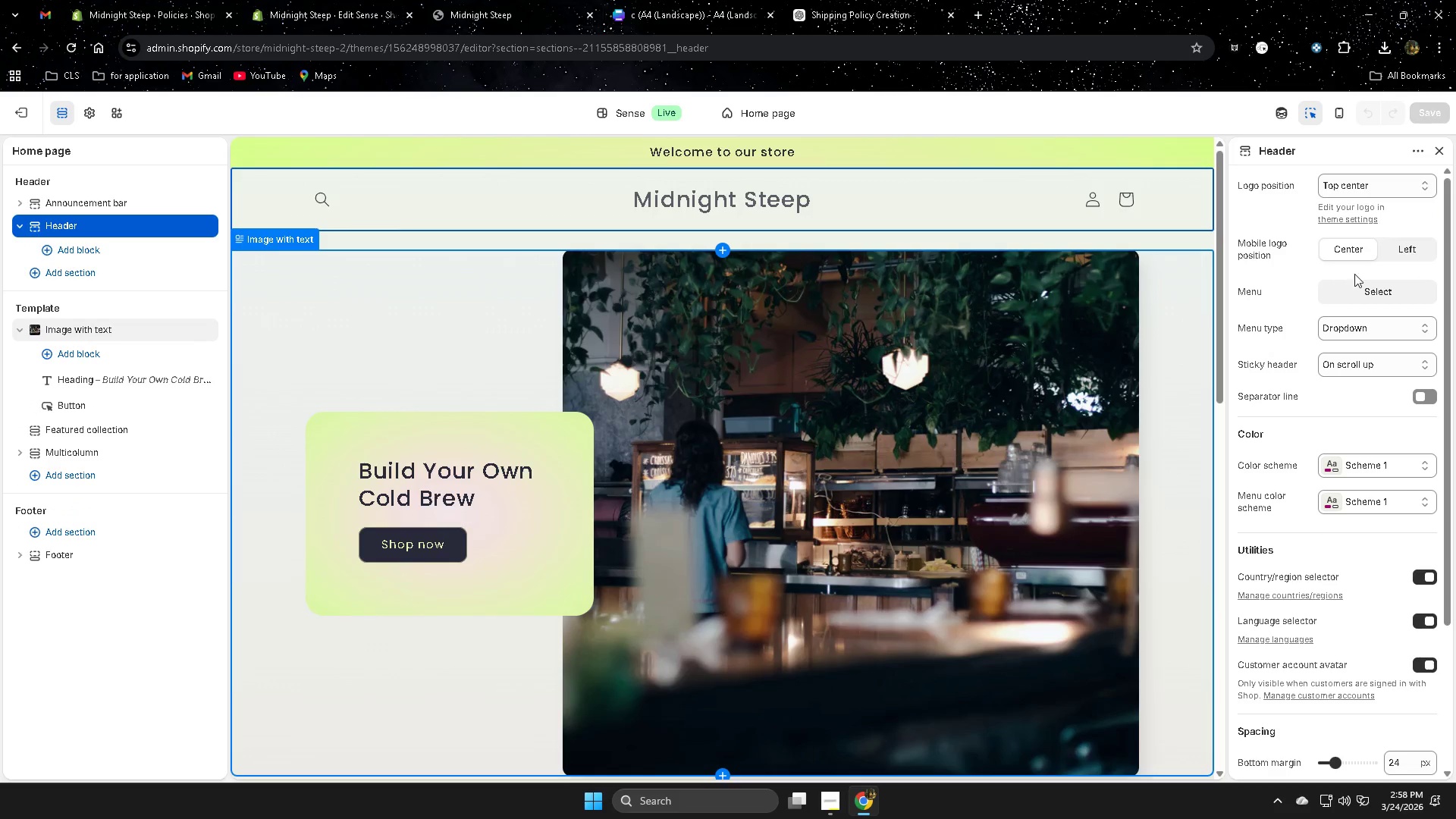 
left_click([1356, 220])
 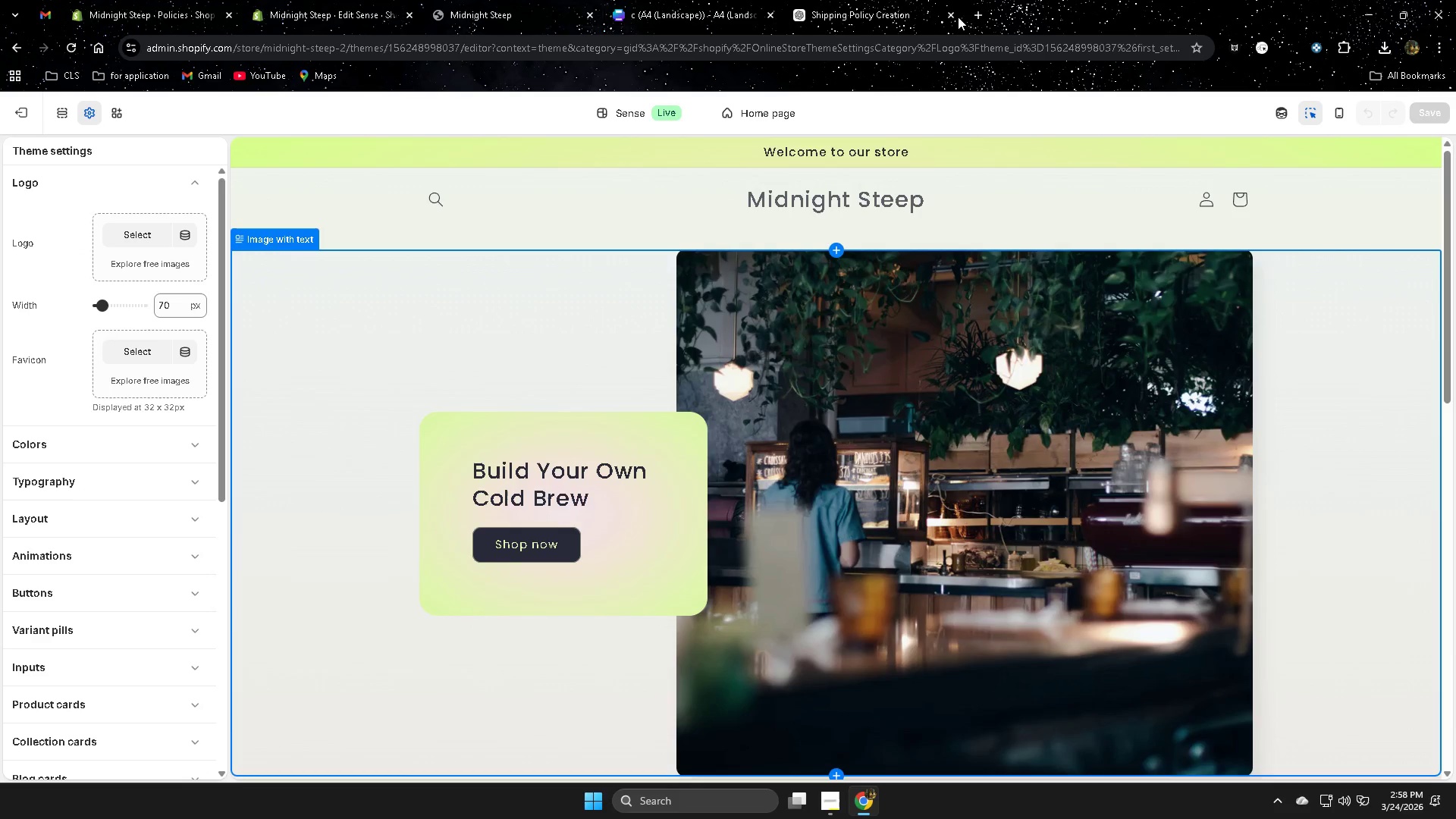 
wait(5.77)
 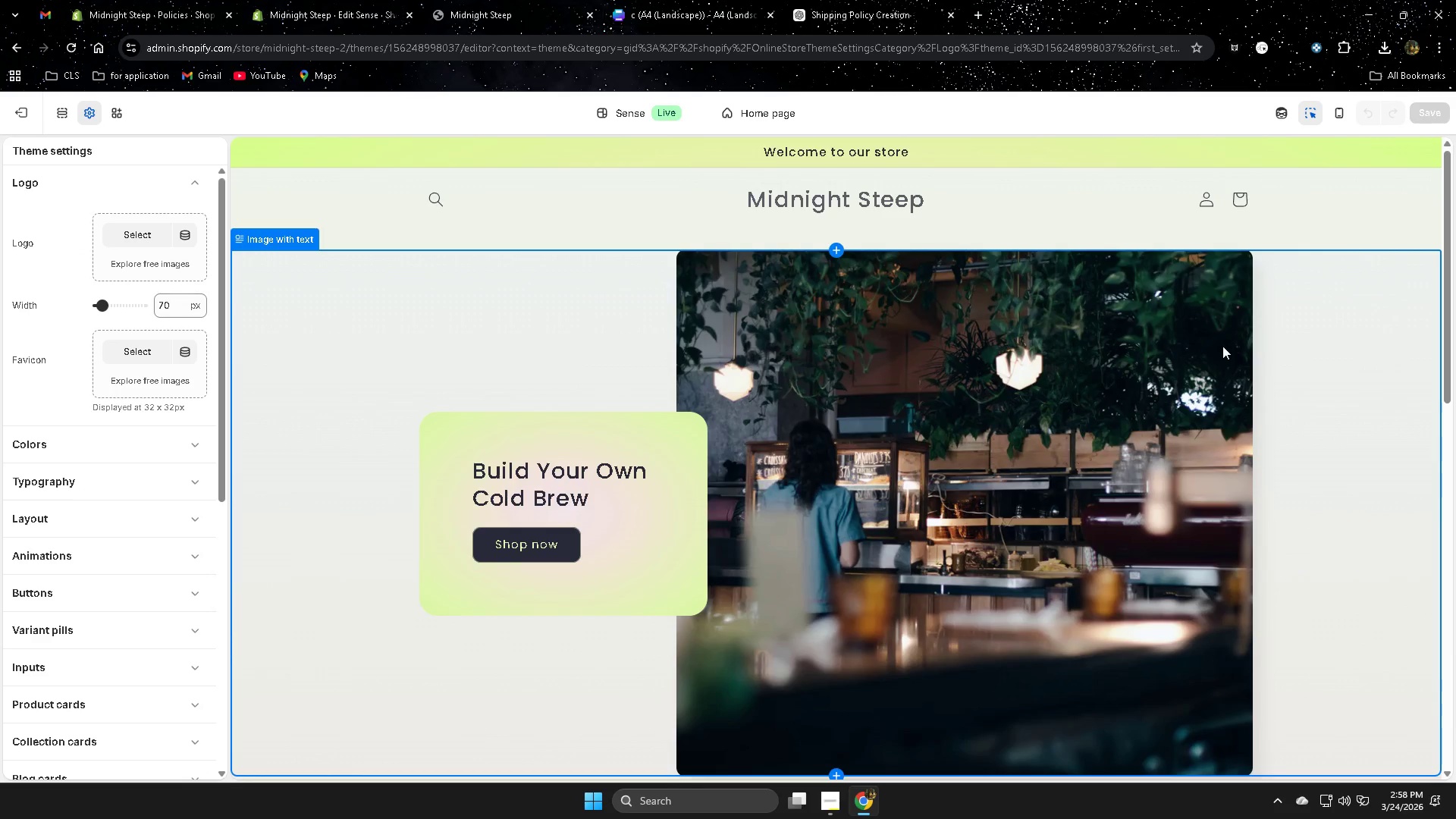 
type(coff)
 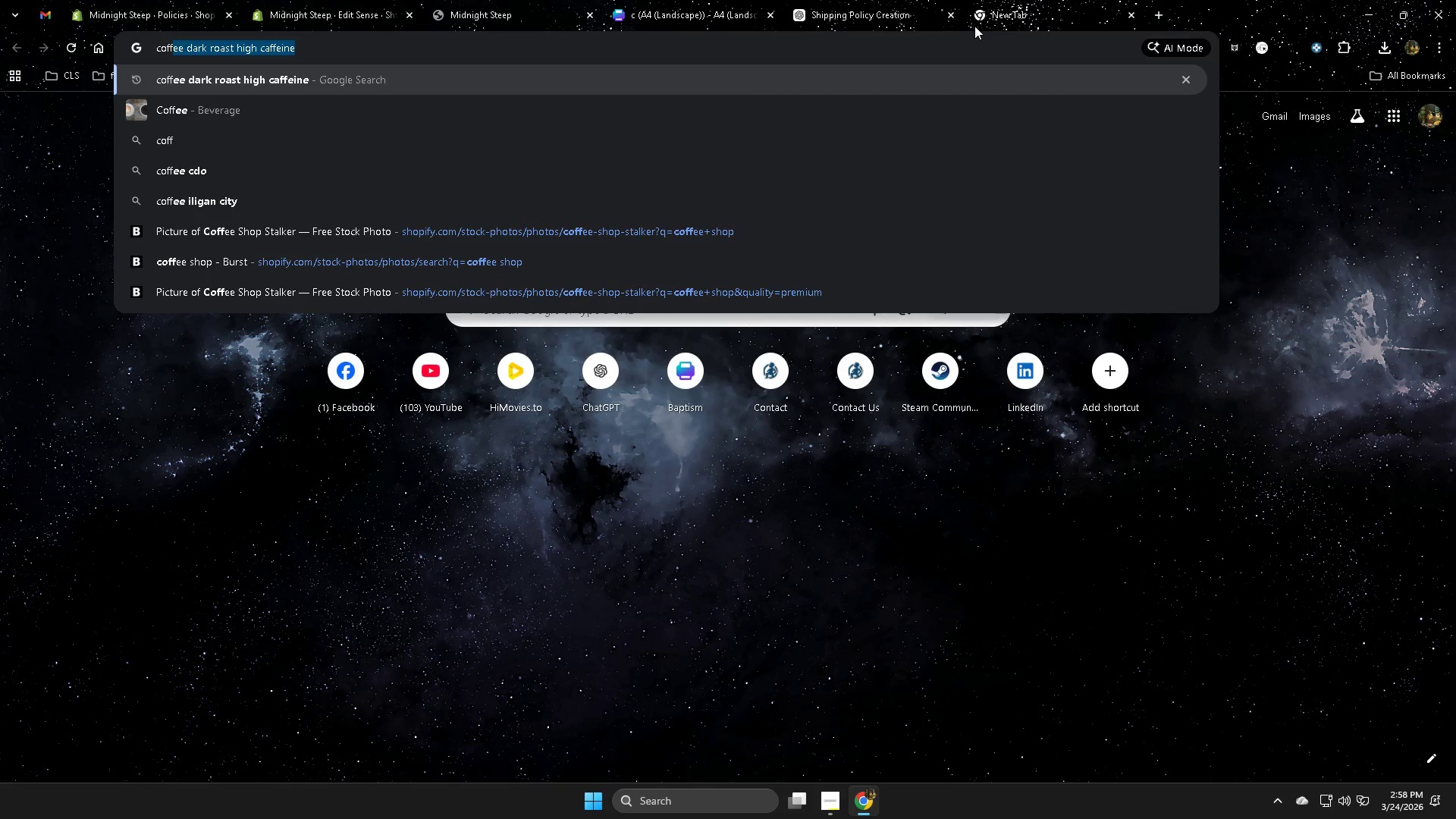 
key(ArrowRight)
 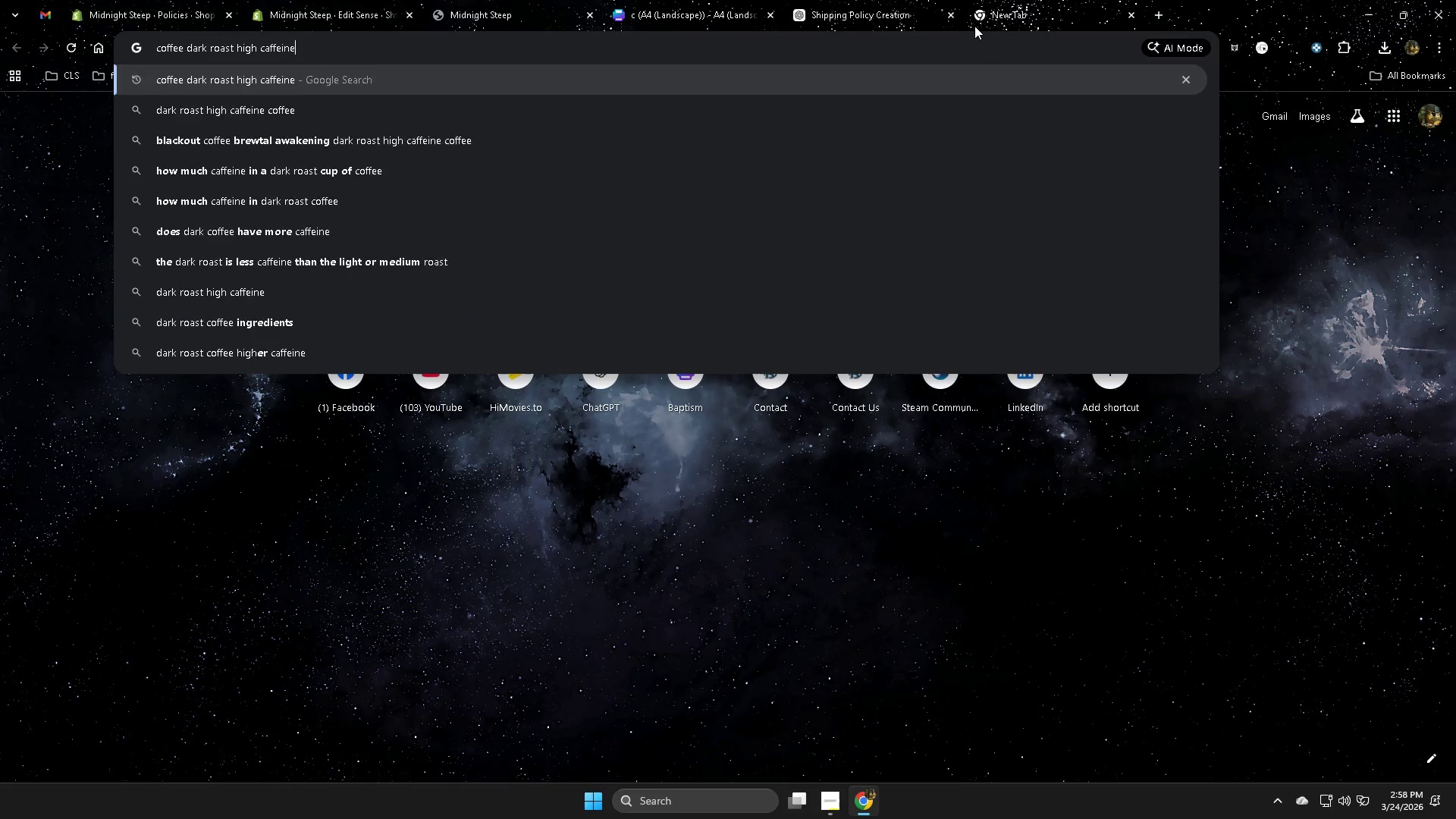 
hold_key(key=Backspace, duration=1.12)
 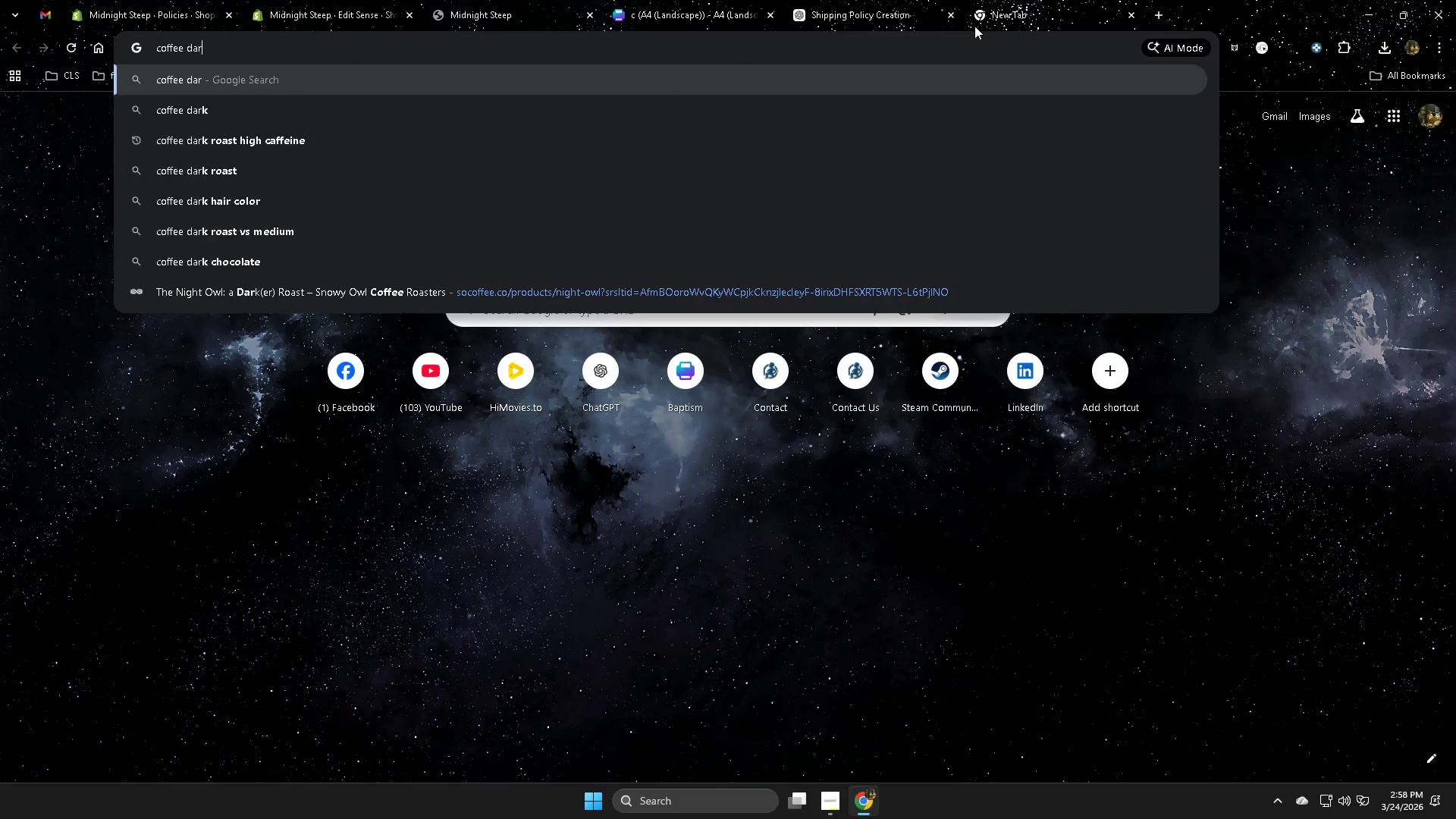 
key(Backspace)
key(Backspace)
key(Backspace)
type(b)
key(Backspace)
key(Backspace)
type(bean em)
 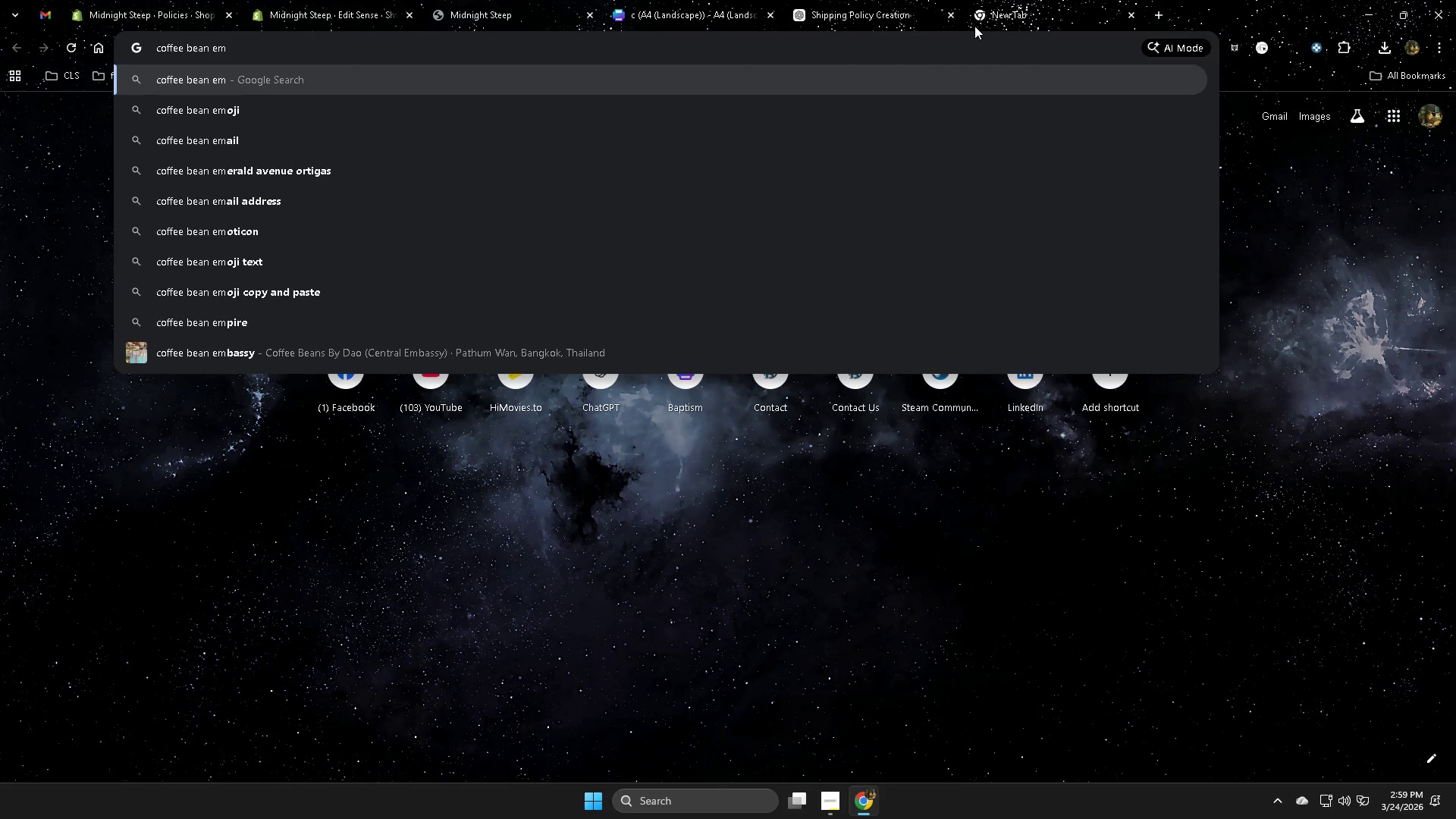 
key(ArrowDown)
 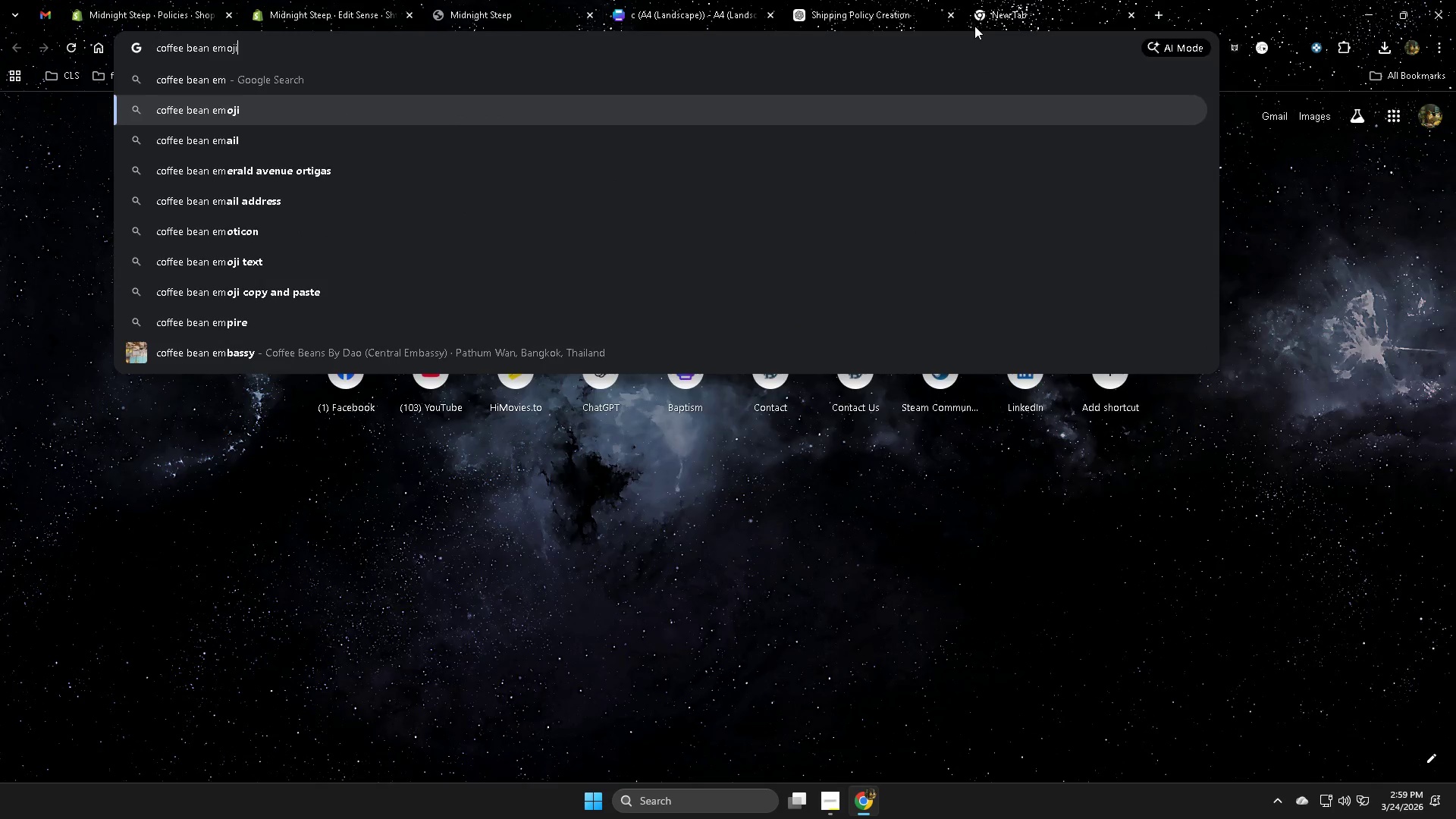 
key(Enter)
 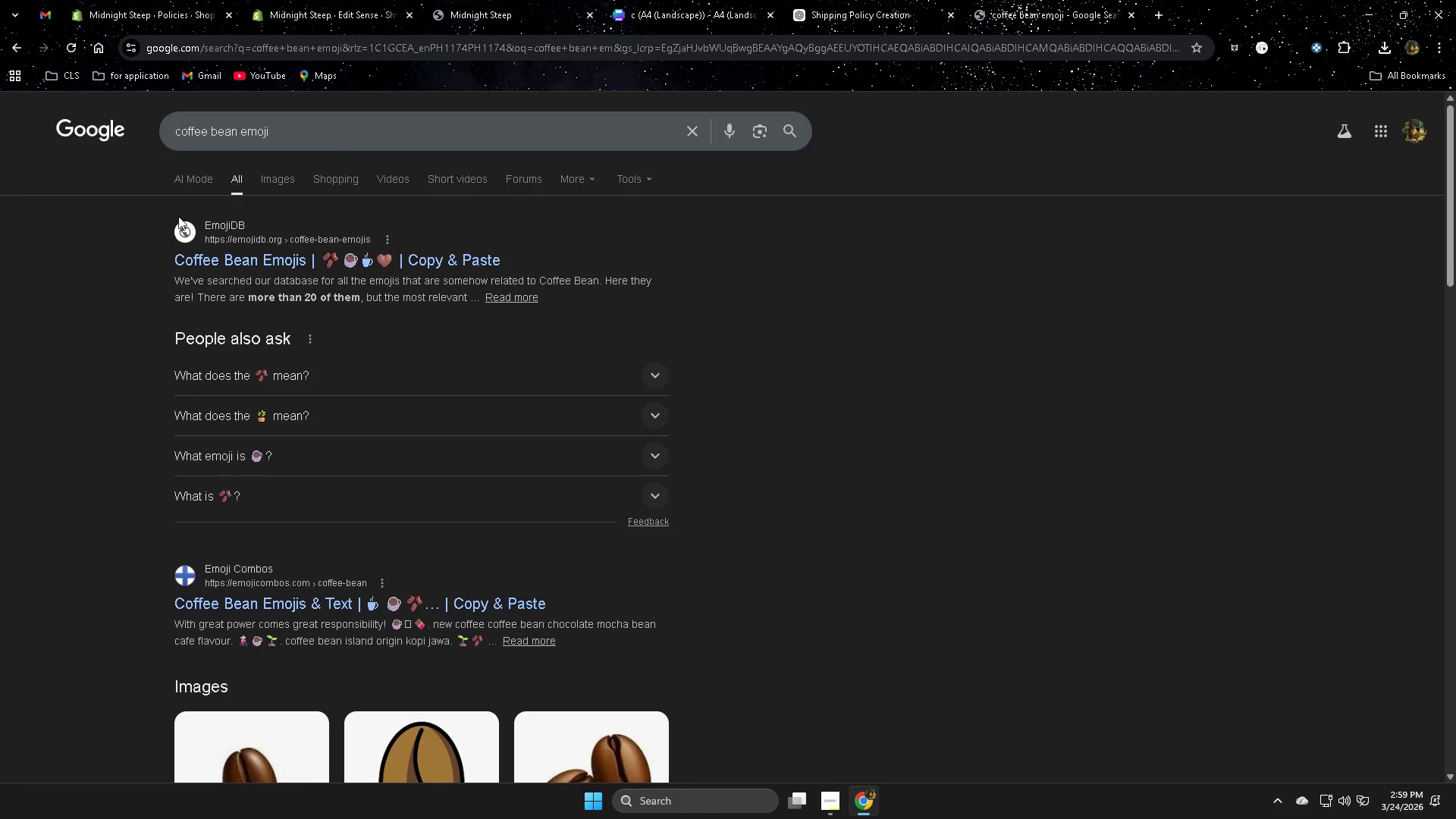 
left_click([278, 184])
 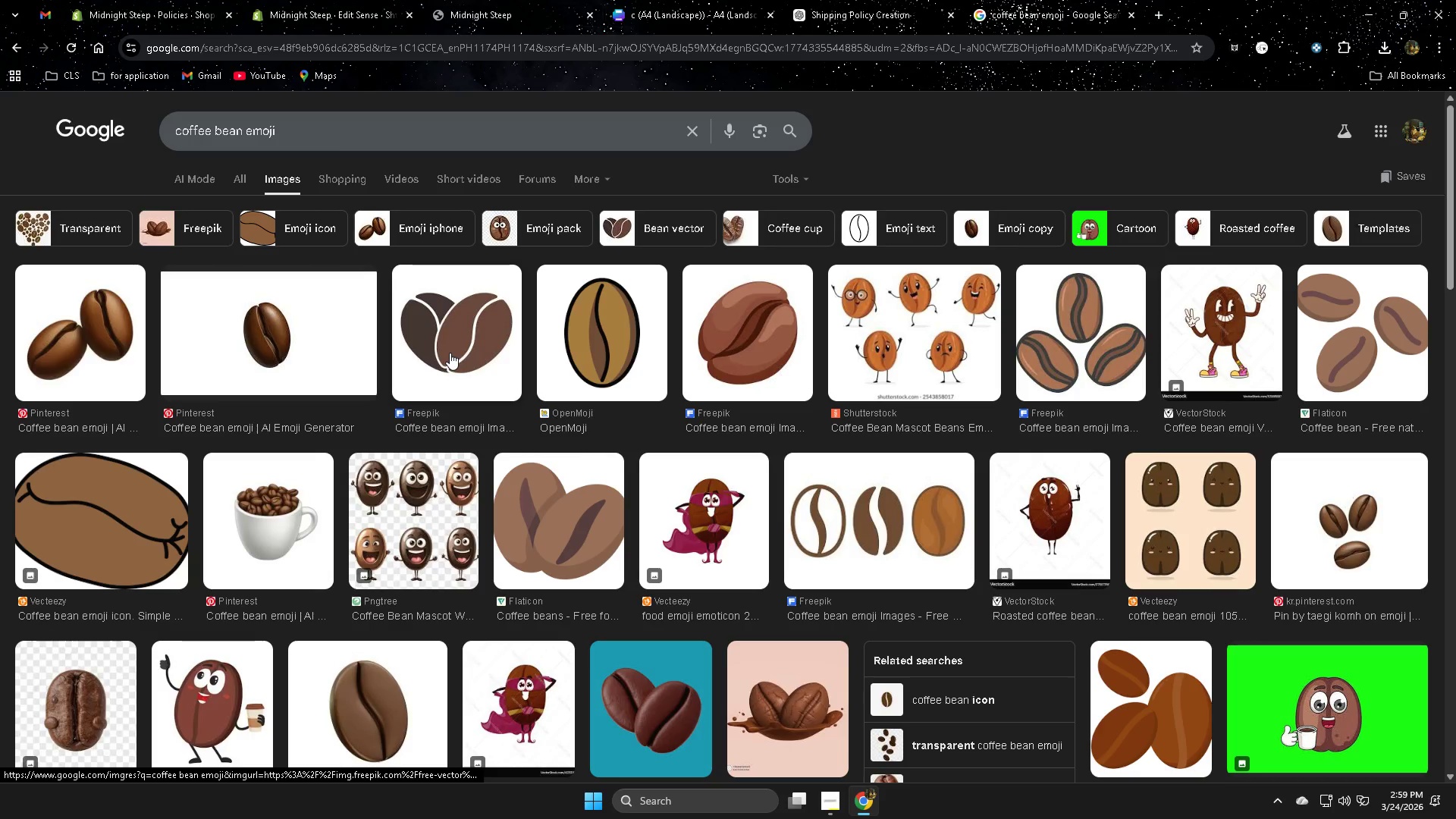 
wait(8.28)
 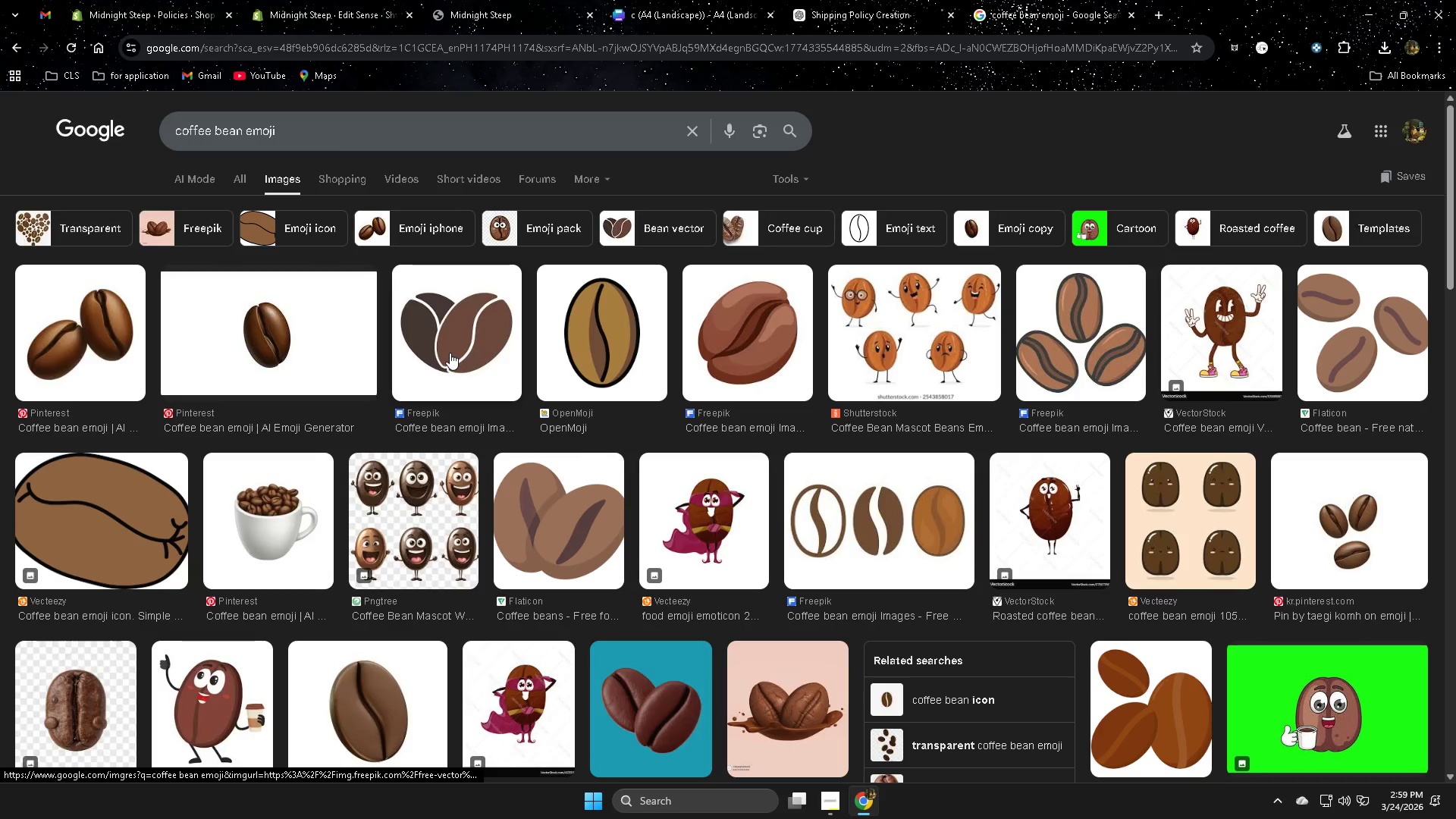 
left_click([451, 353])
 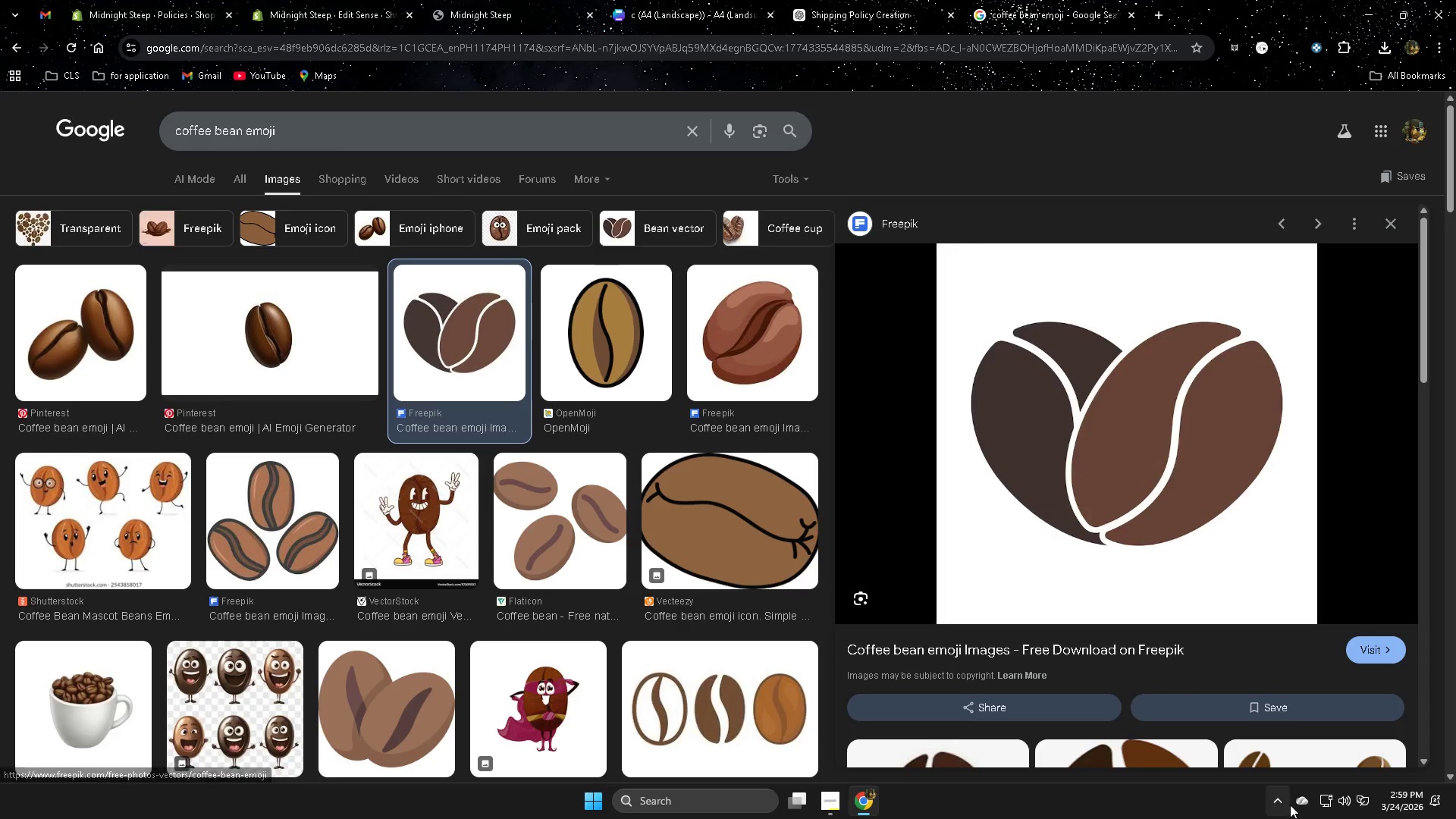 
mouse_move([1278, 785])
 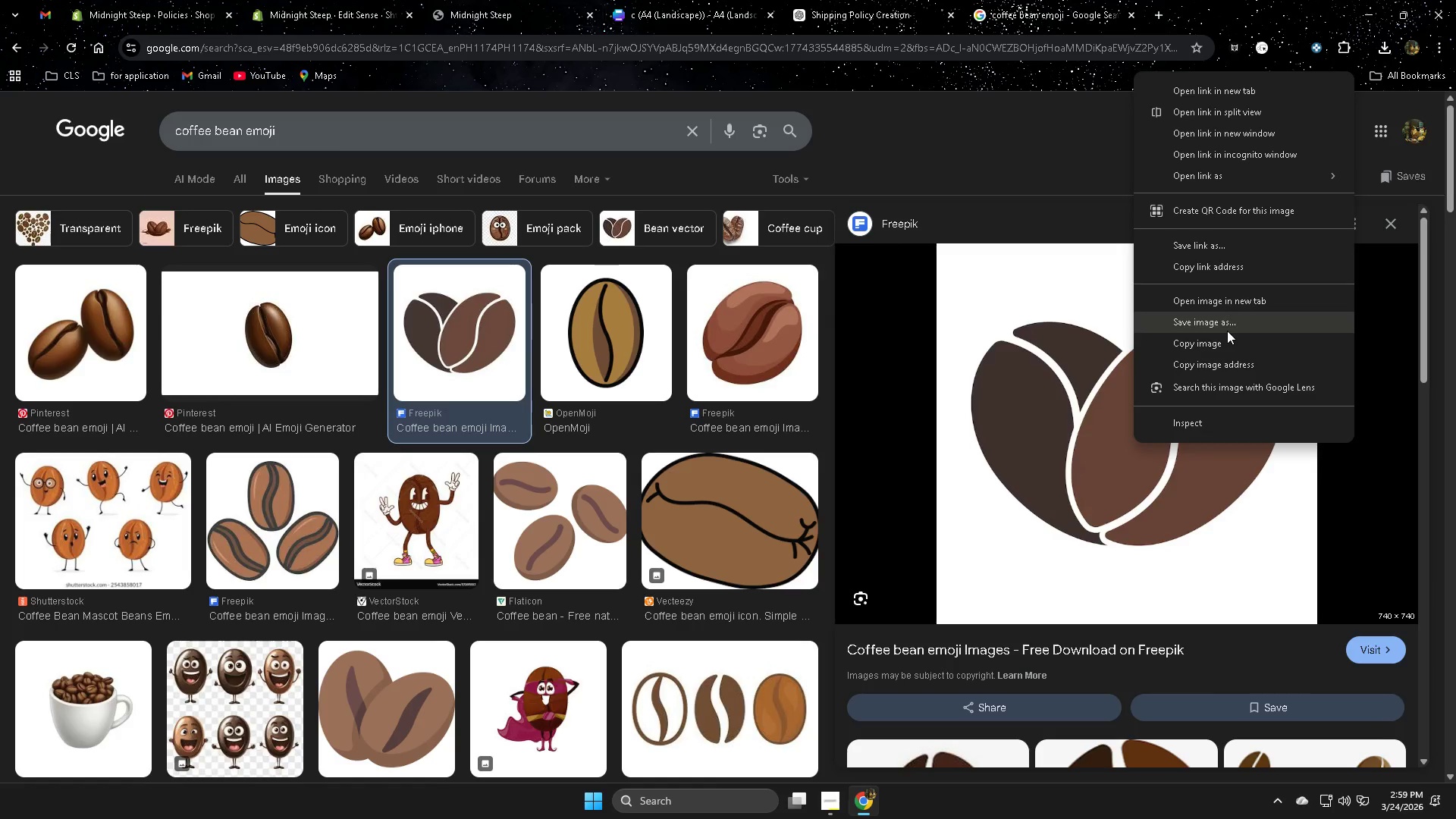 
left_click([1229, 326])
 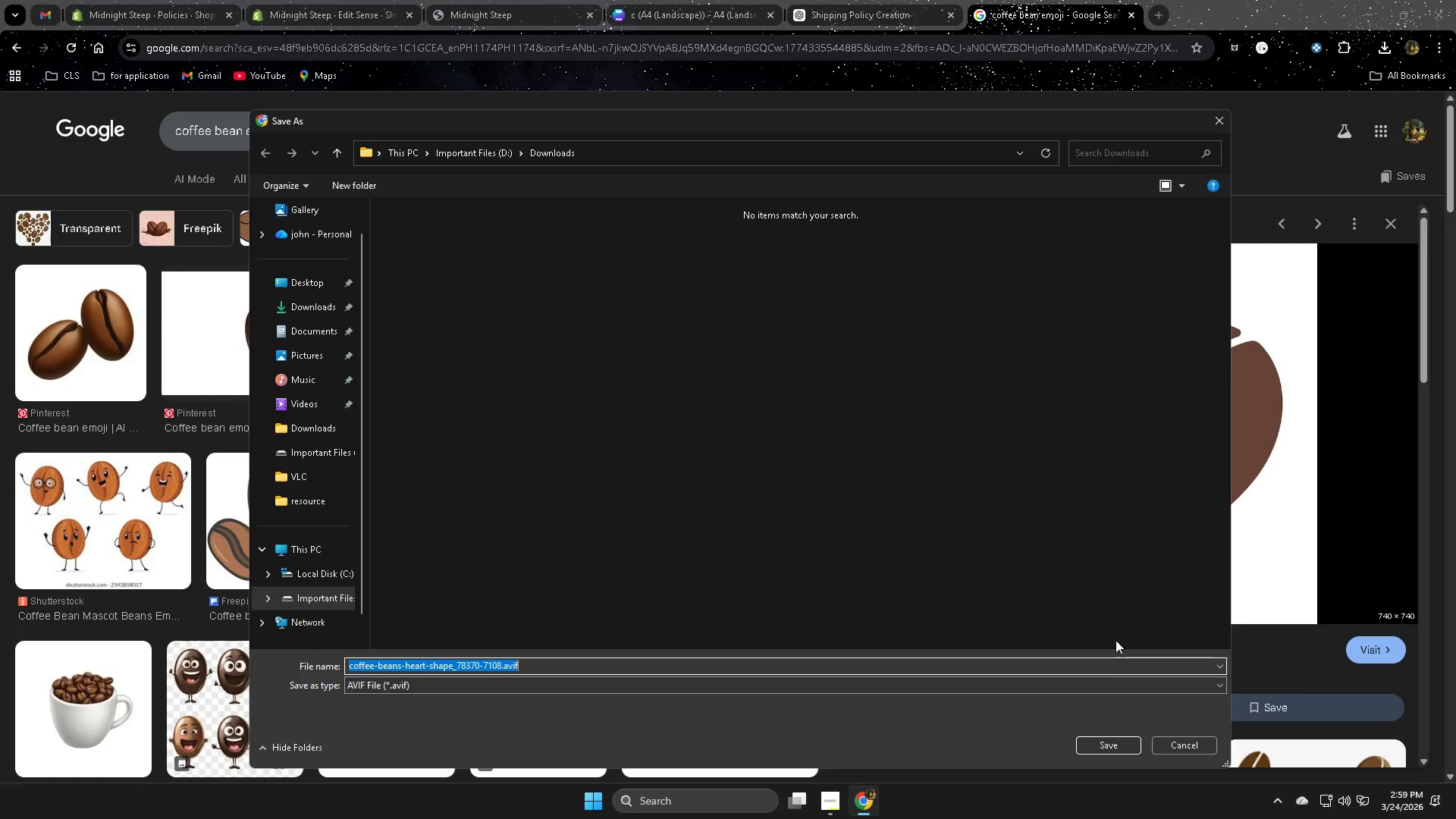 
left_click([1119, 689])
 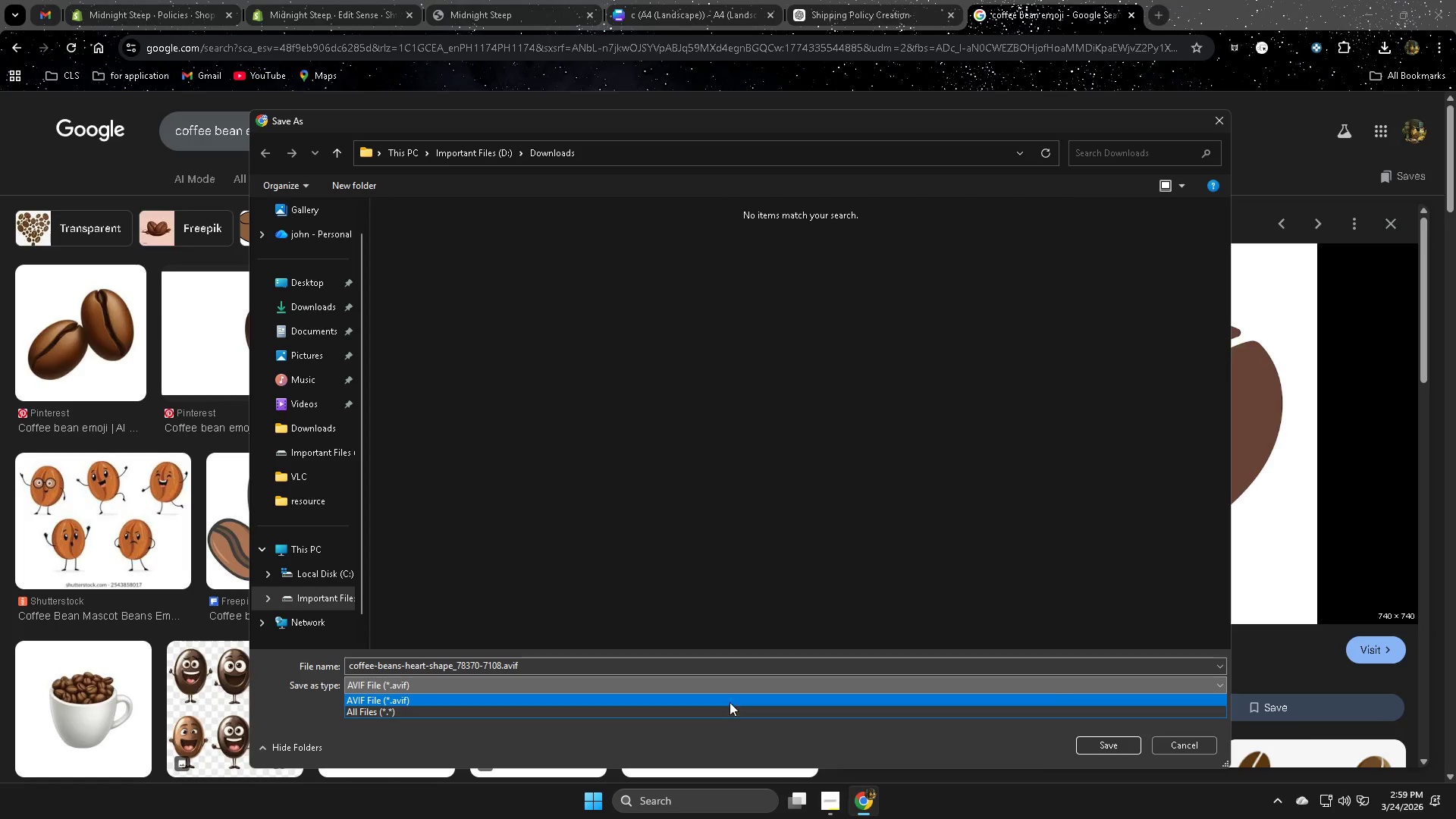 
left_click([730, 702])
 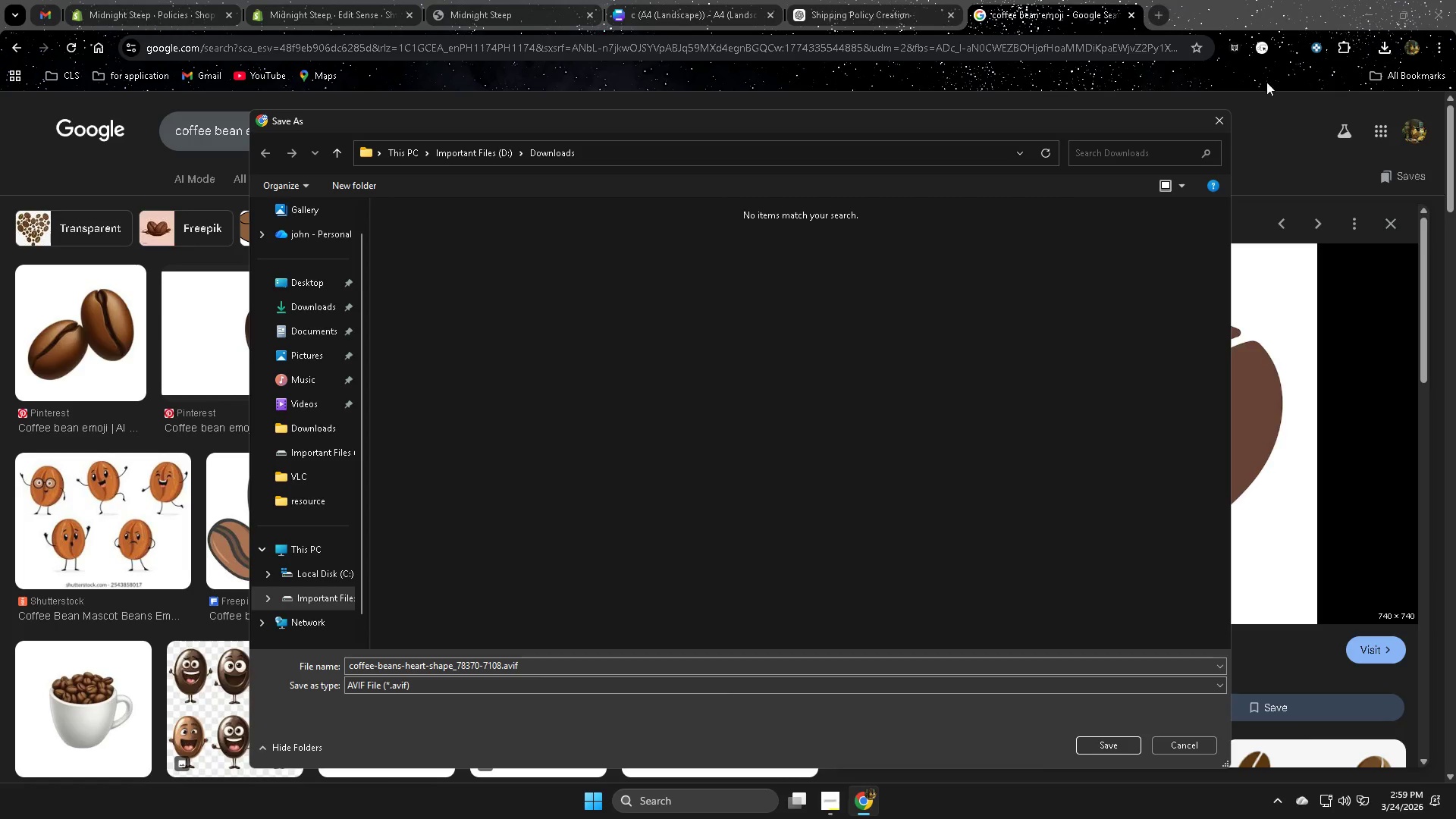 
left_click([1217, 118])
 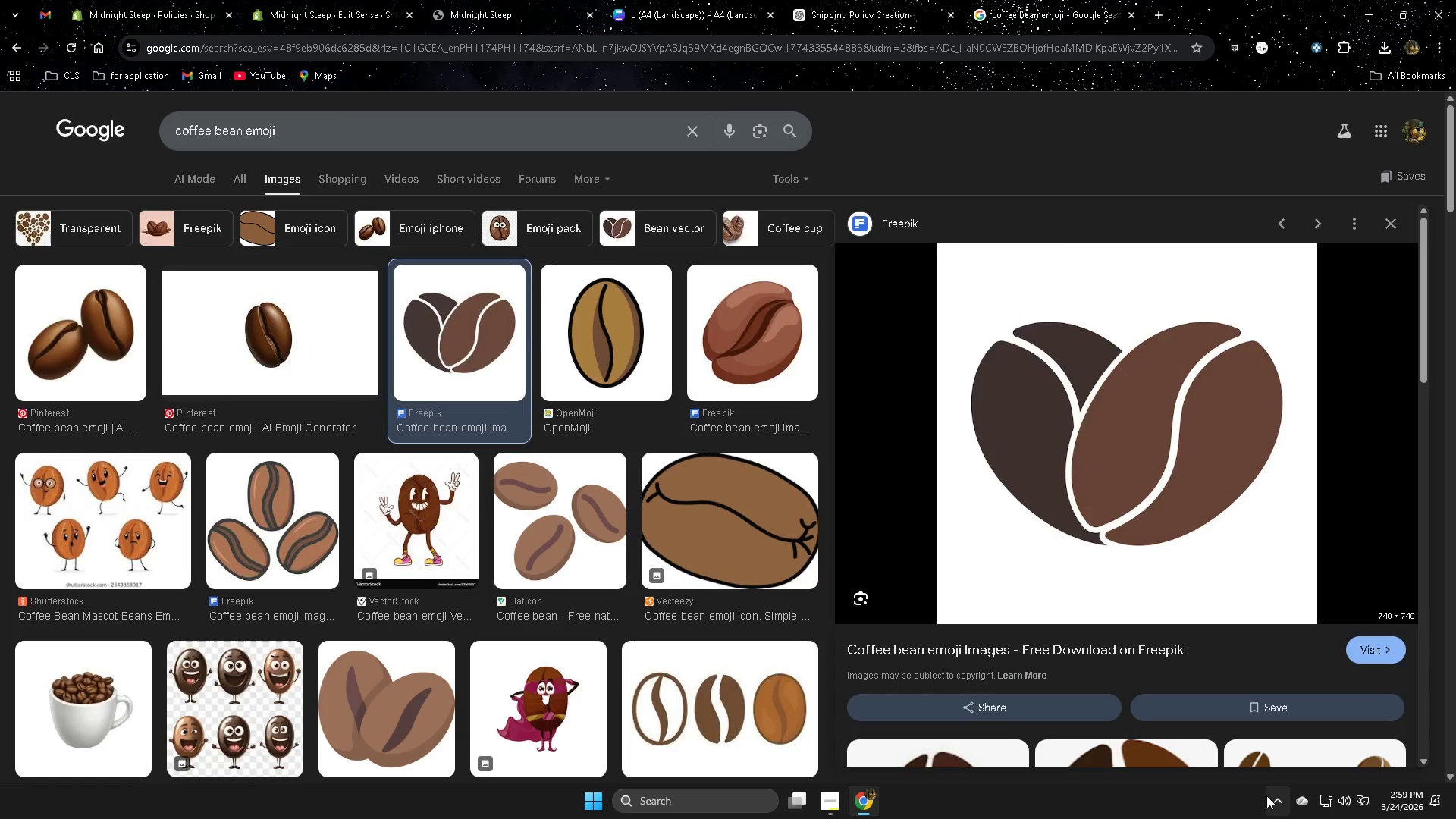 
left_click([1271, 798])
 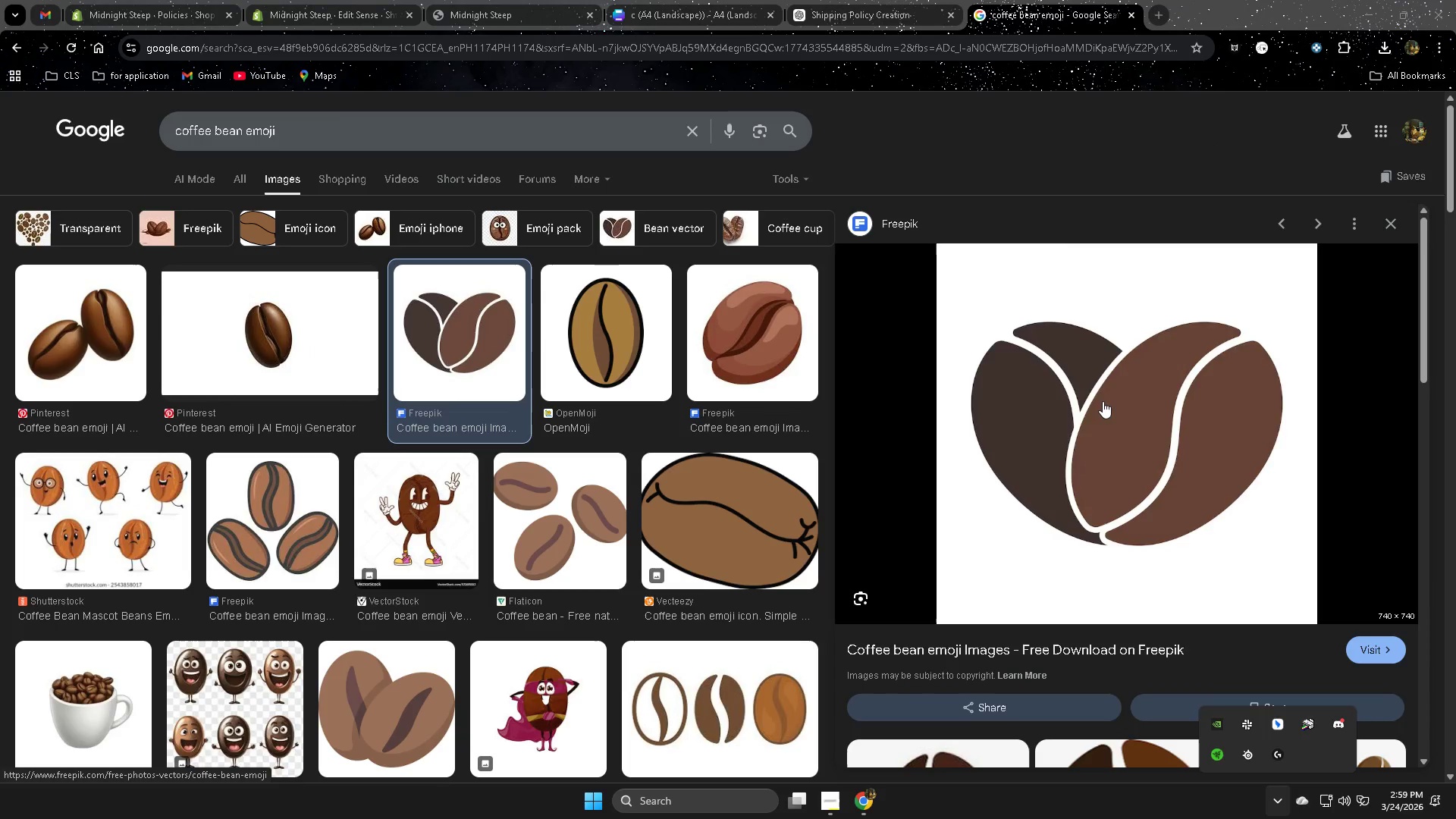 
left_click([1103, 401])
 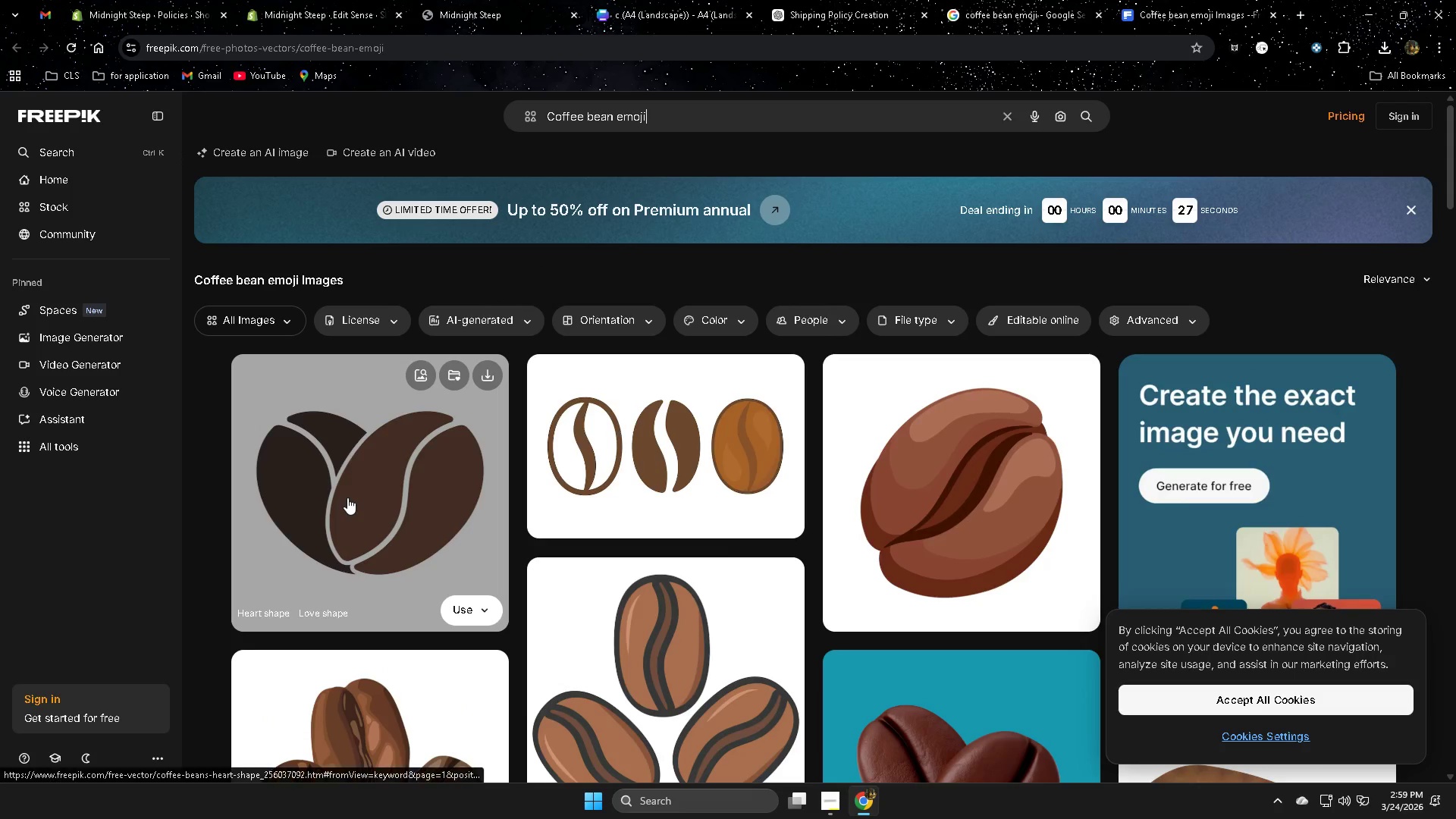 
left_click([361, 494])
 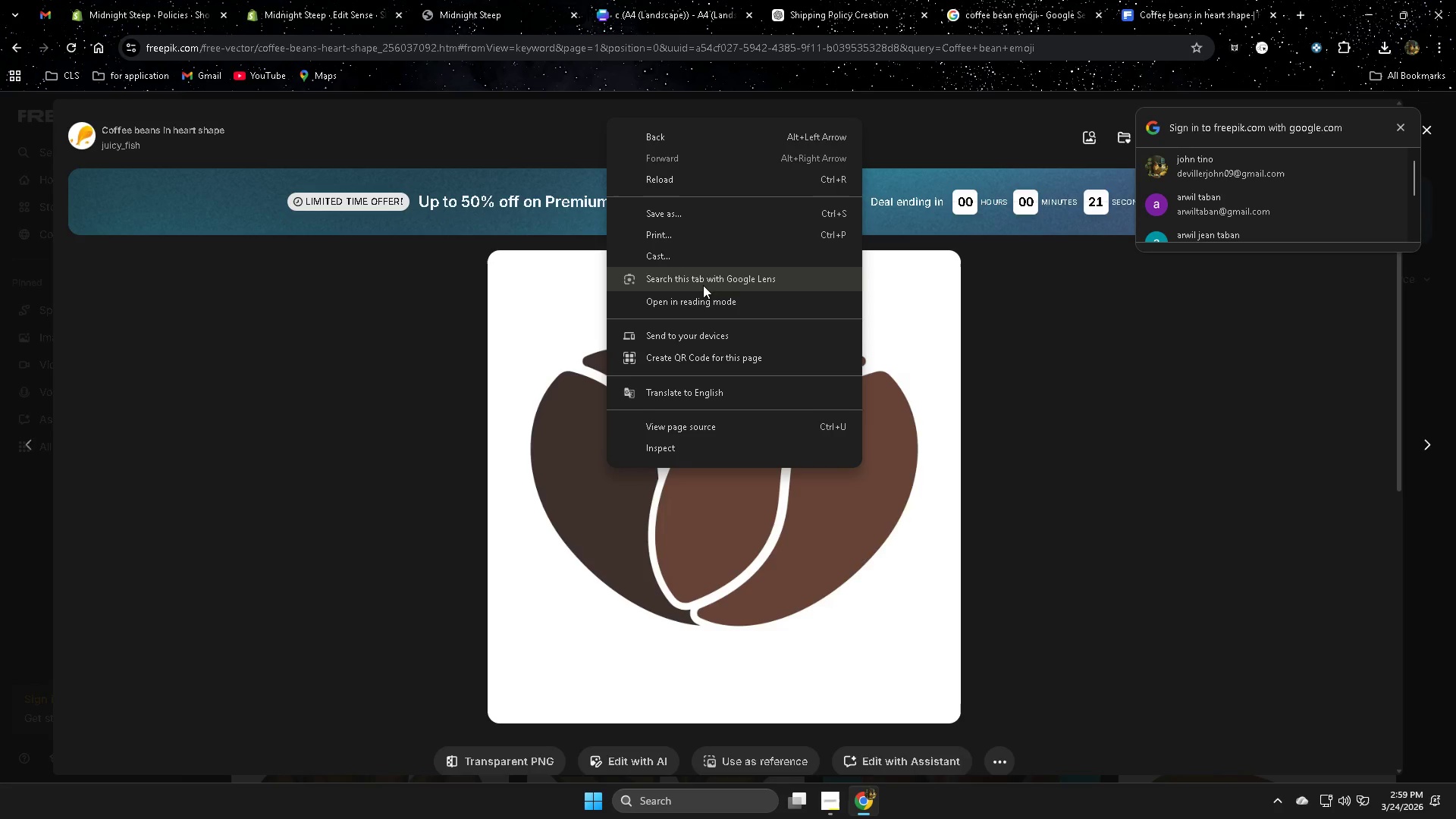 
wait(6.94)
 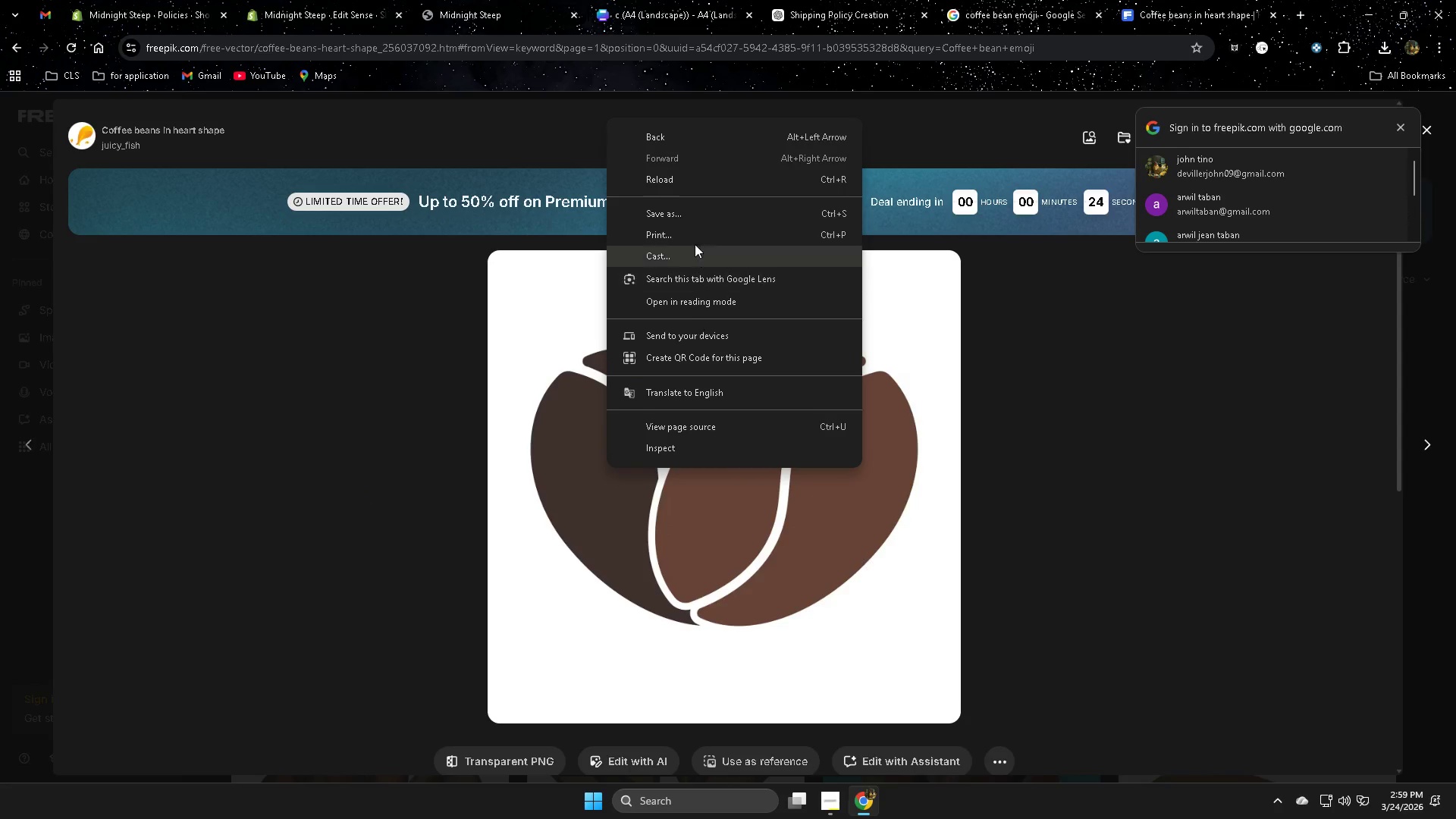 
left_click([686, 215])
 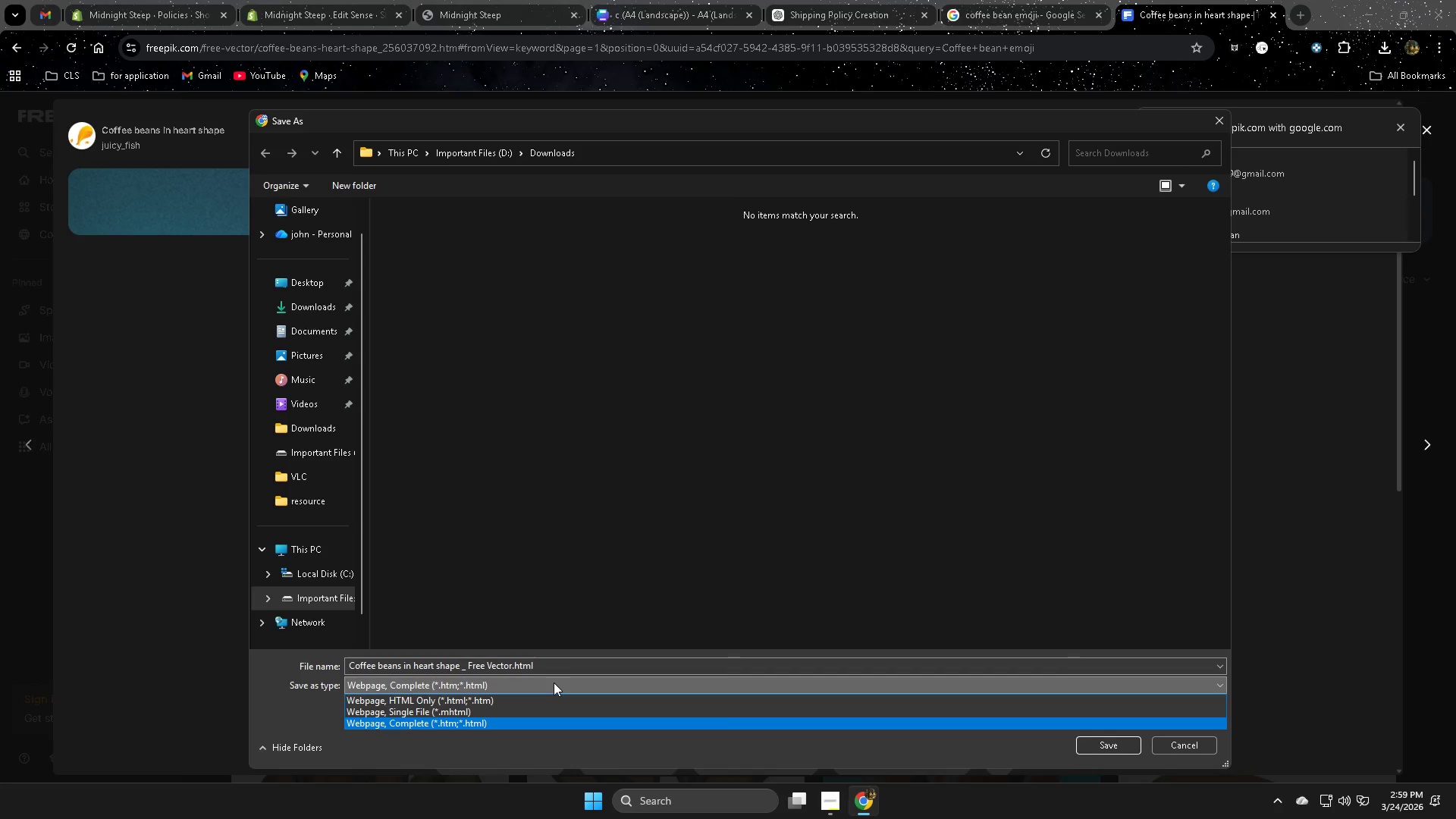 
left_click([554, 682])
 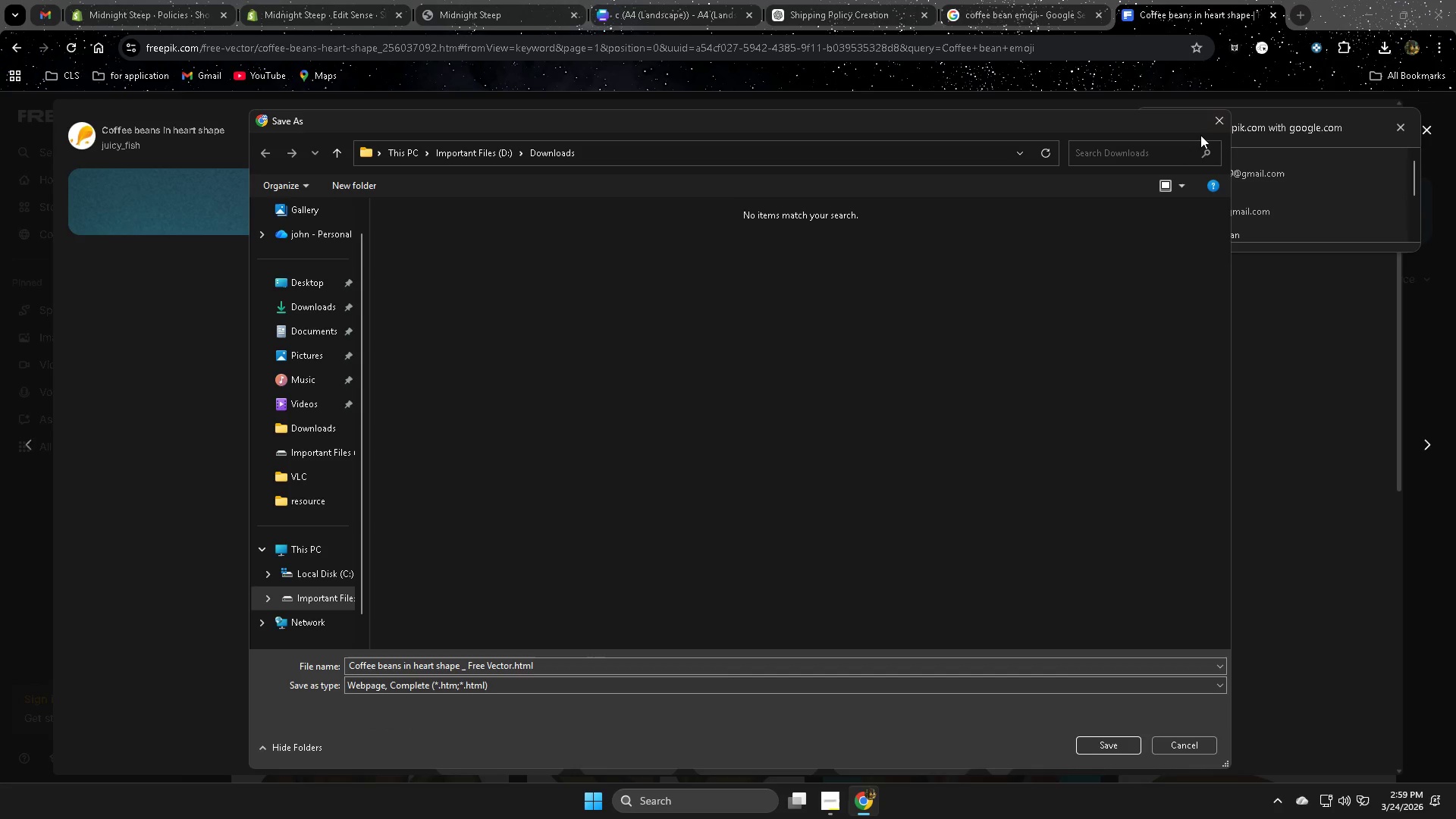 
left_click([1217, 124])
 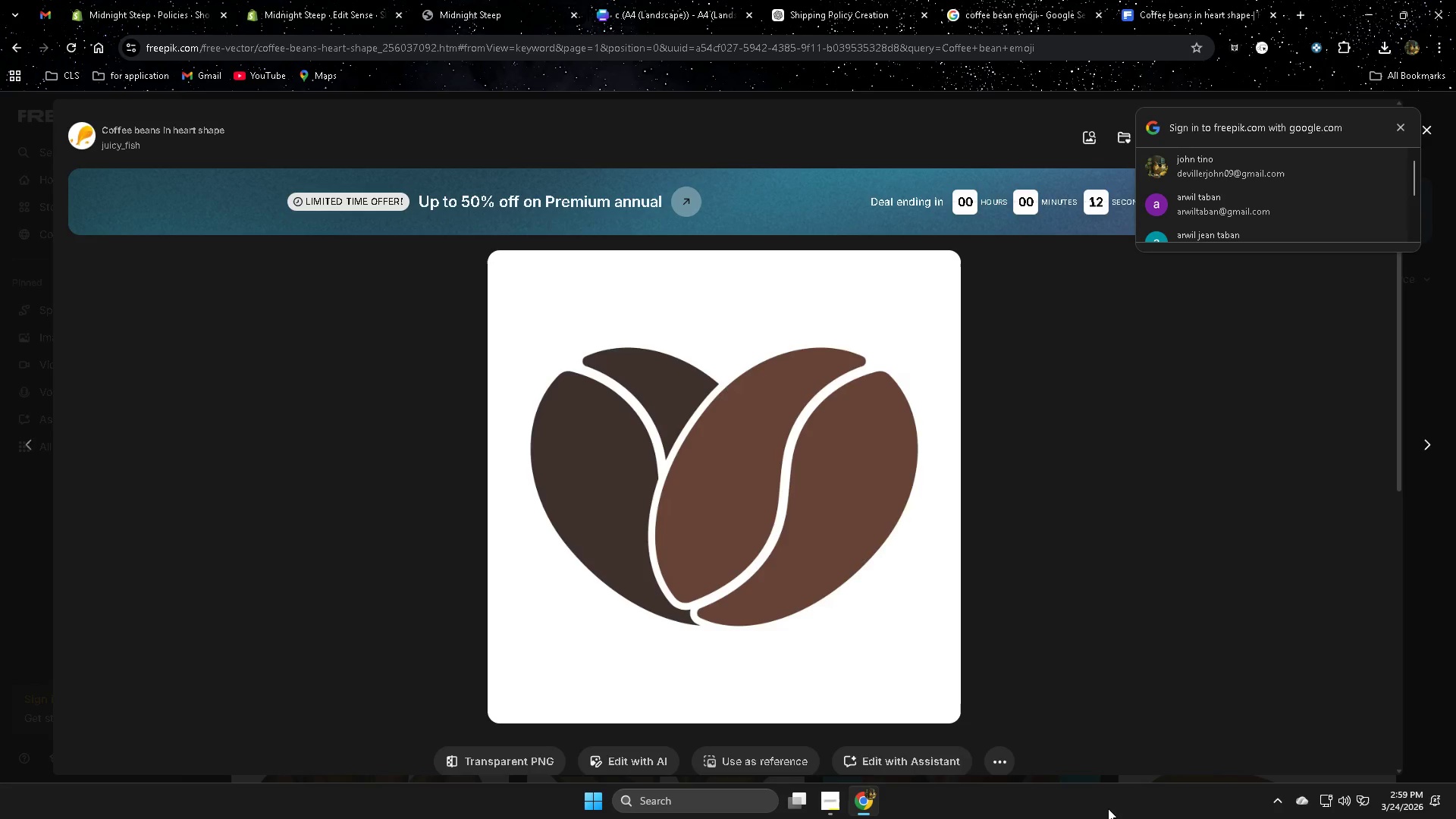 
left_click([1269, 802])
 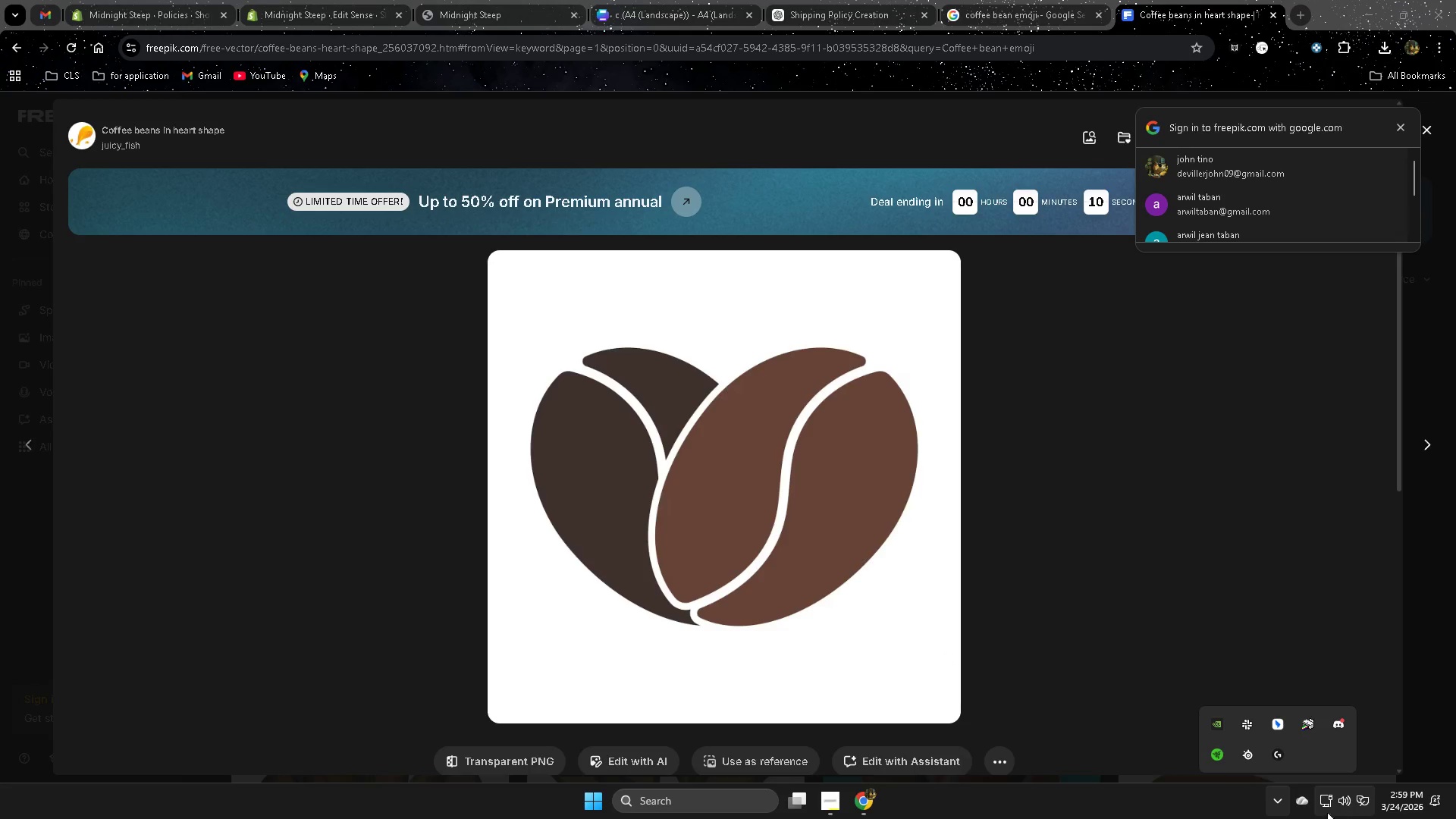 
left_click_drag(start_coordinate=[768, 812], to_coordinate=[764, 812])
 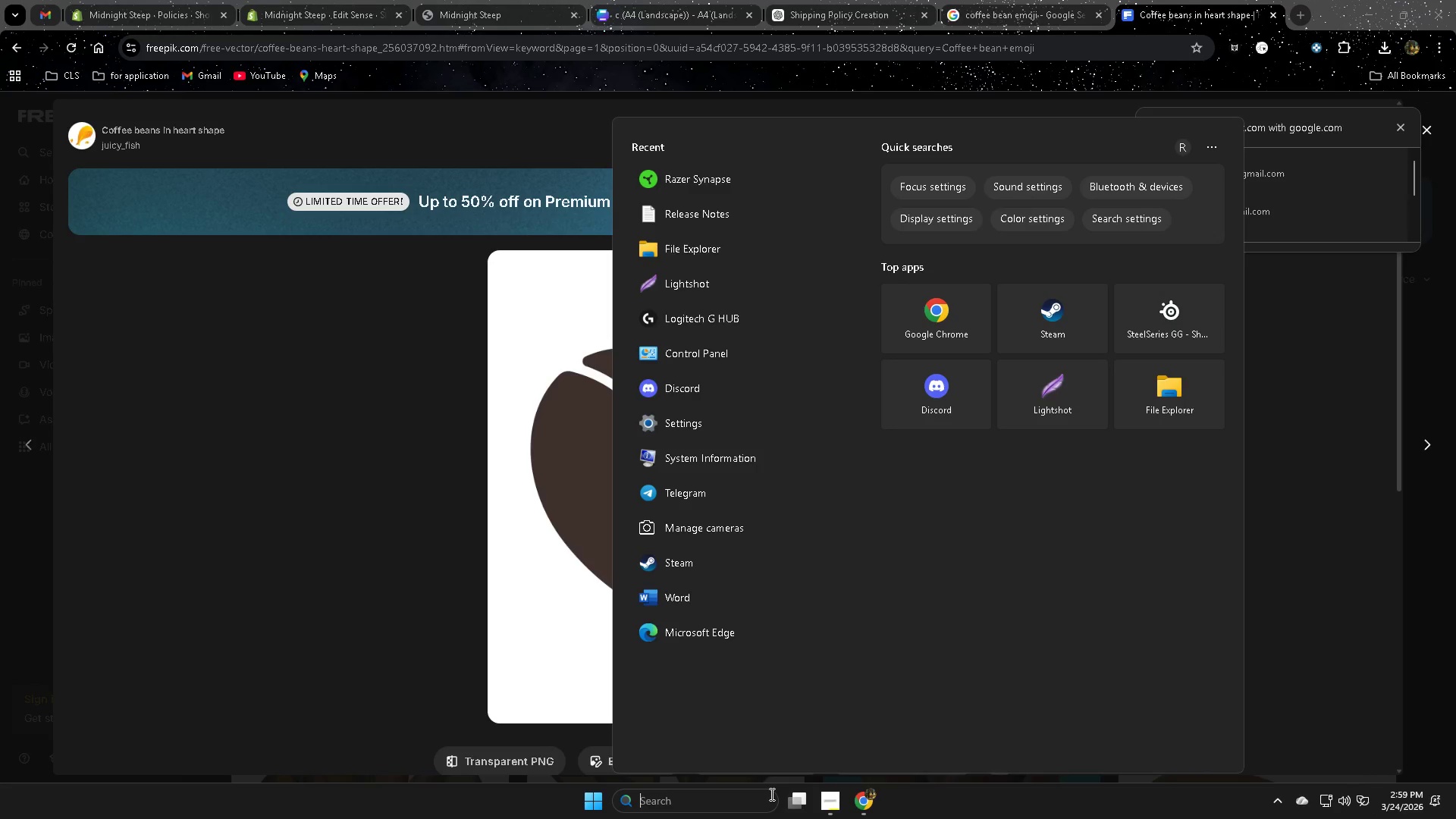 
type(lighg)
key(Backspace)
key(Backspace)
 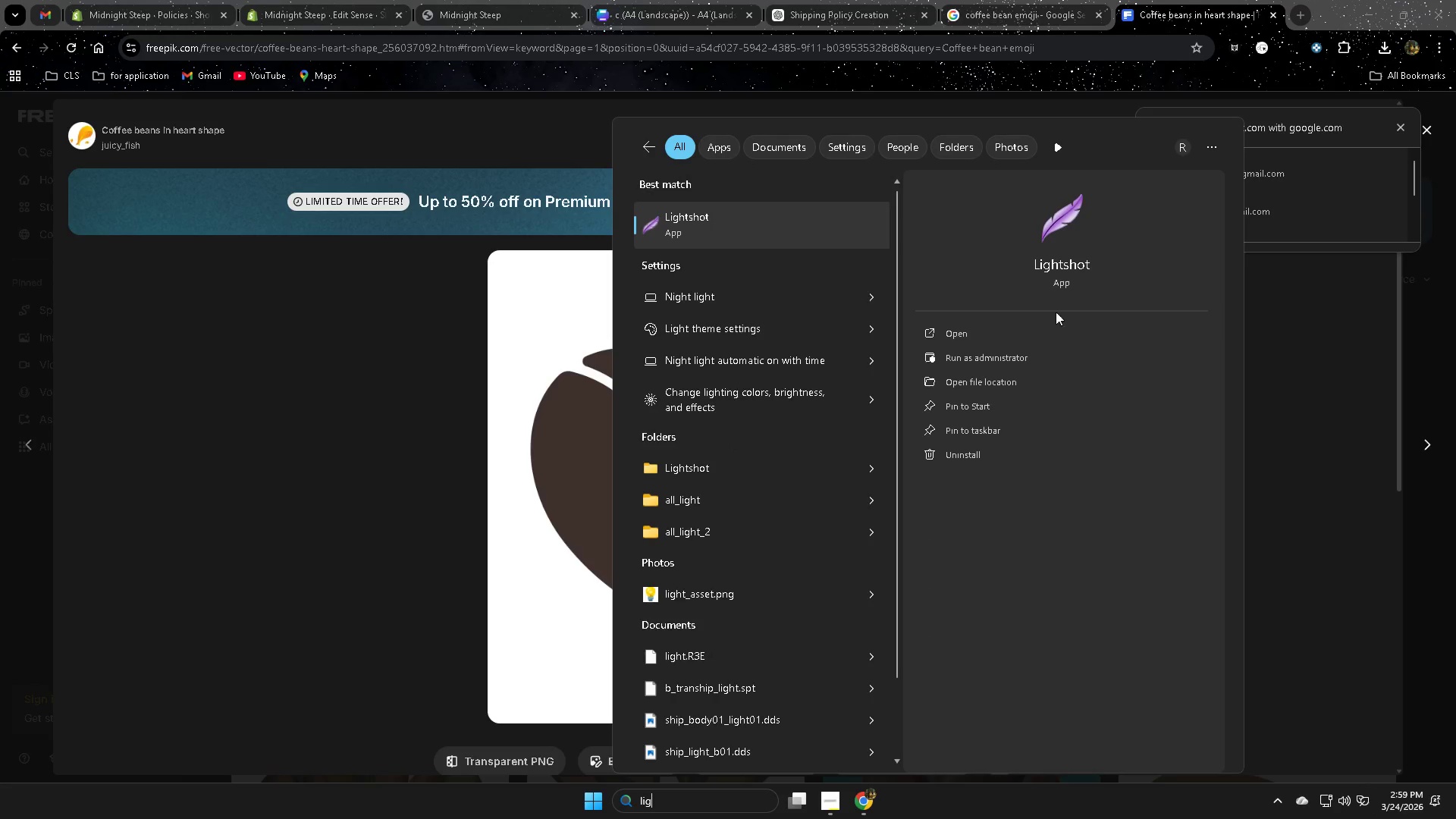 
left_click([1094, 233])
 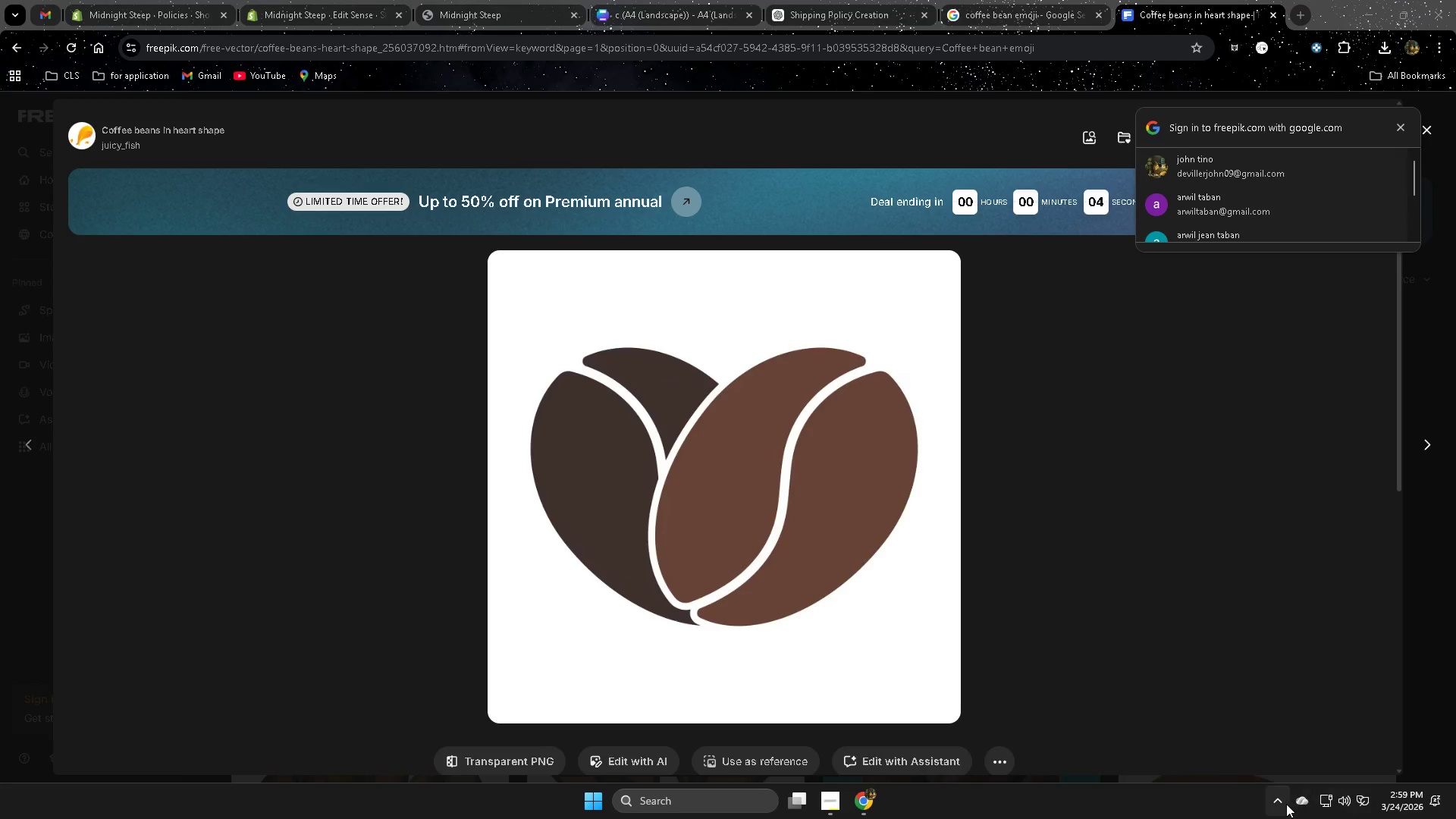 
left_click([1280, 802])
 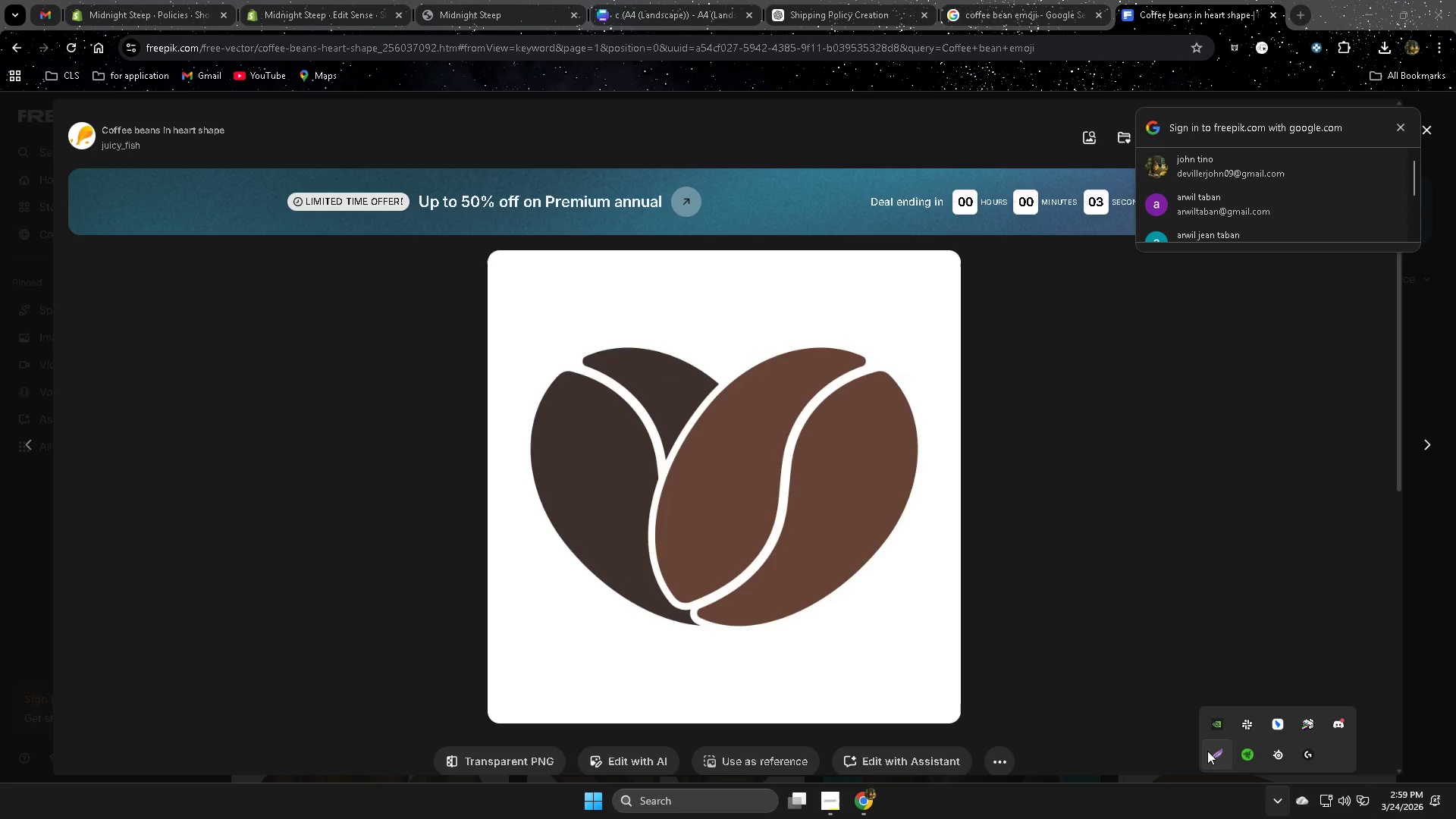 
left_click([1207, 751])
 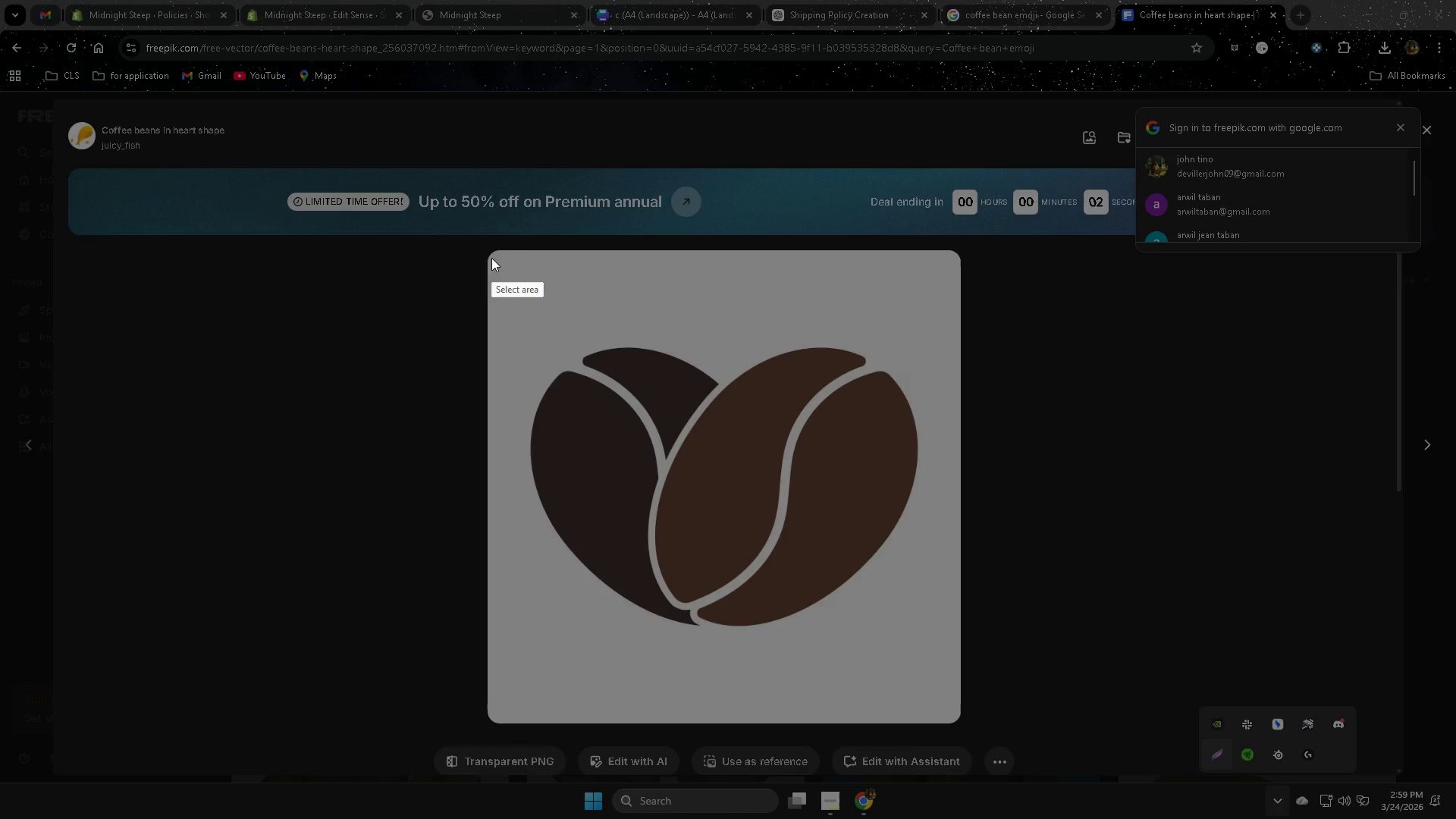 
left_click_drag(start_coordinate=[491, 258], to_coordinate=[939, 704])
 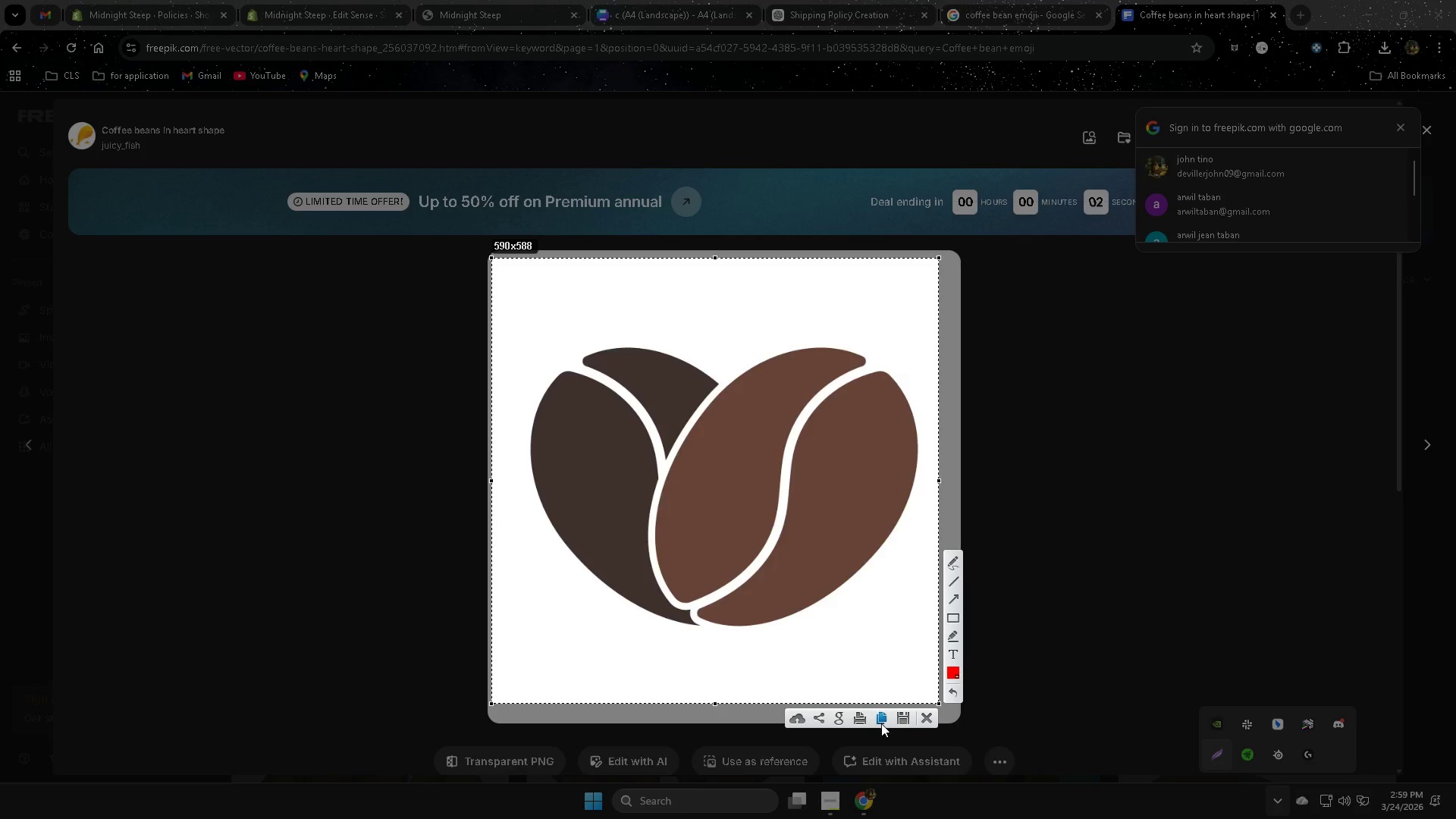 
left_click([904, 719])
 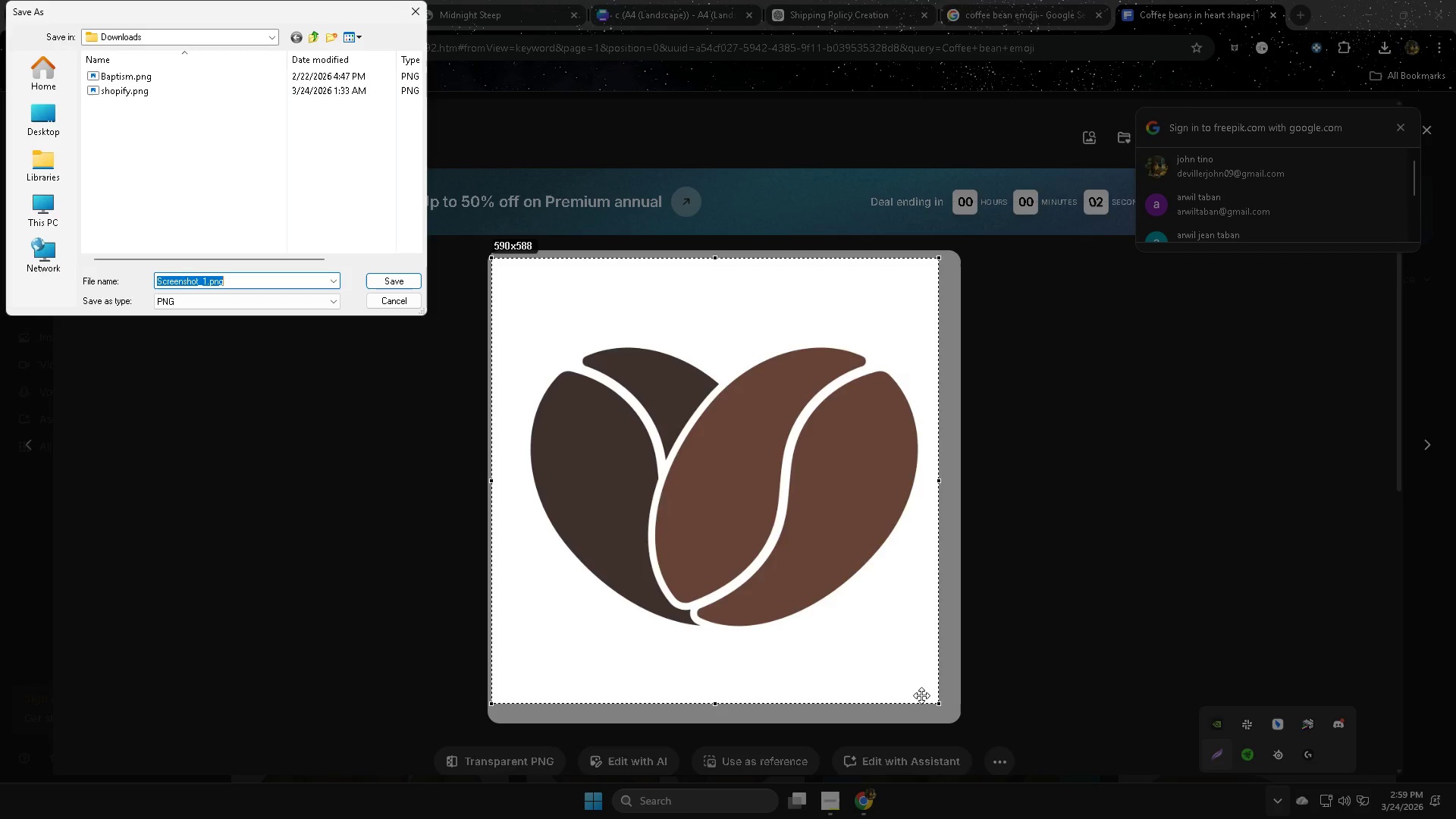 
type(coffee)
 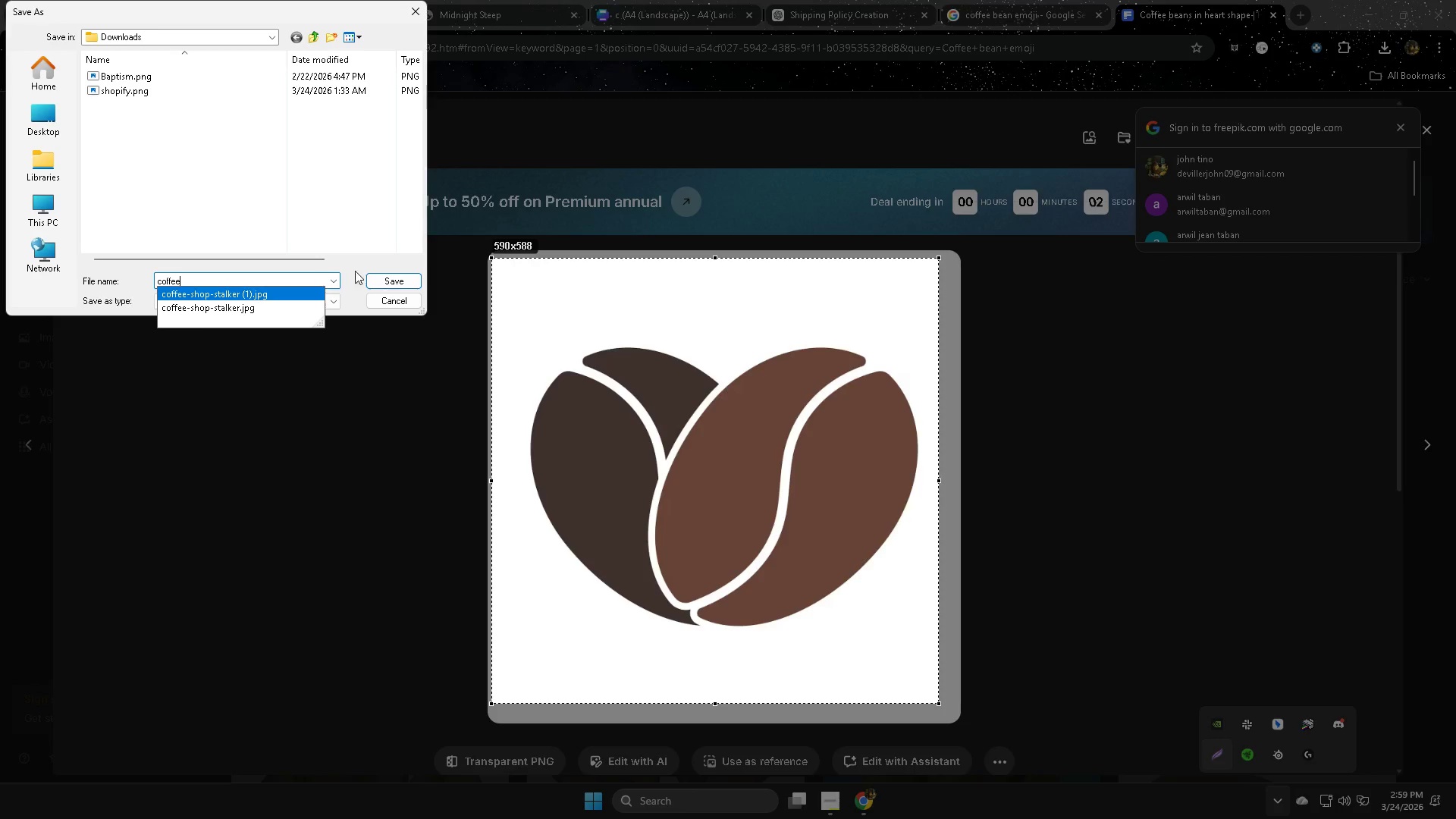 
left_click([392, 277])
 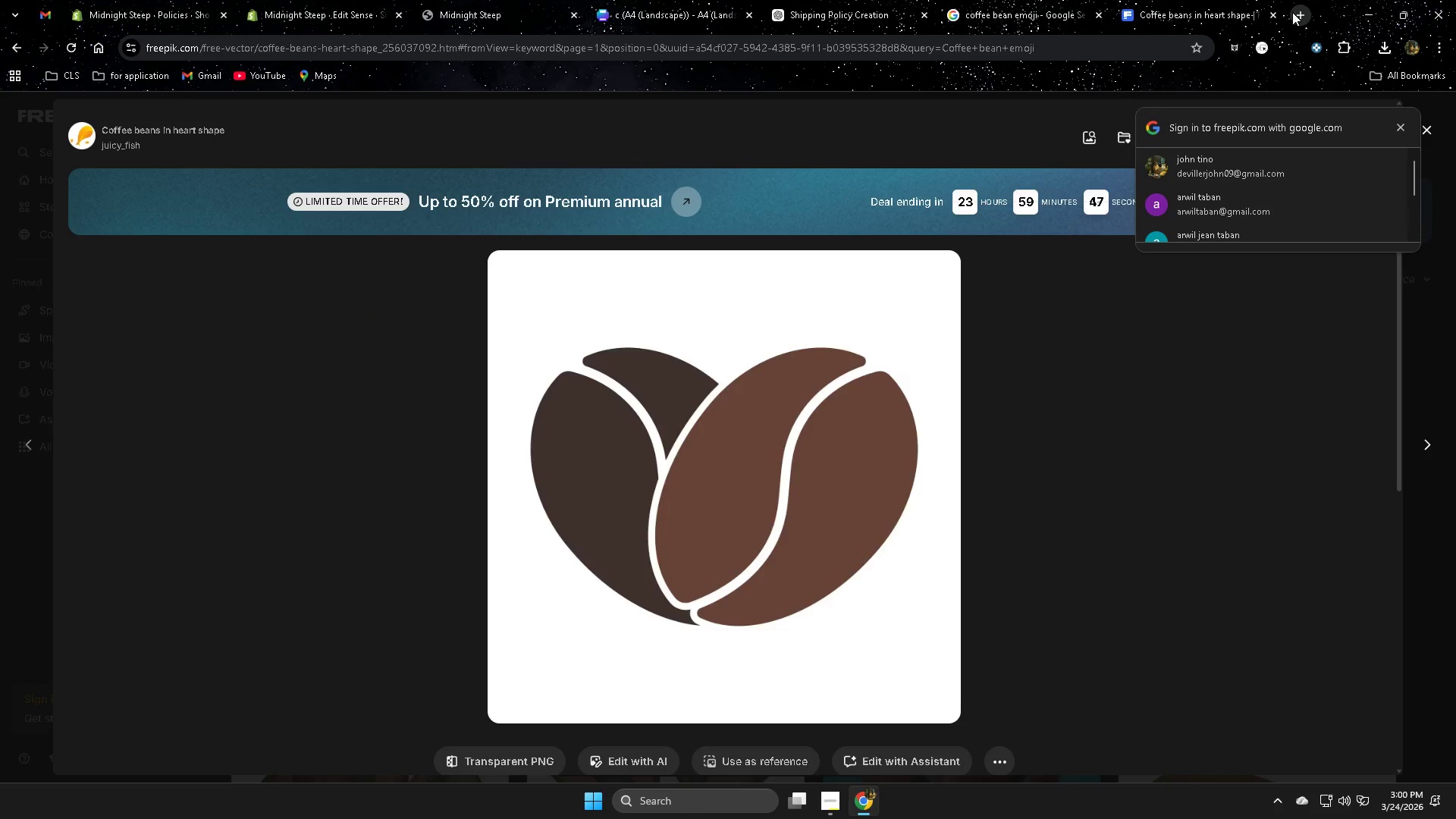 
left_click([1272, 14])
 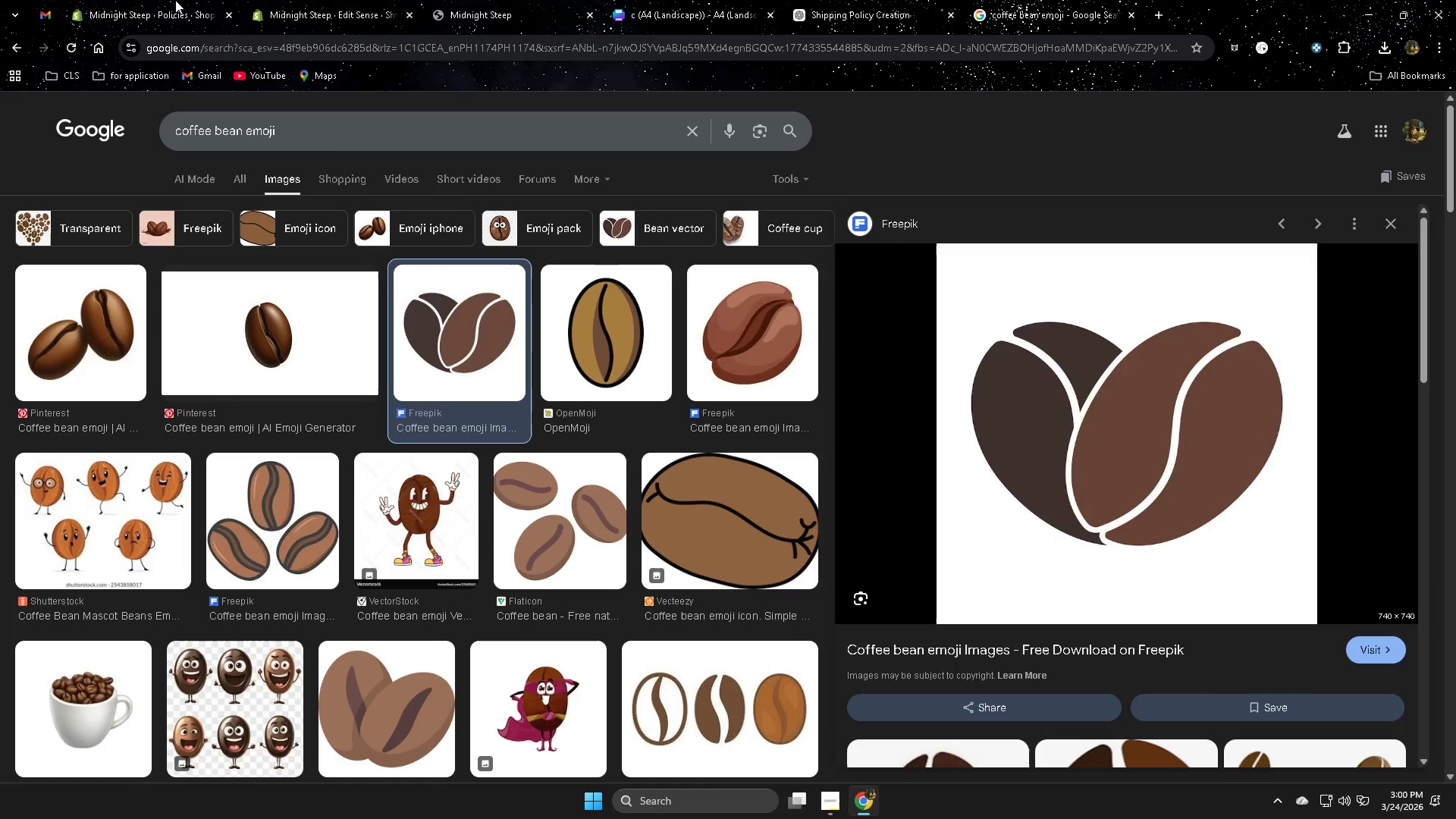 
left_click([316, 0])
 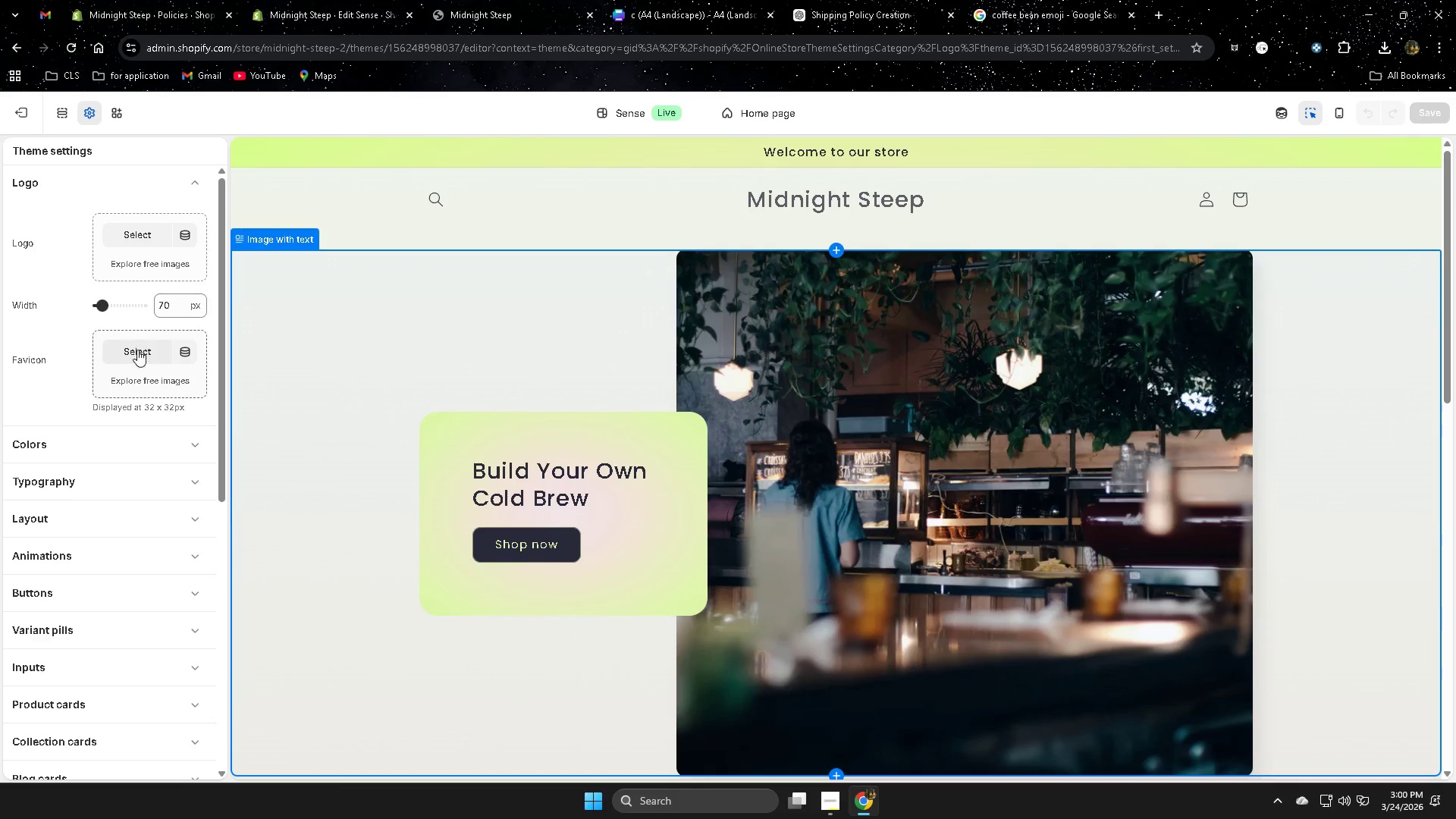 
left_click([137, 349])
 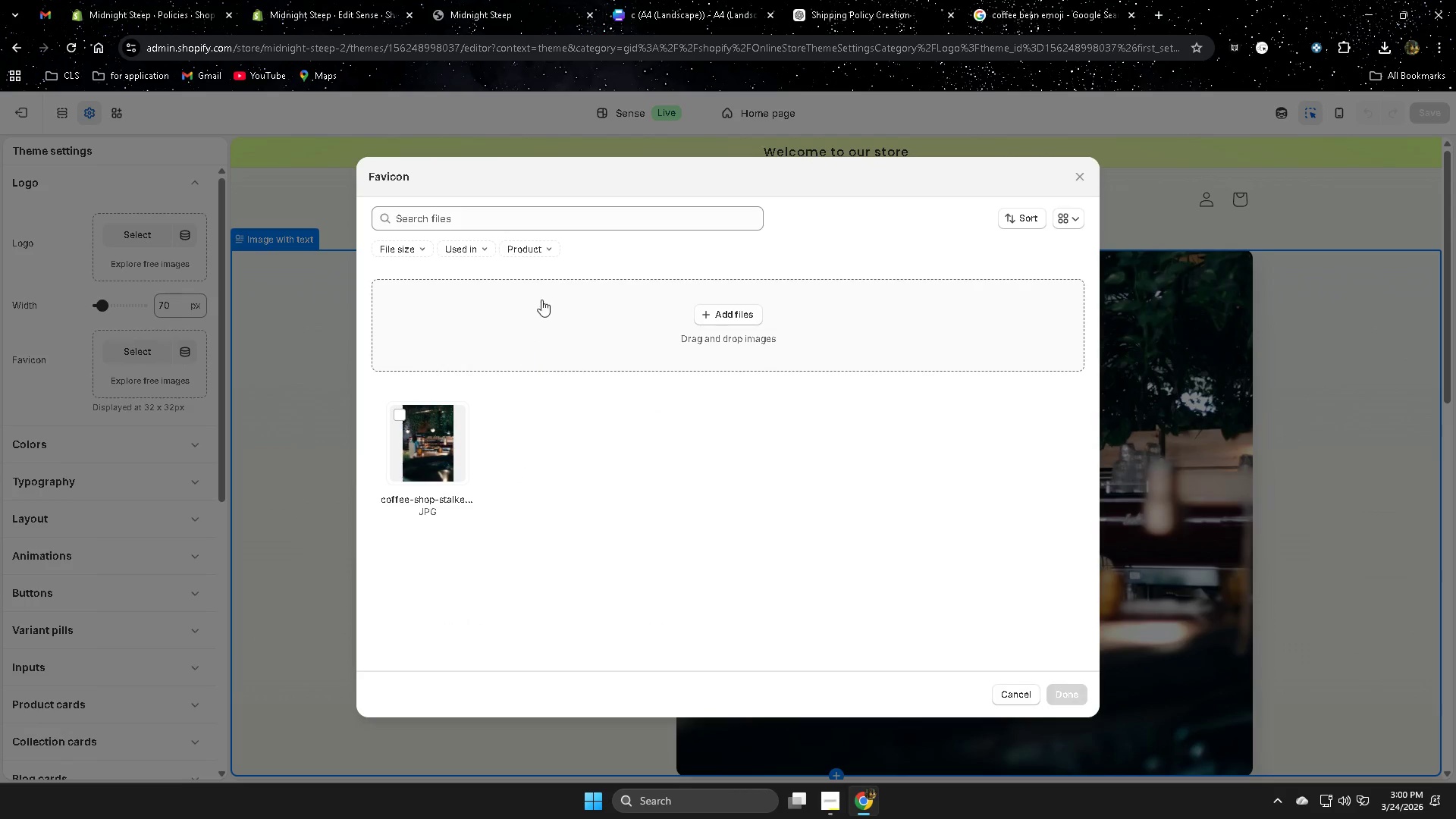 
left_click([702, 304])
 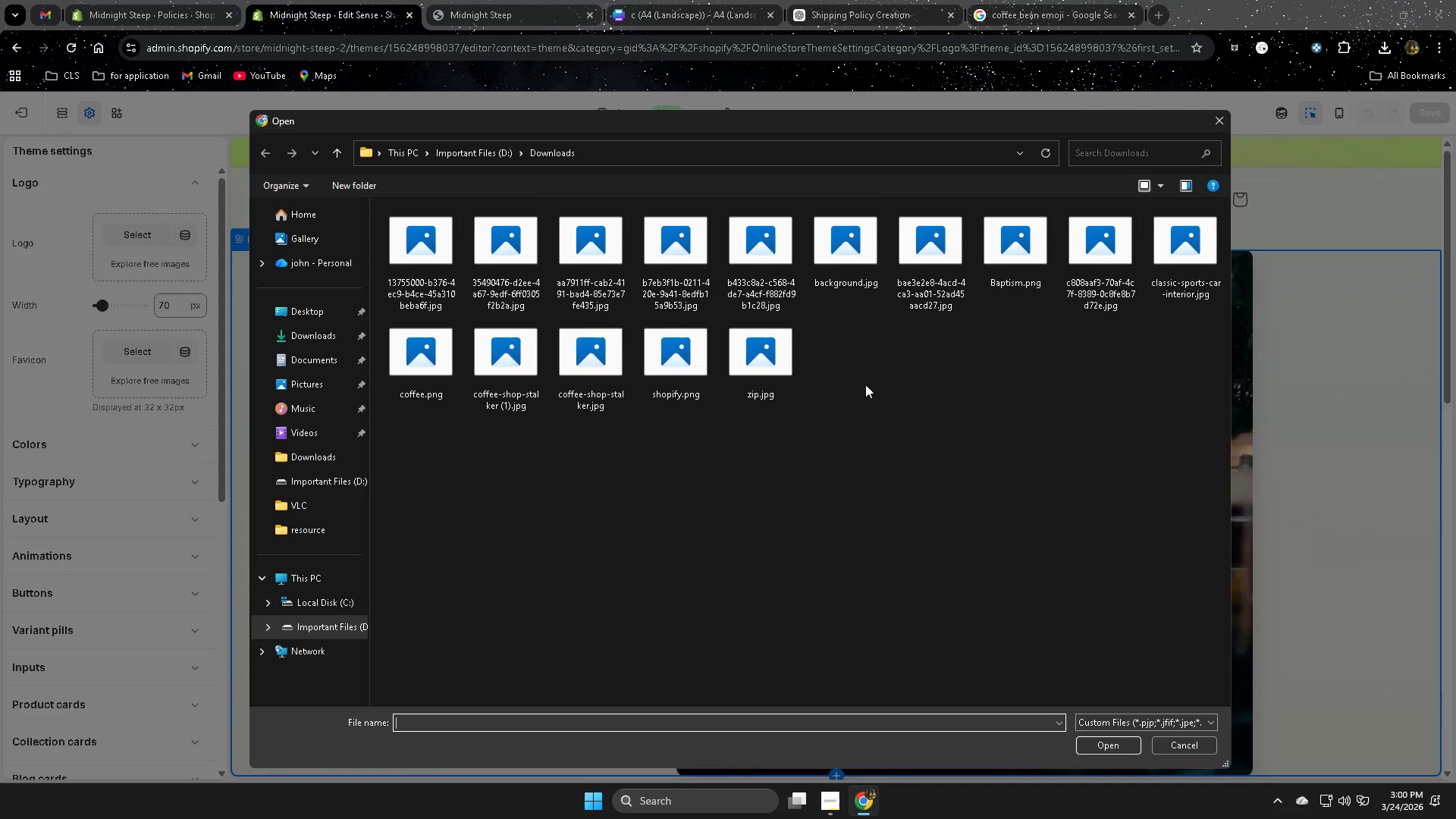 
left_click([442, 350])
 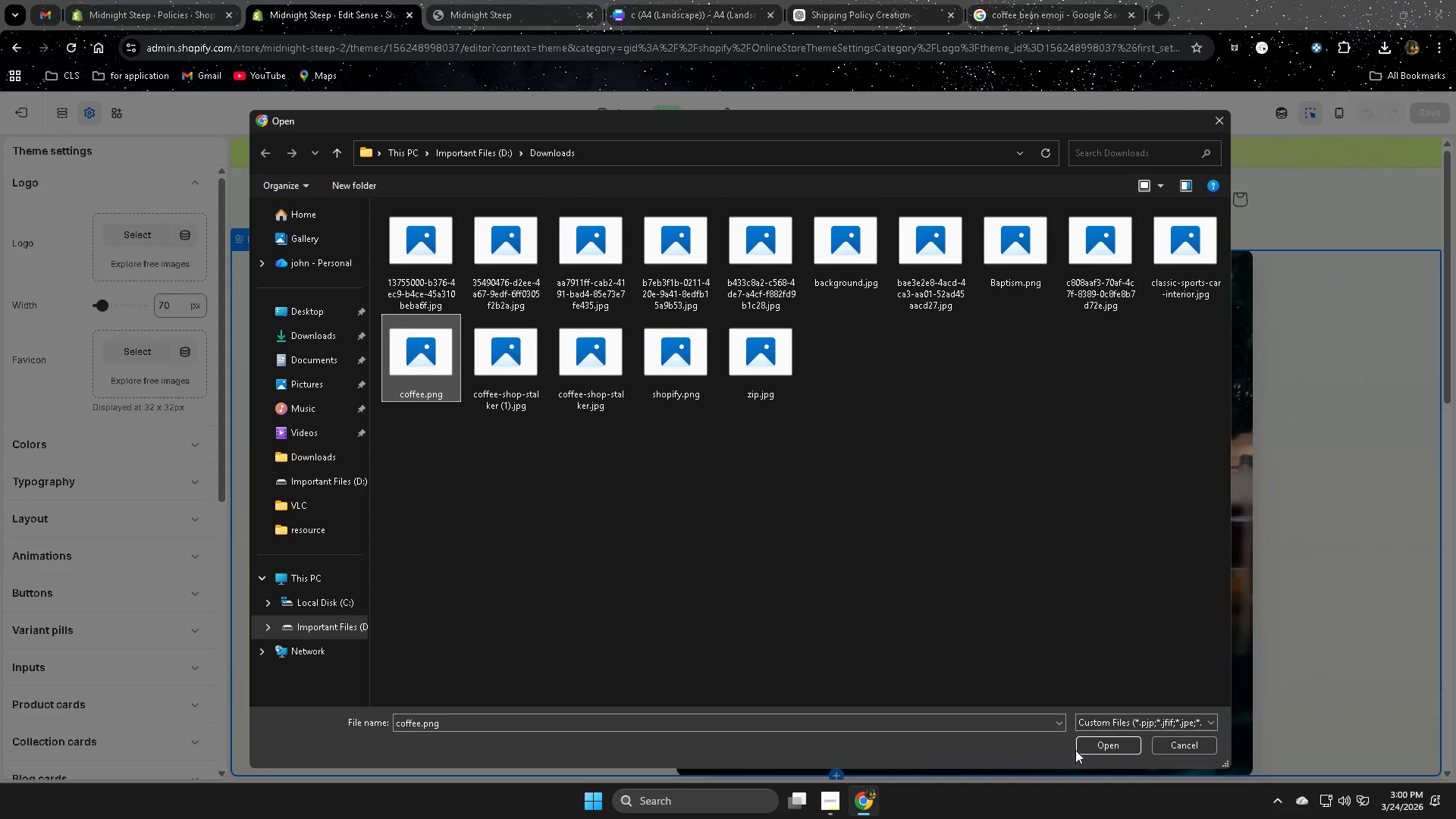 
left_click([1105, 750])
 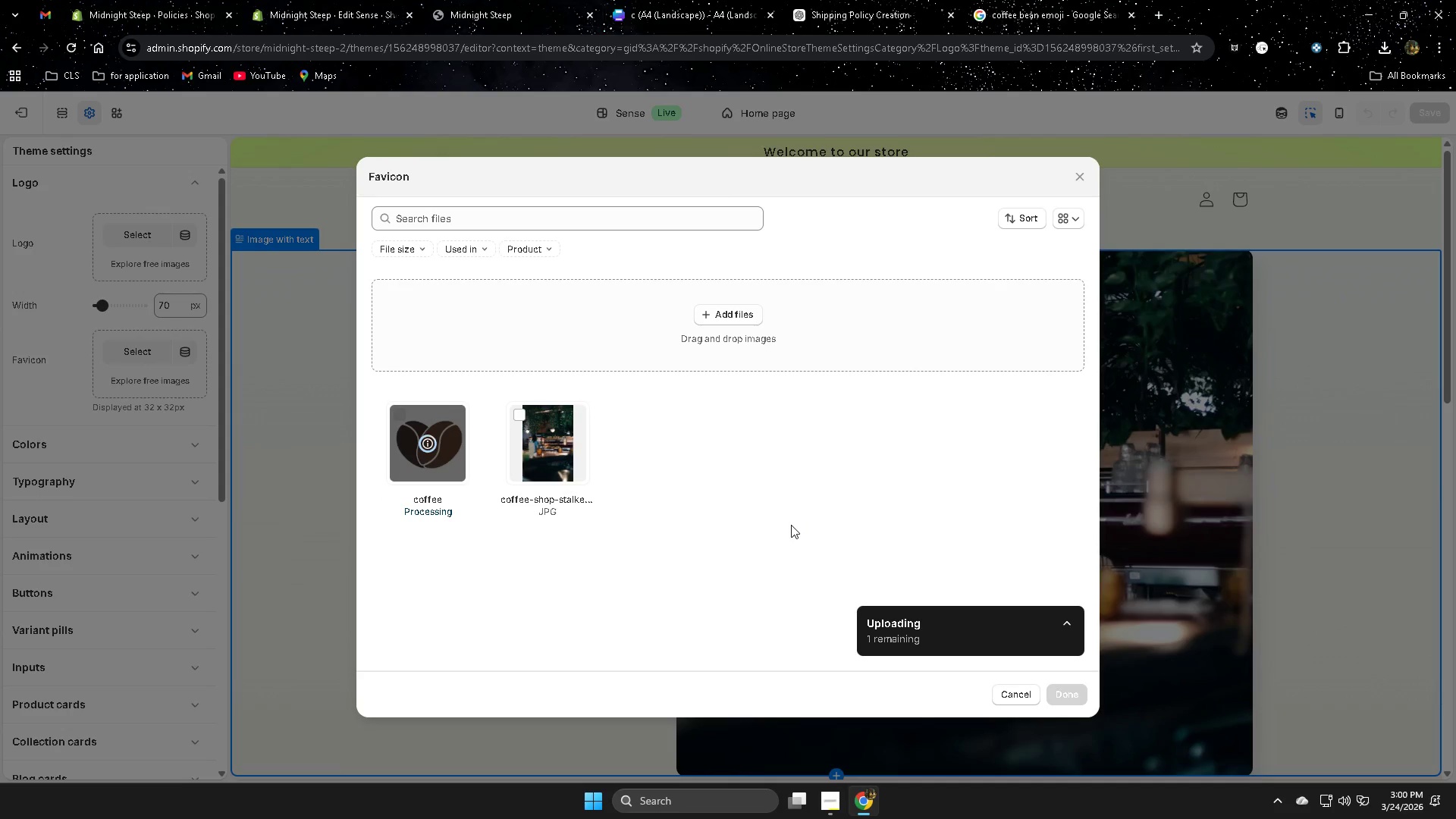 
wait(6.59)
 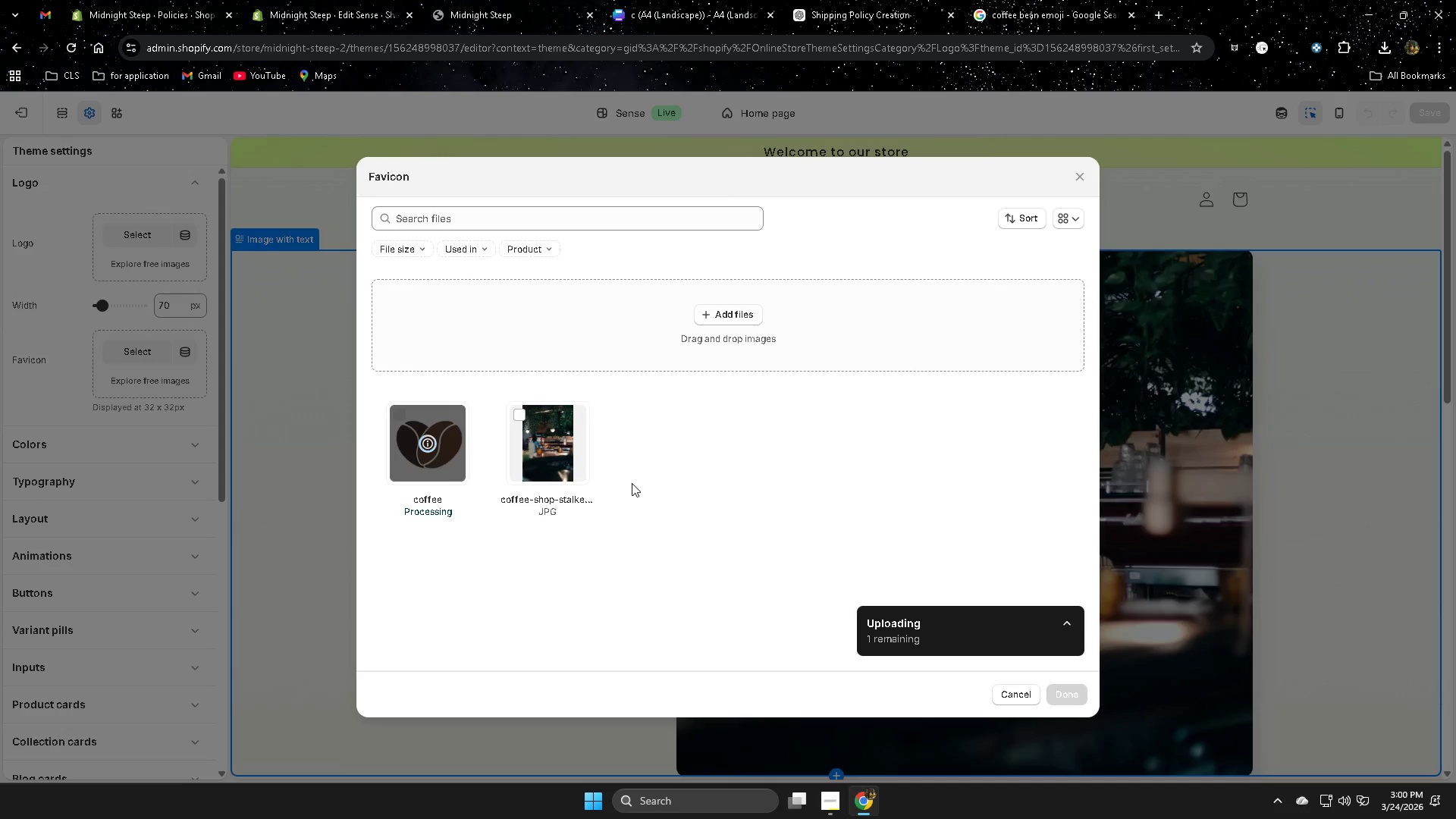 
left_click([1062, 695])
 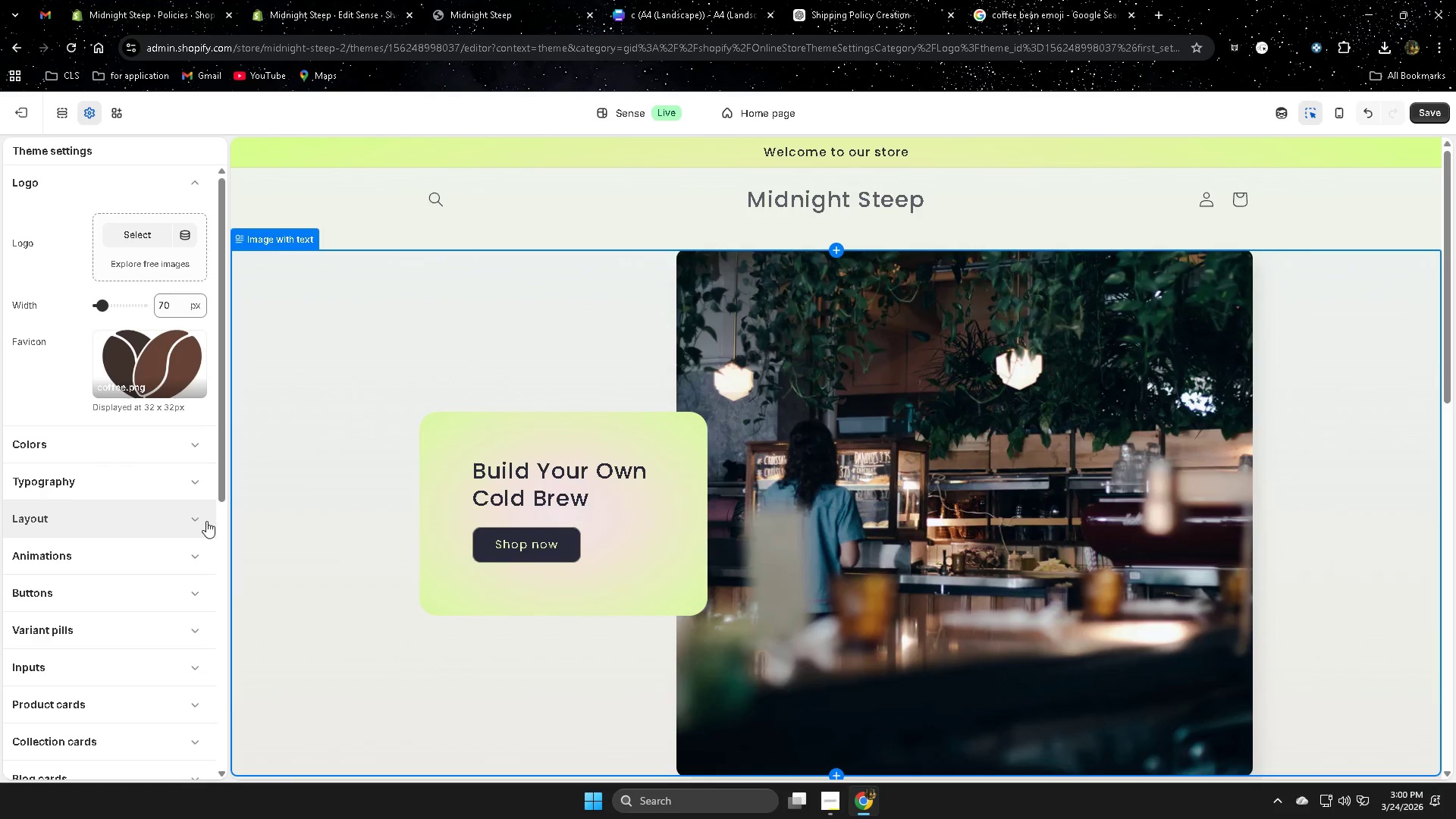 
left_click([1434, 118])
 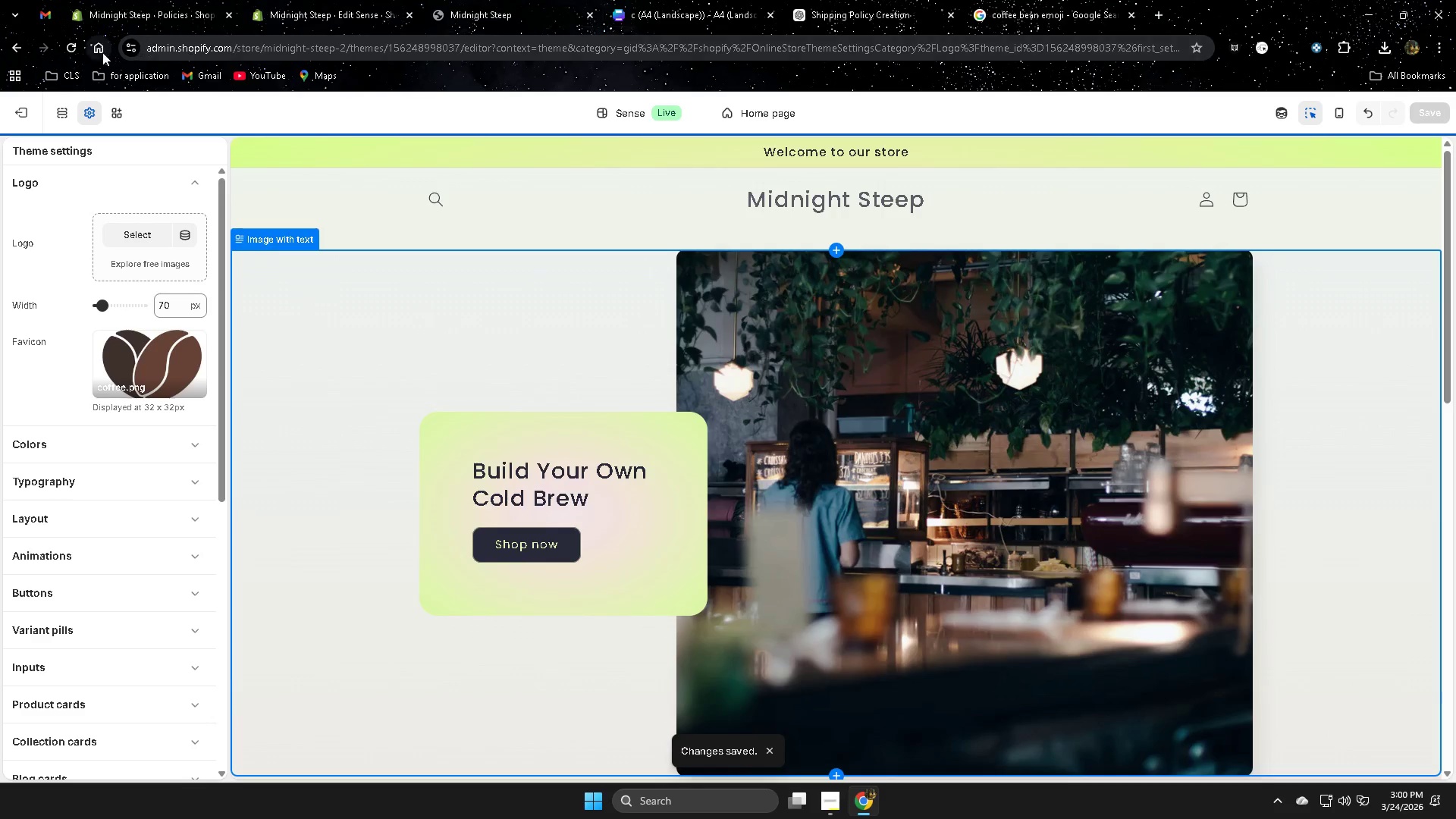 
left_click([73, 46])
 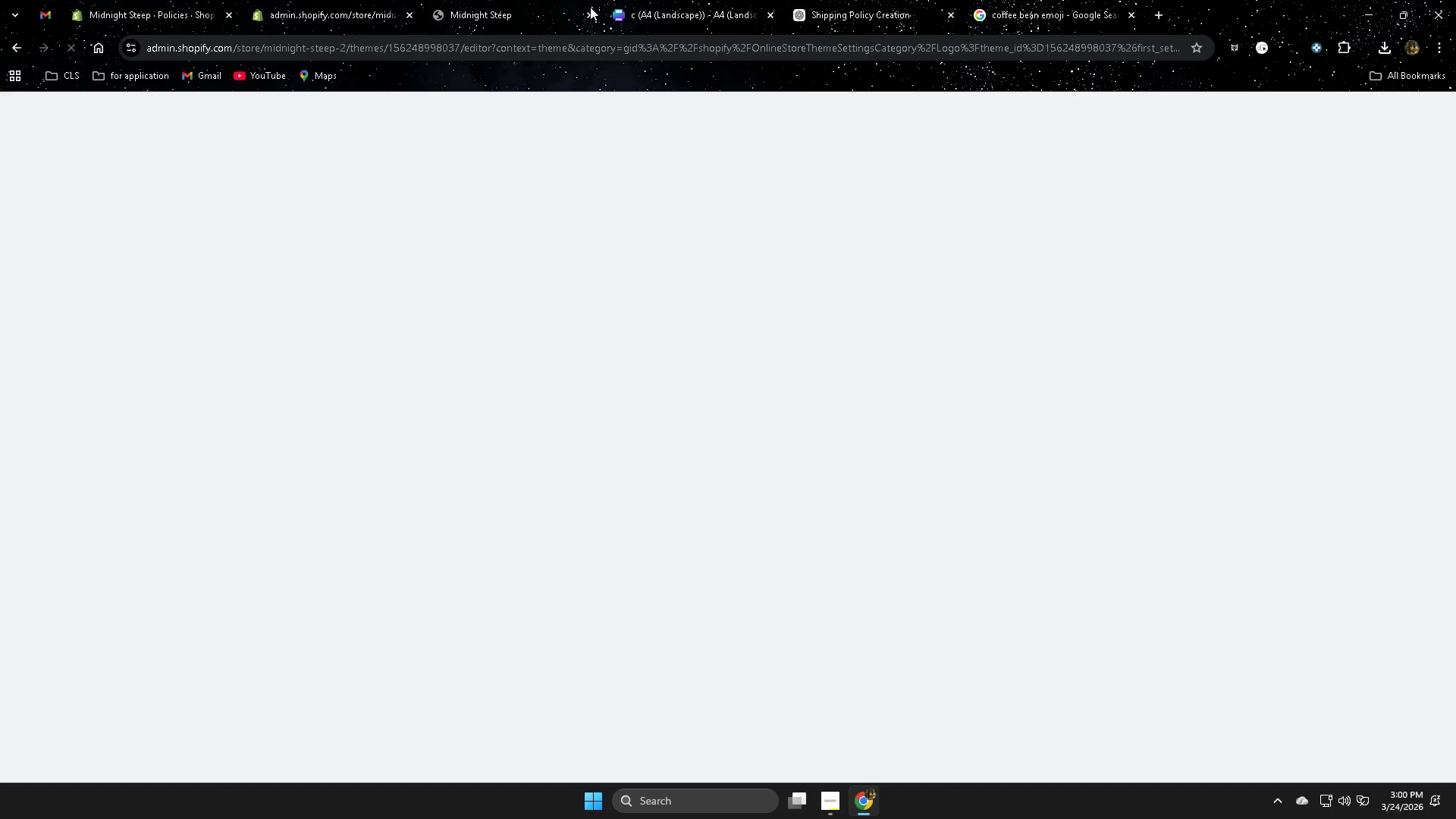 
left_click([481, 0])
 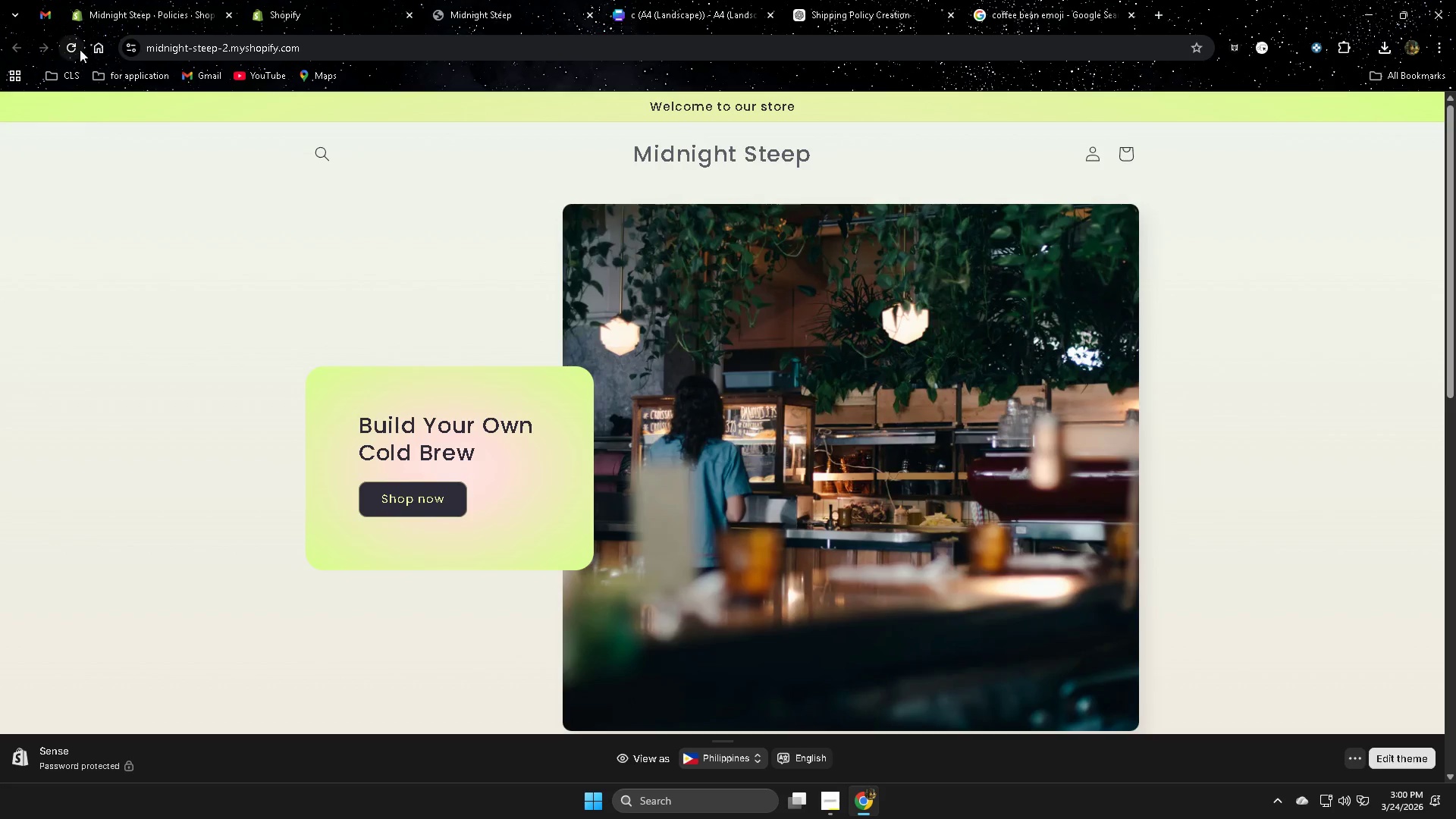 
left_click([71, 44])
 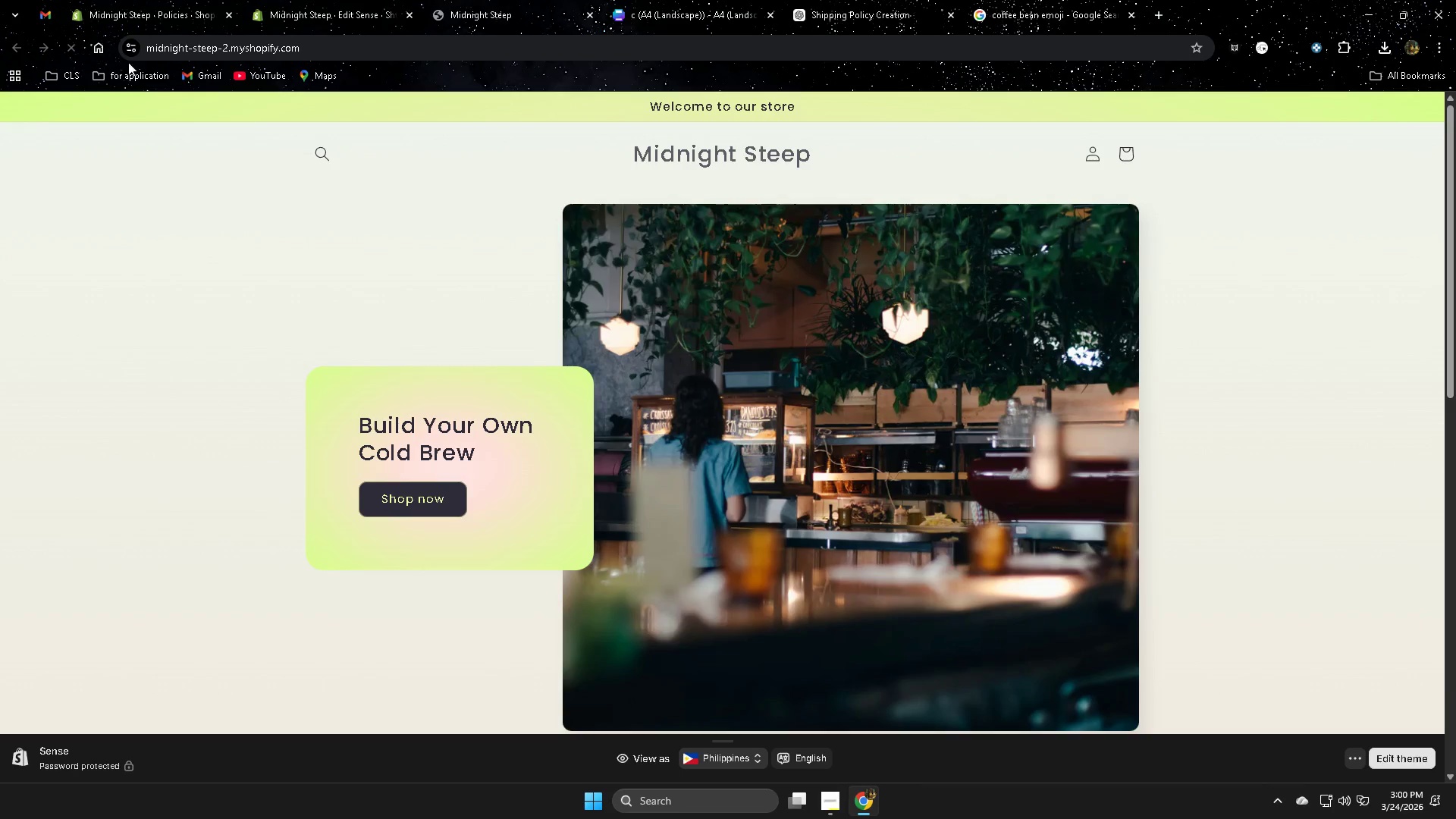 
scroll: coordinate [284, 506], scroll_direction: down, amount: 22.0
 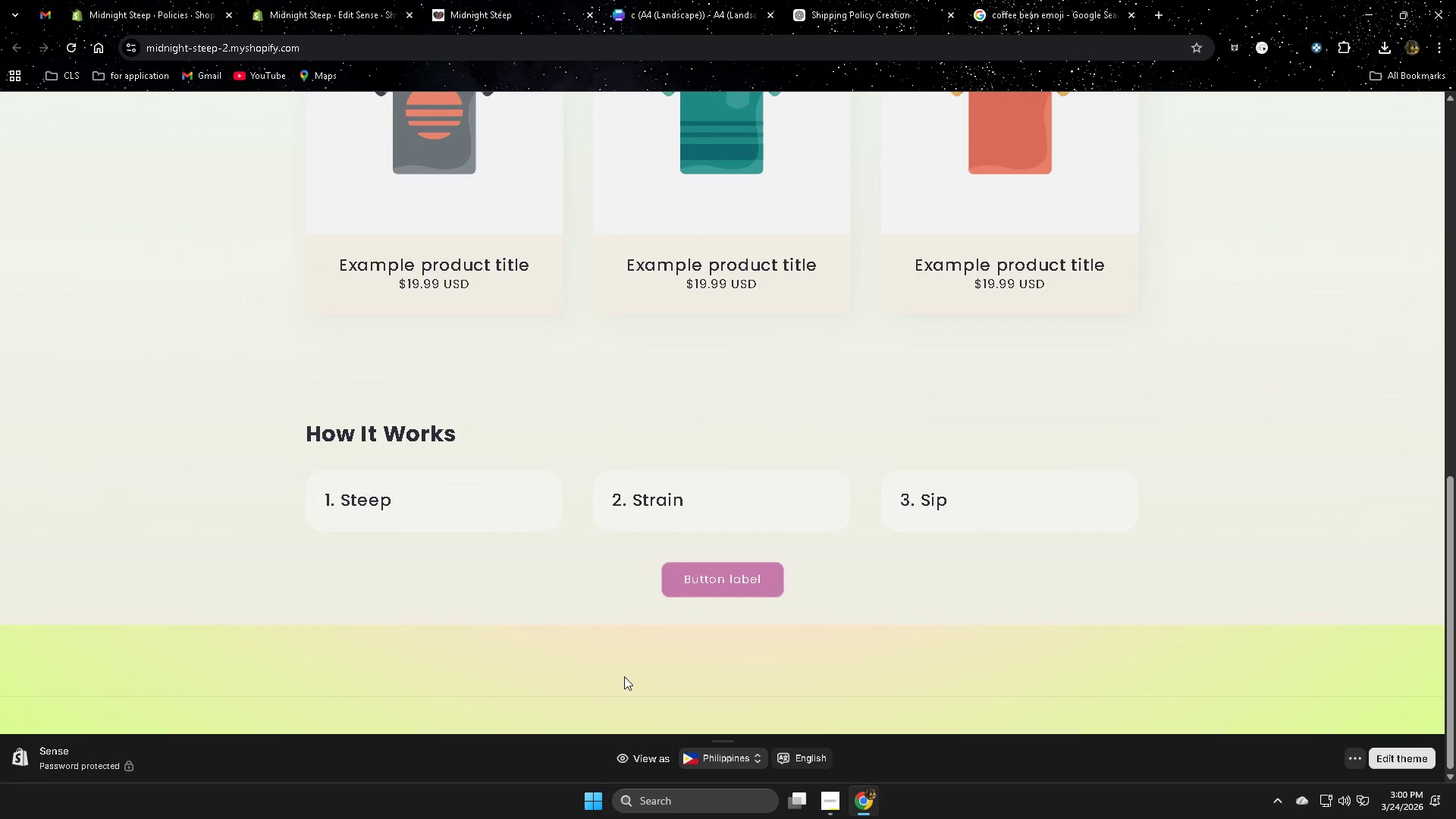 
left_click([624, 676])
 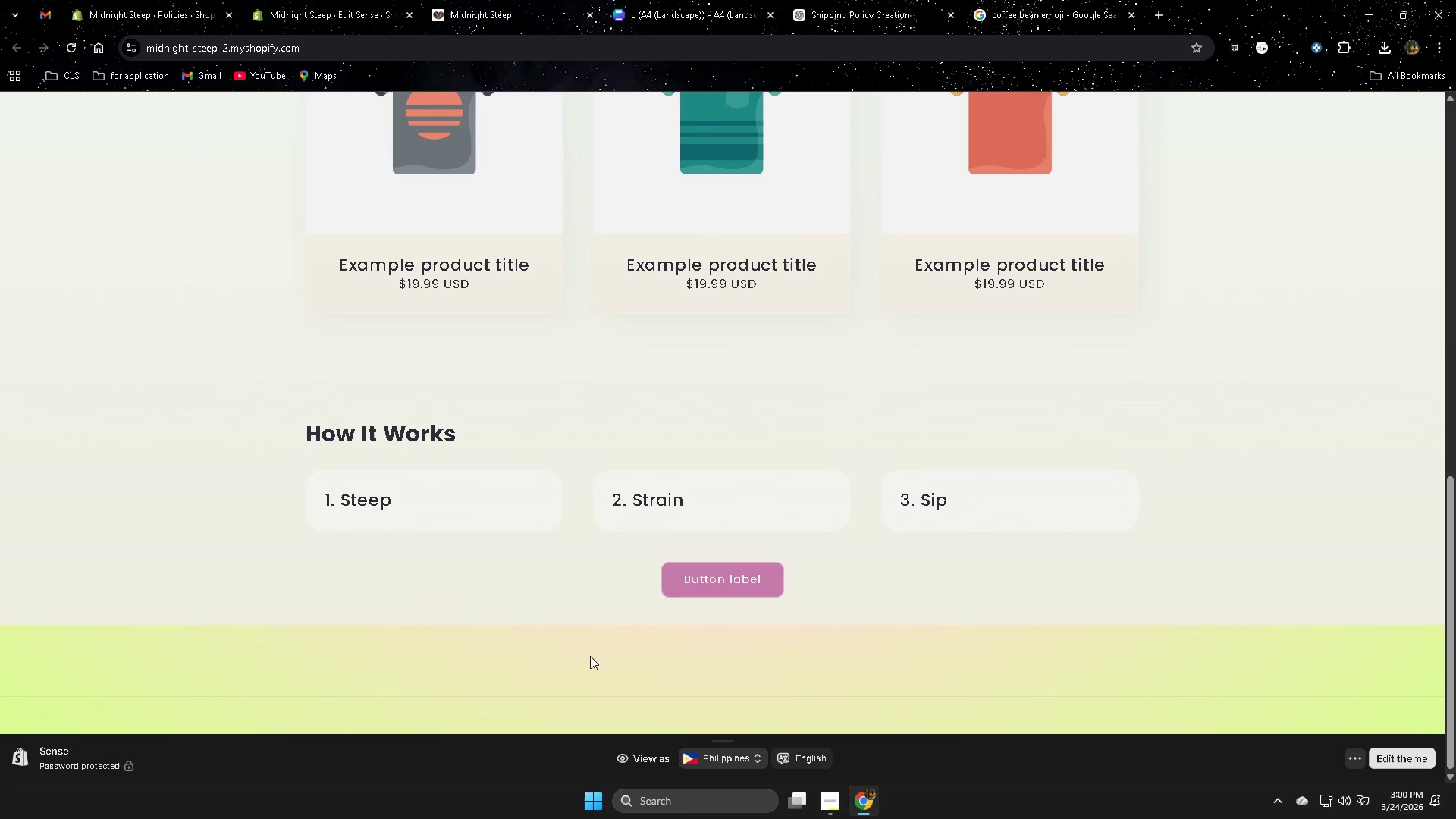 
scroll: coordinate [563, 642], scroll_direction: none, amount: 0.0
 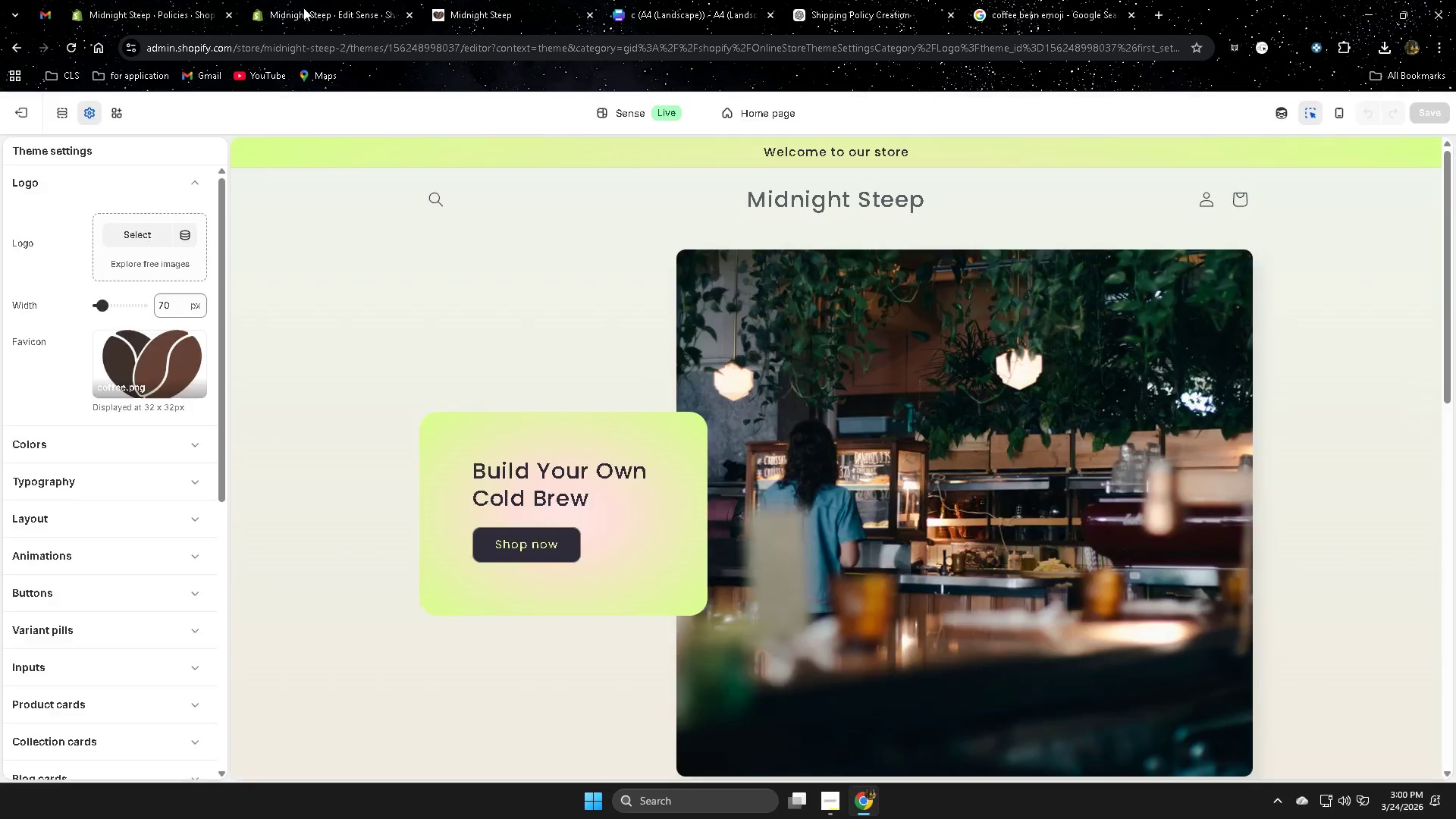 
scroll: coordinate [79, 504], scroll_direction: down, amount: 5.0
 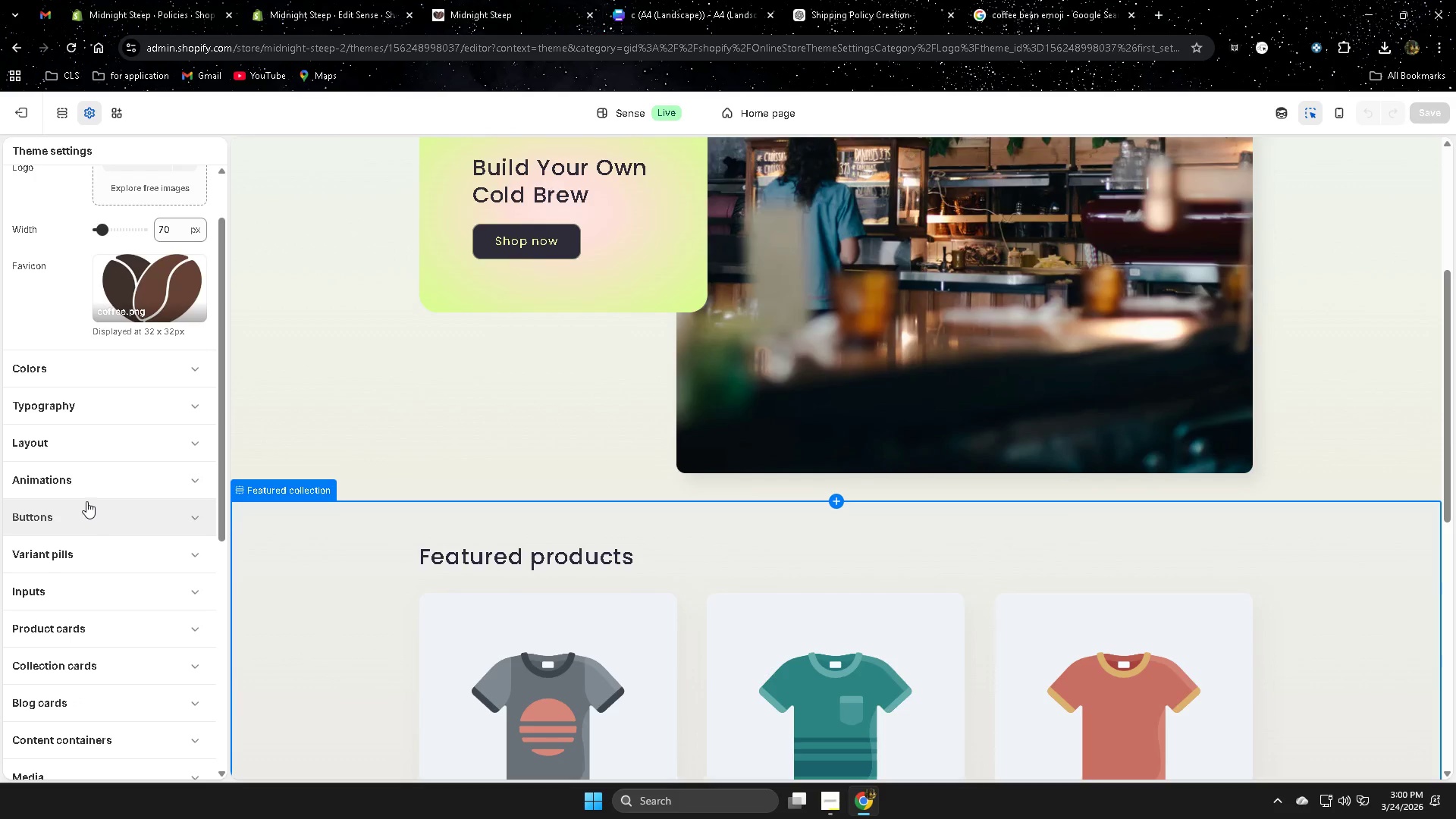 
scroll: coordinate [88, 487], scroll_direction: up, amount: 4.0
 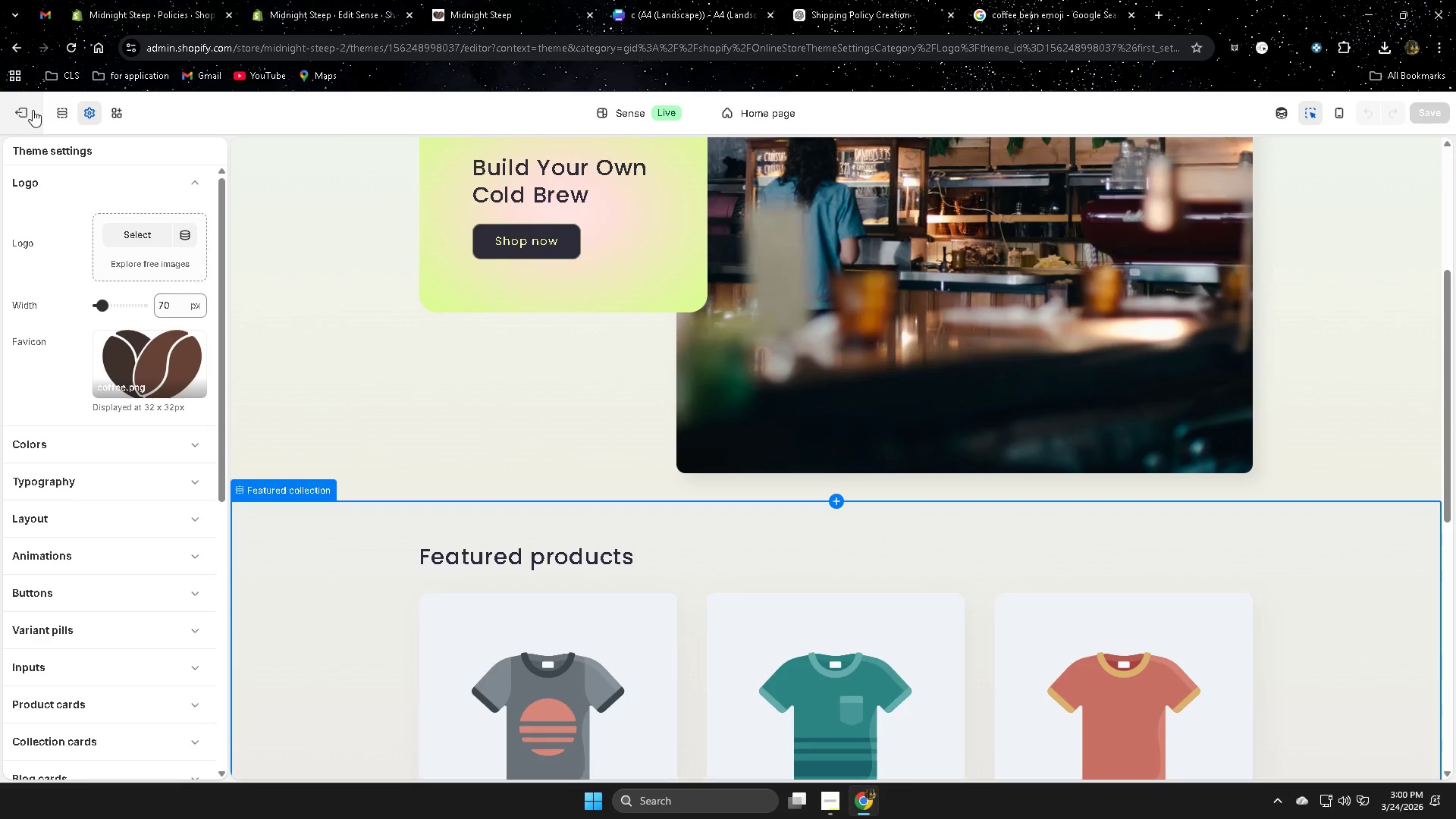 
left_click([33, 110])
 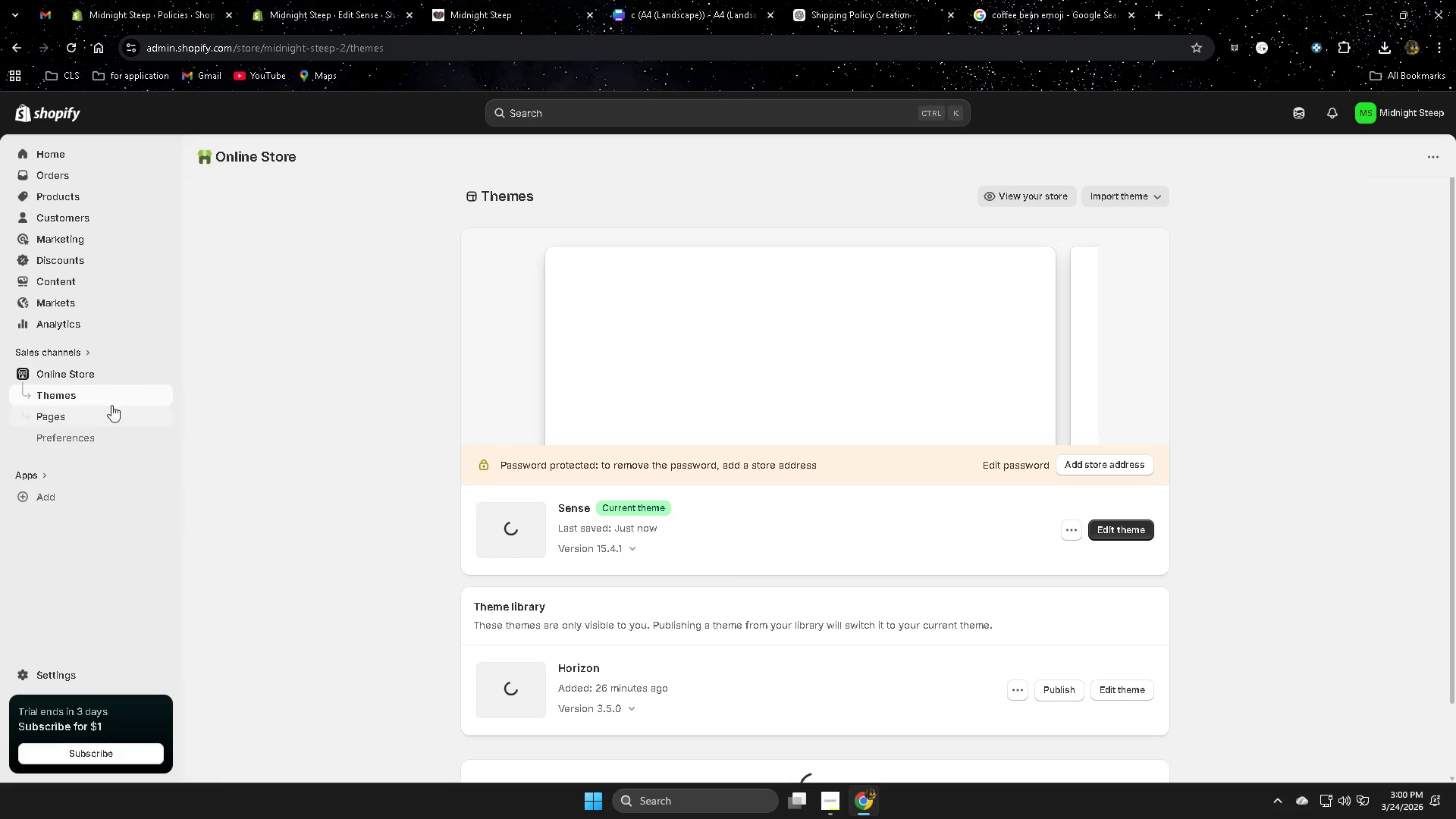 
left_click([105, 375])
 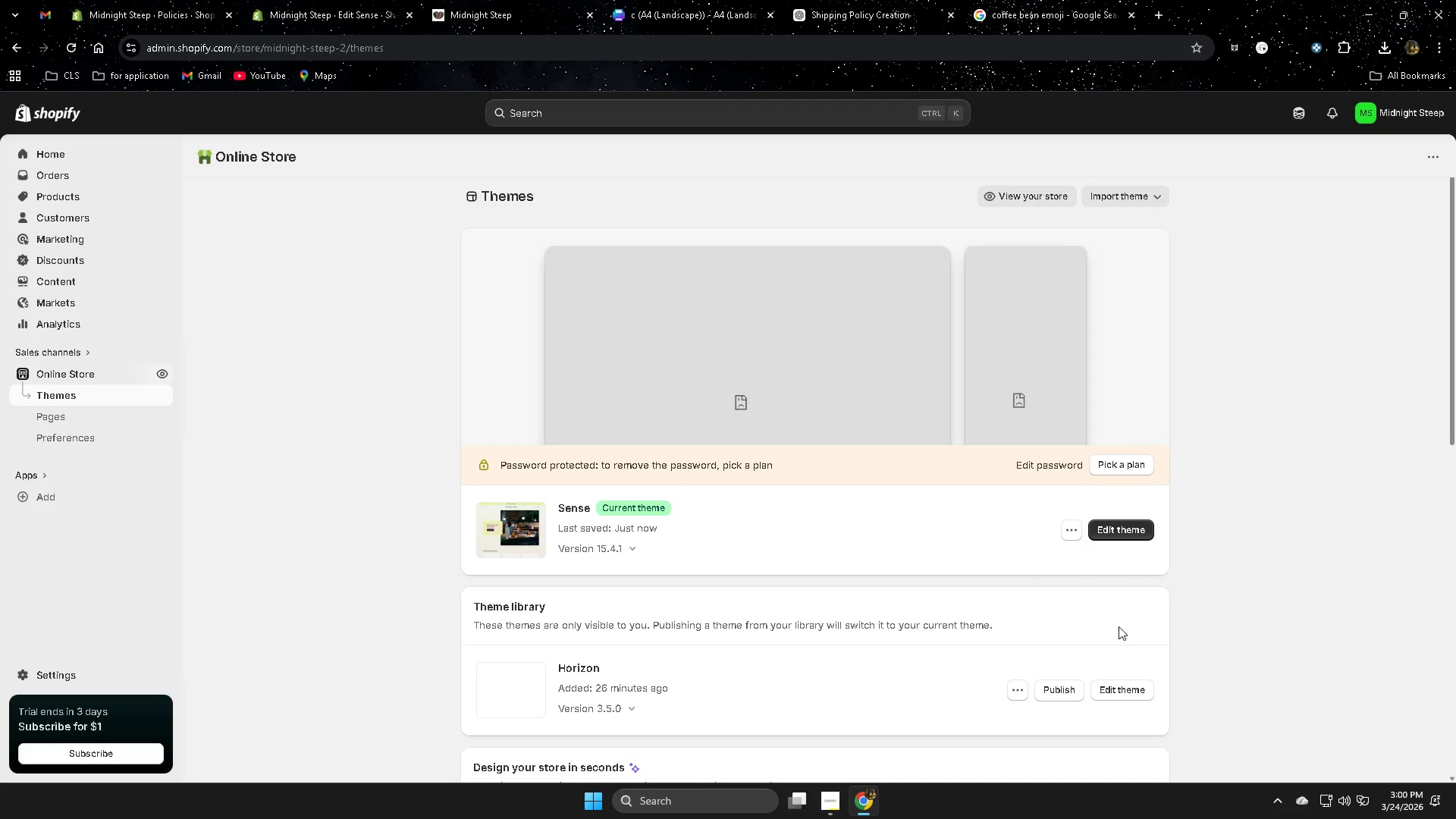 
left_click([1113, 530])
 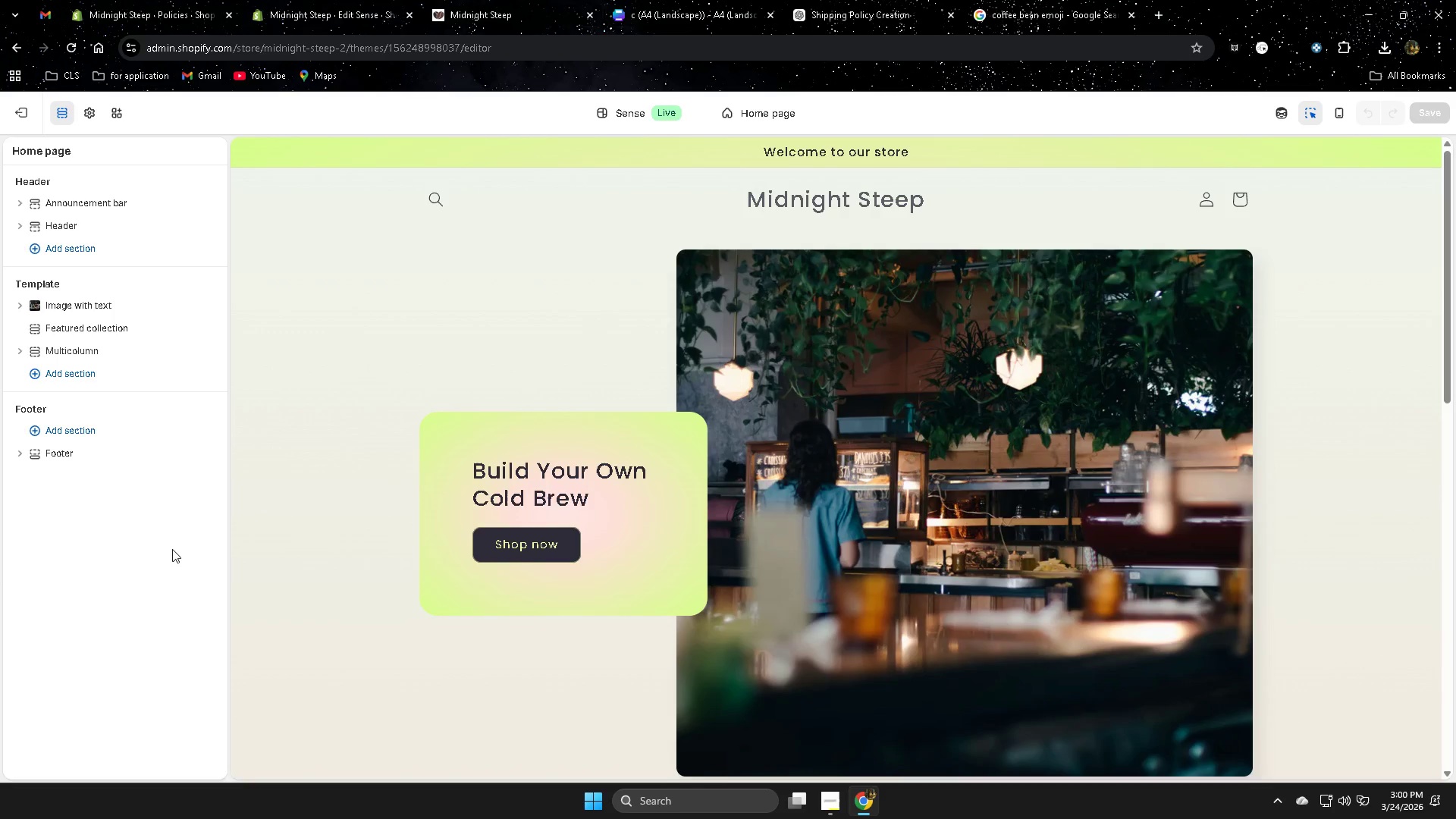 
left_click([80, 454])
 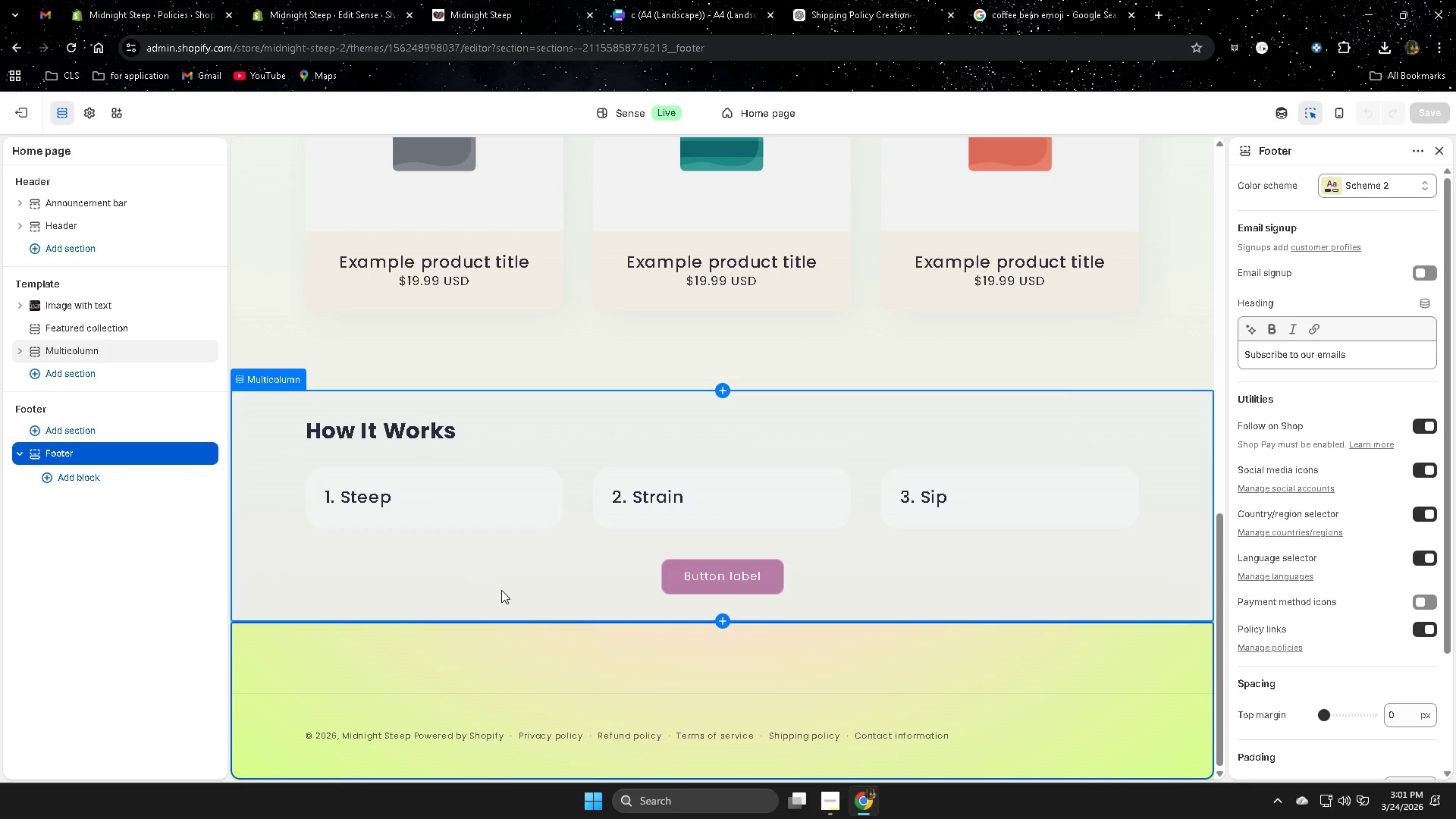 
scroll: coordinate [855, 698], scroll_direction: down, amount: 6.0
 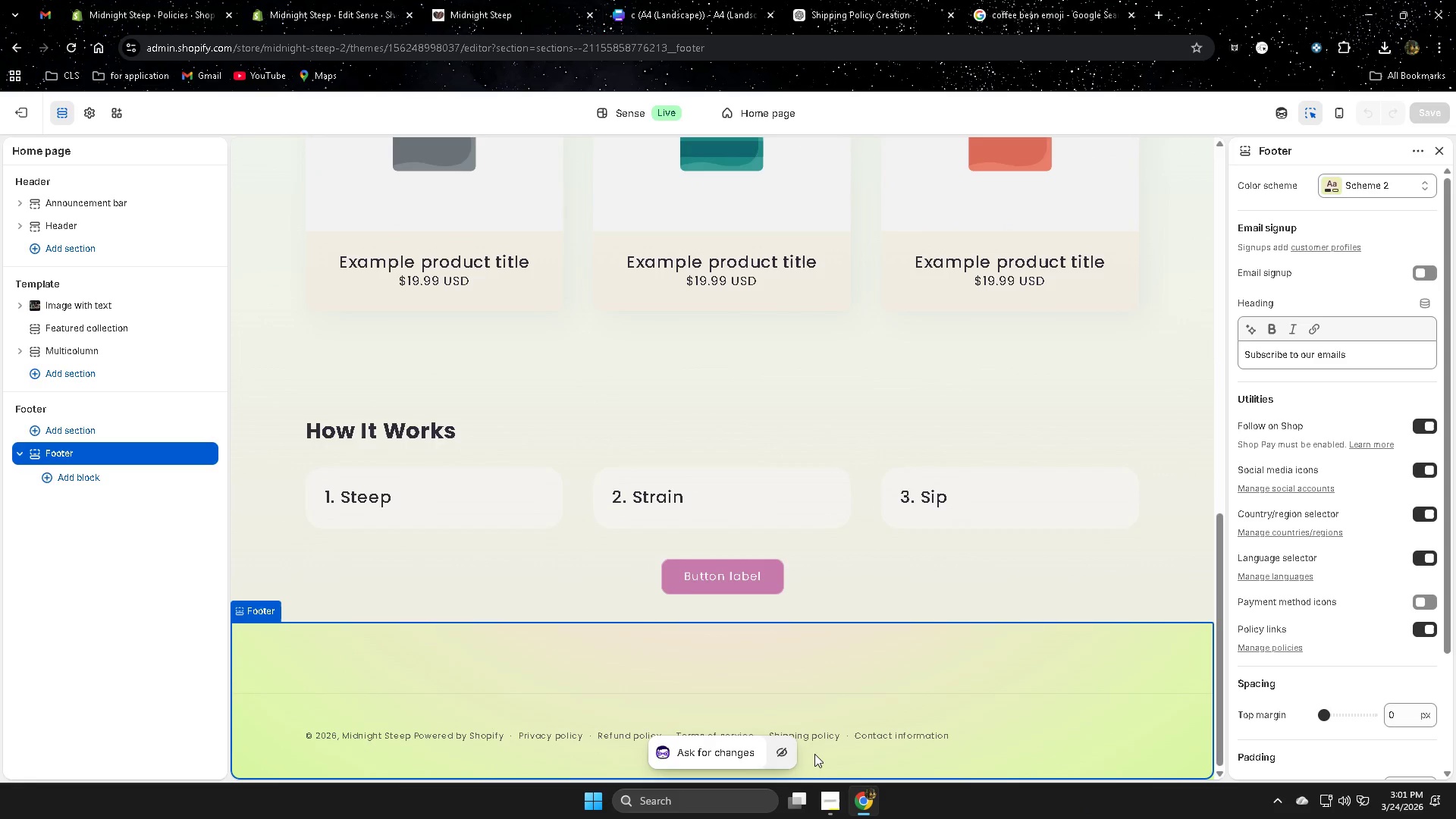 
left_click([507, 755])
 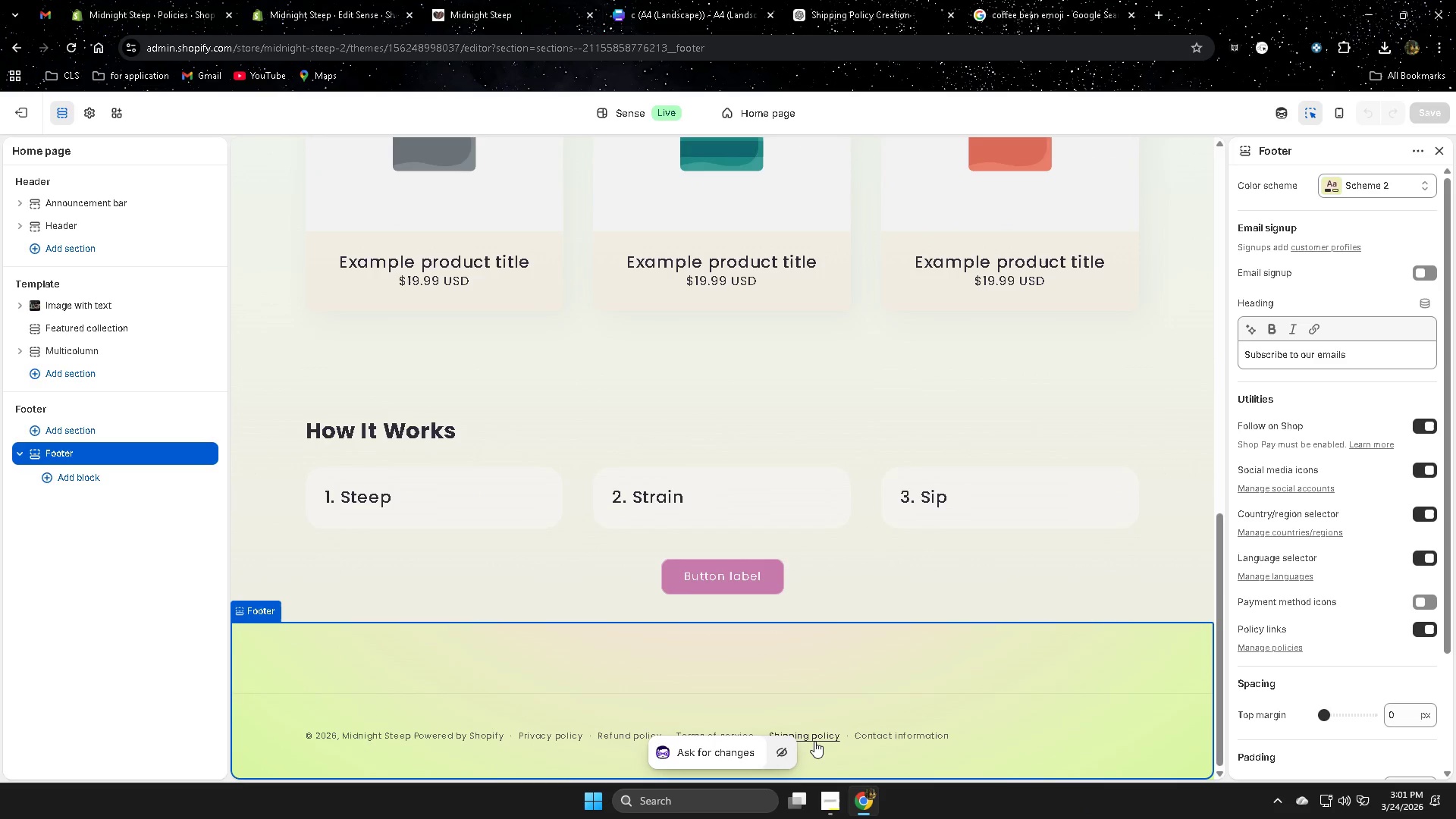 
left_click([815, 739])
 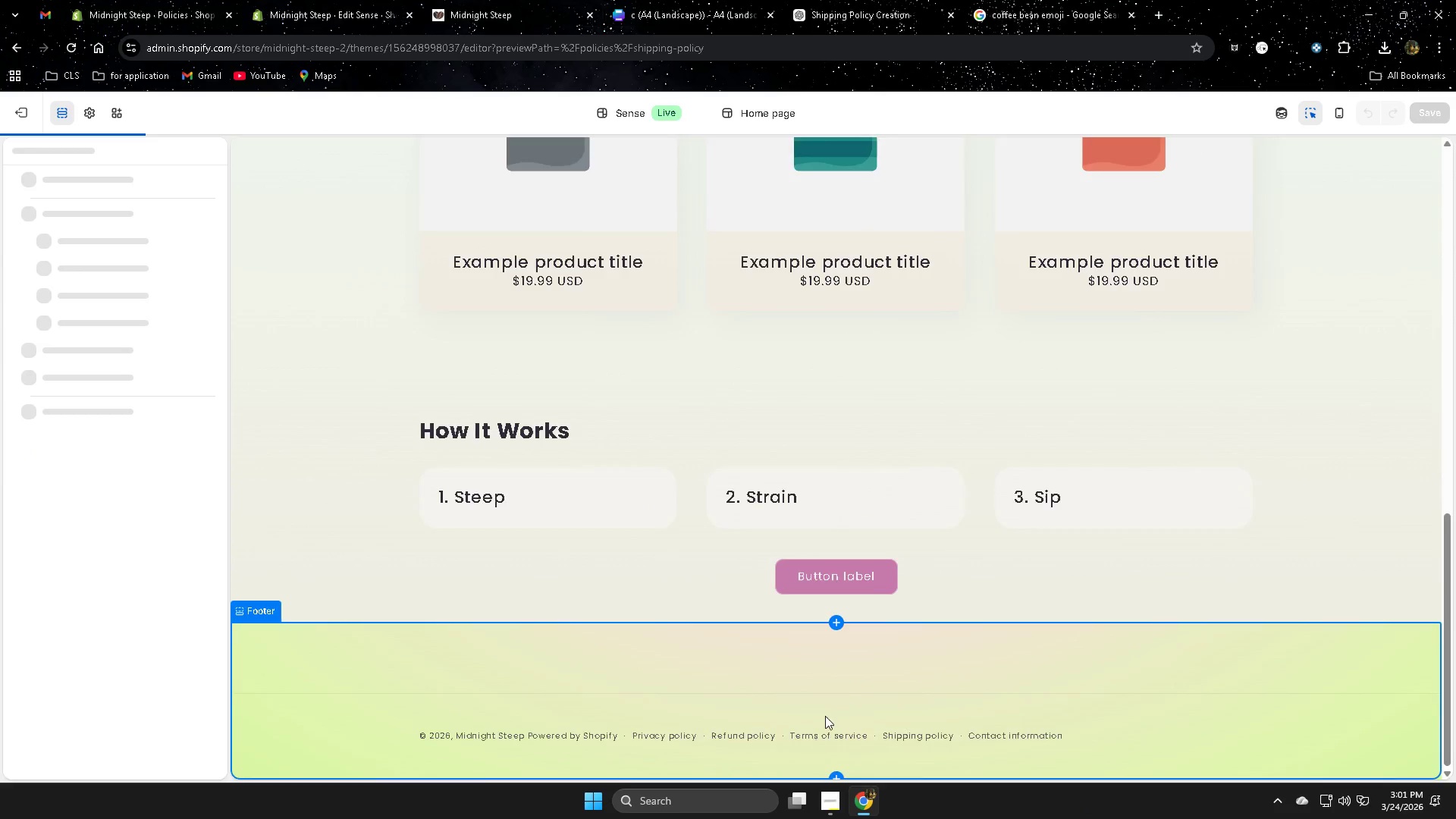 
scroll: coordinate [867, 654], scroll_direction: down, amount: 11.0
 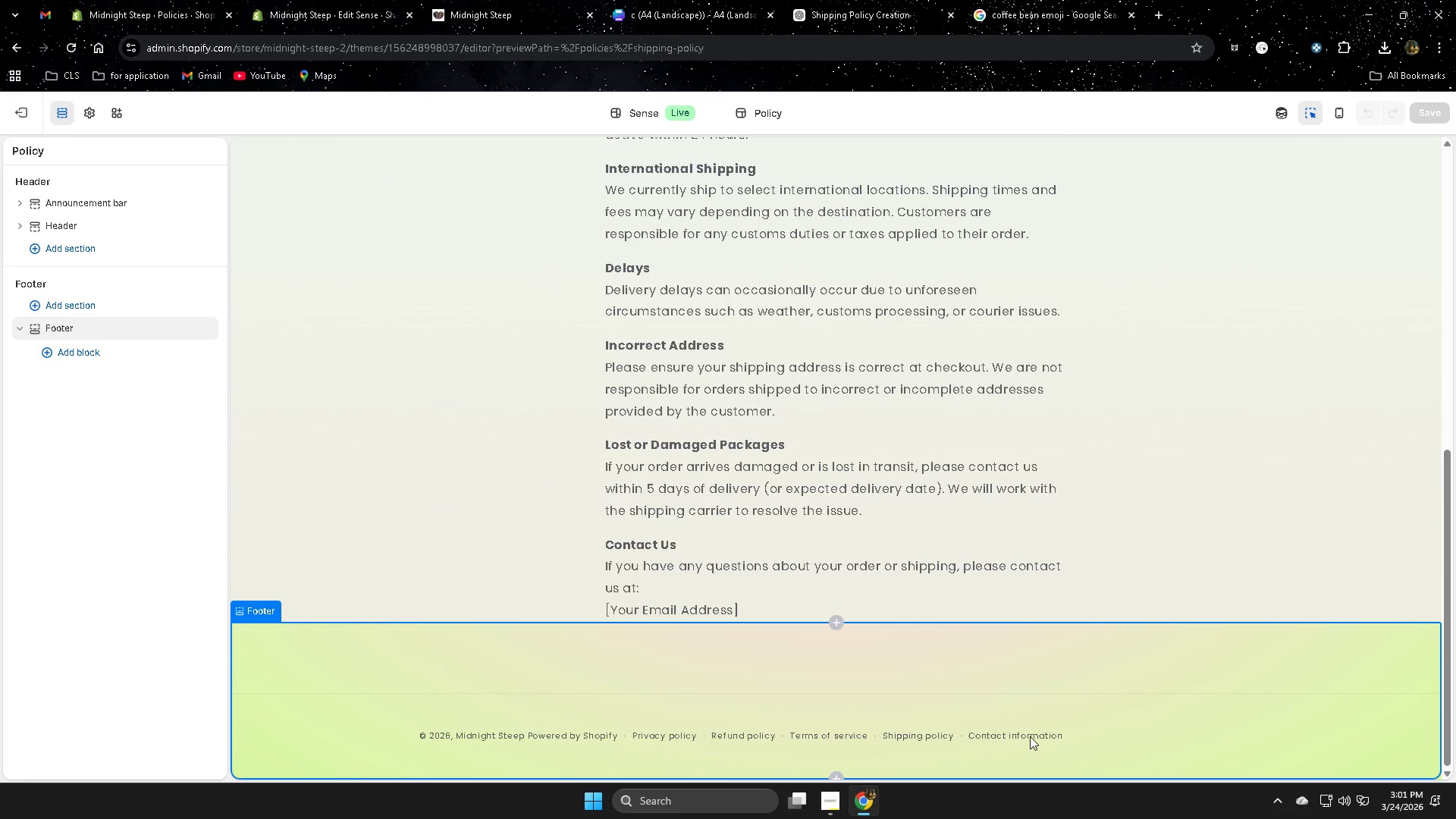 
left_click([1028, 733])
 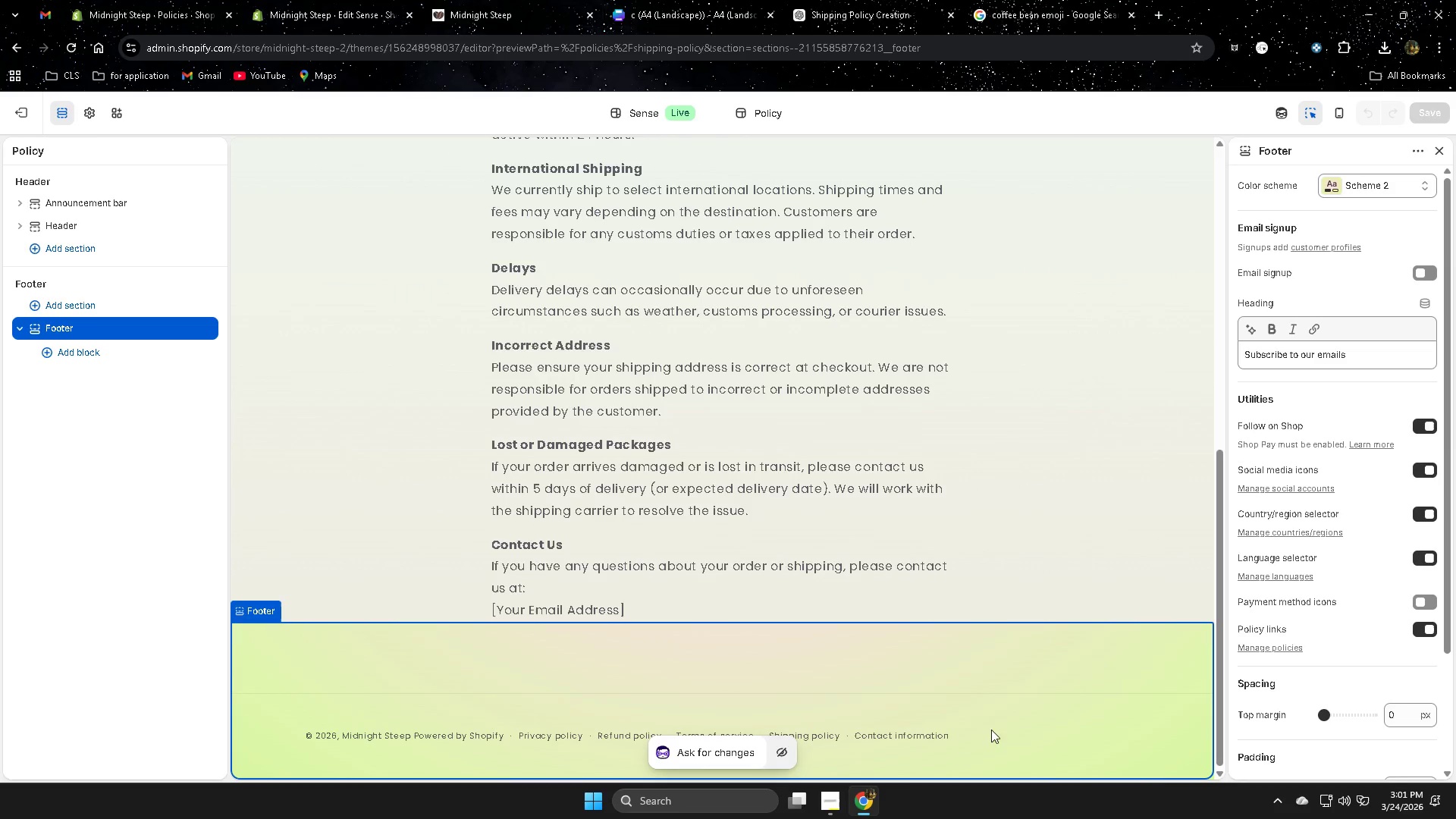 
scroll: coordinate [735, 669], scroll_direction: down, amount: 7.0
 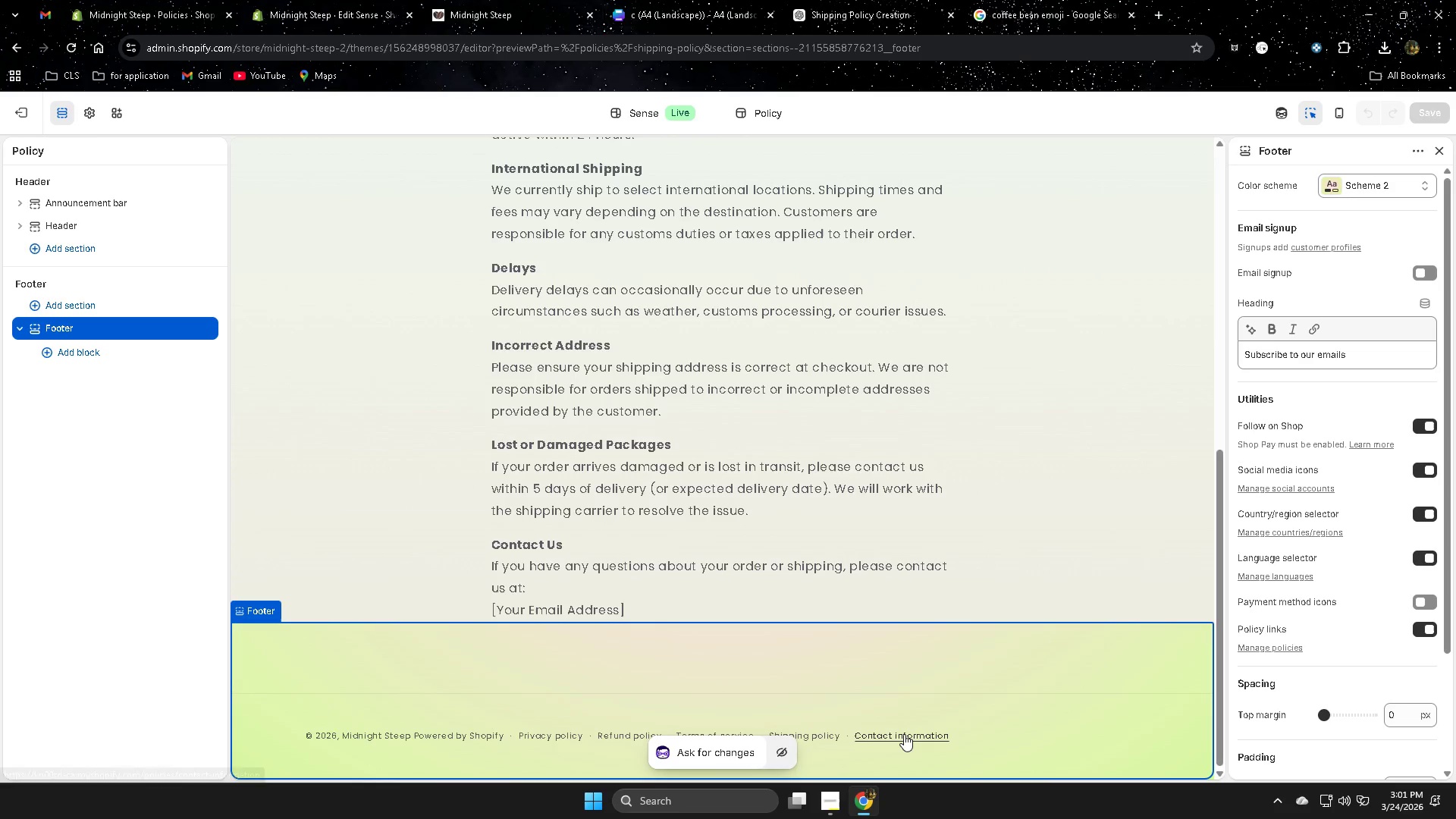 
left_click([904, 734])
 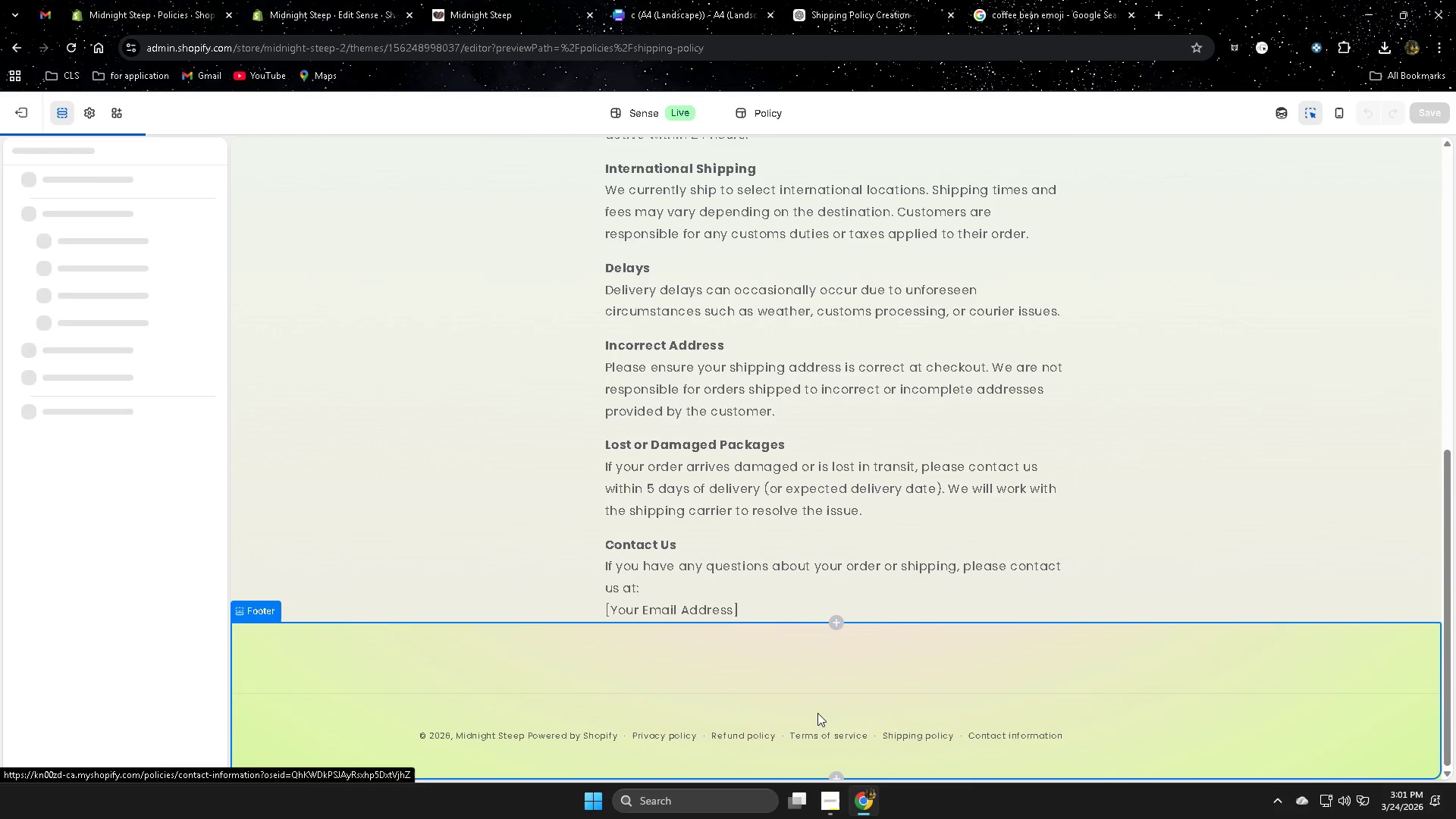 
scroll: coordinate [745, 675], scroll_direction: up, amount: 7.0
 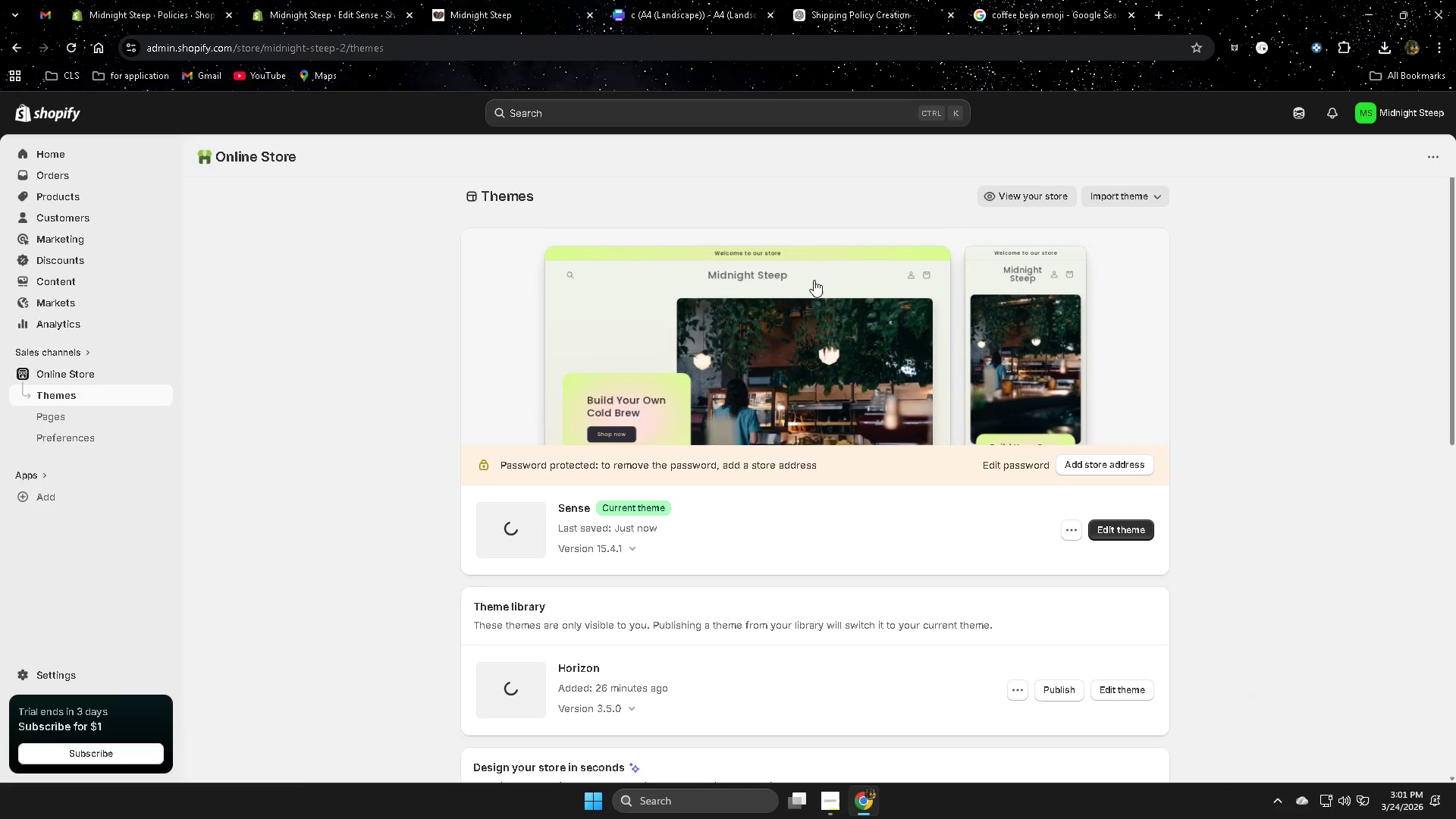 
left_click([1055, 0])
 